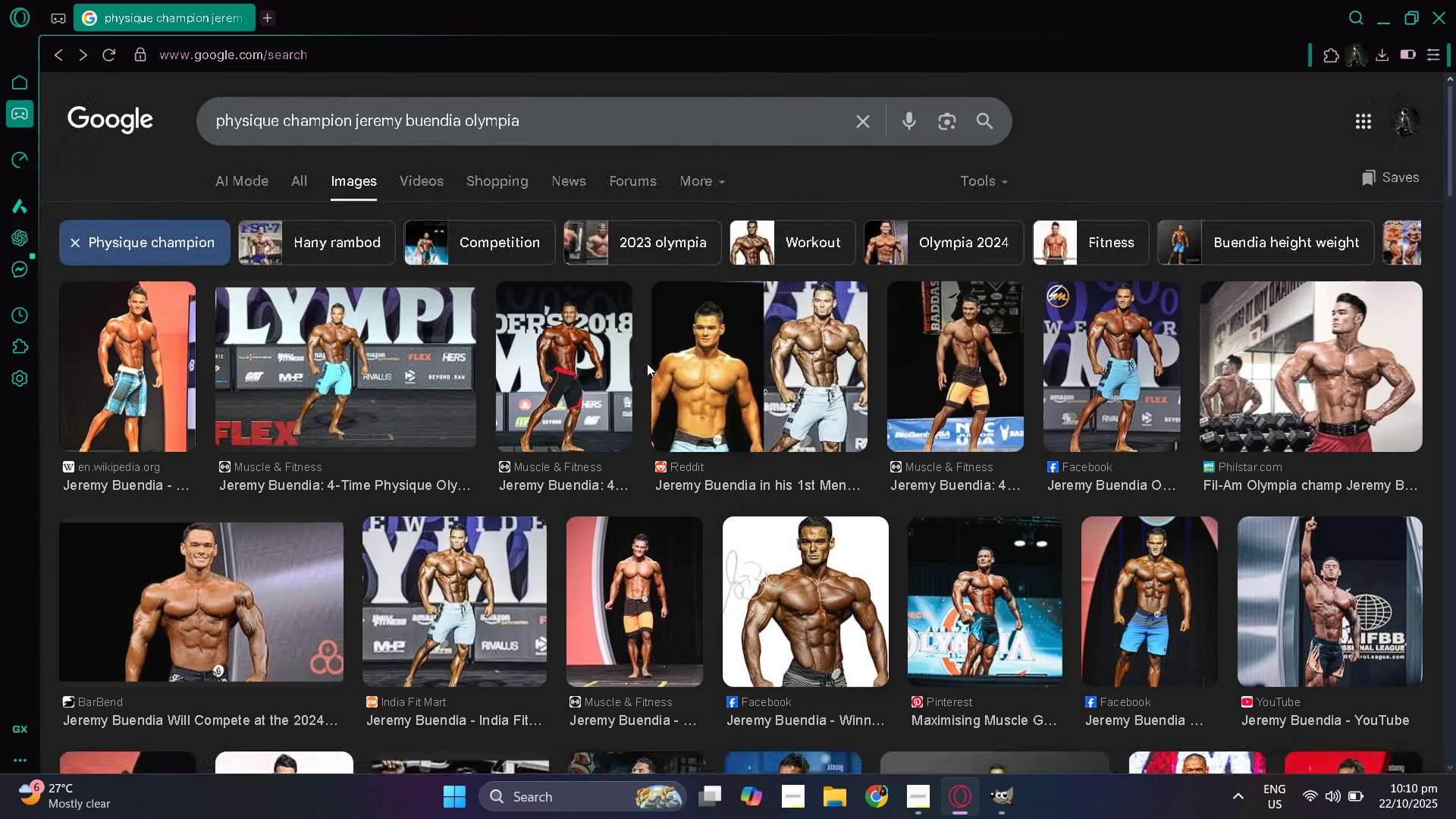 
left_click([421, 334])
 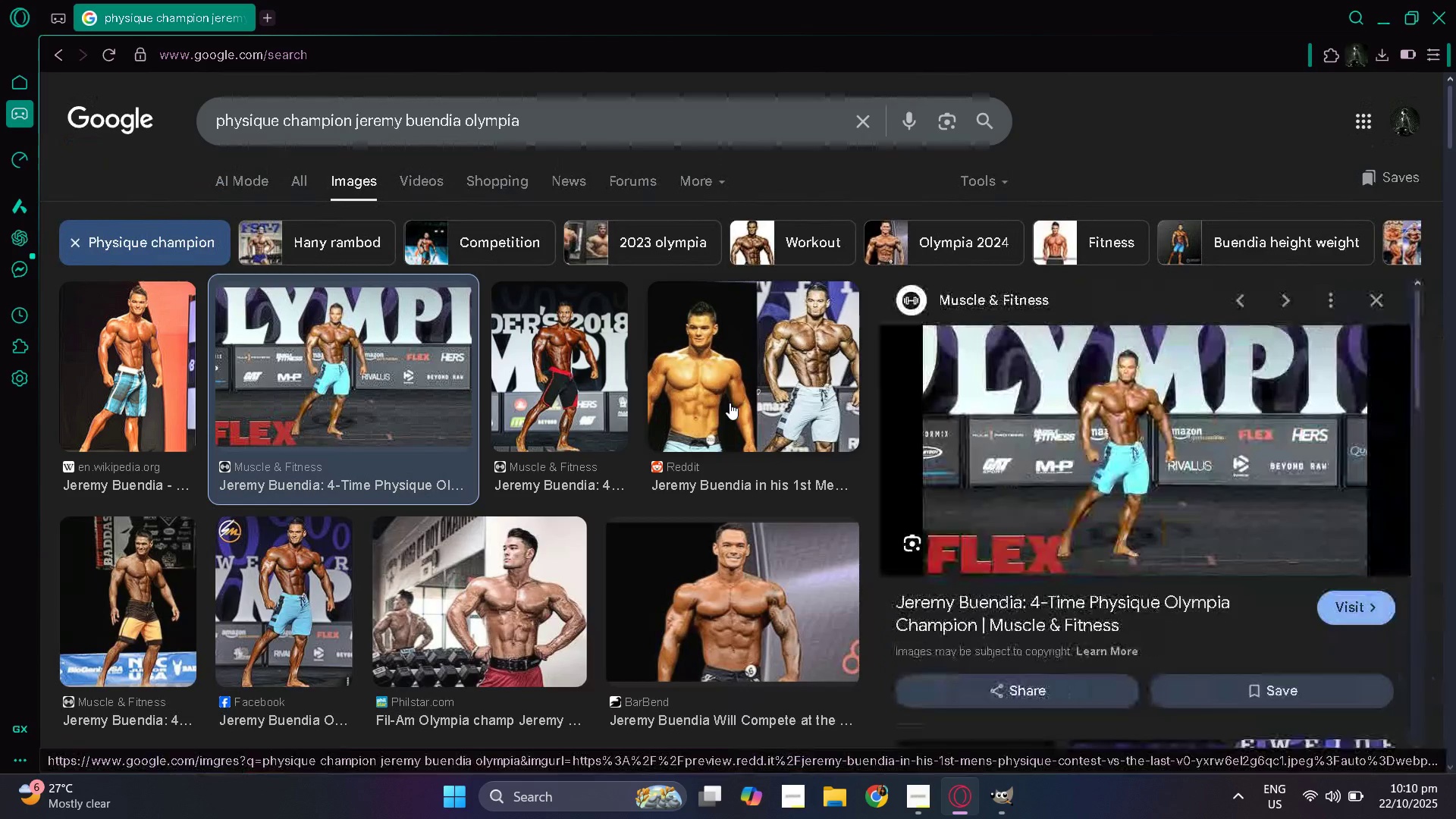 
scroll: coordinate [596, 109], scroll_direction: down, amount: 10.0
 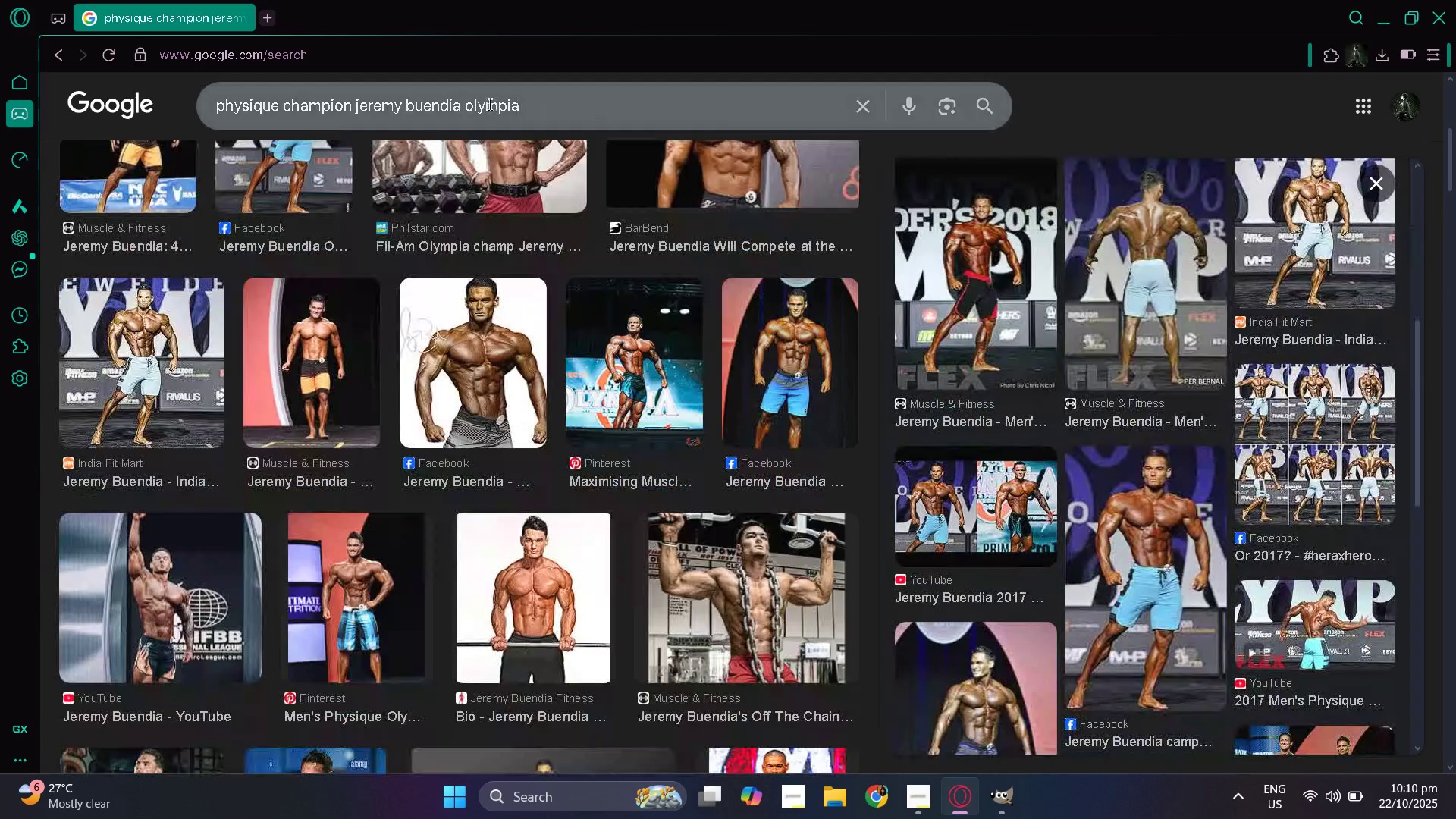 
left_click_drag(start_coordinate=[596, 109], to_coordinate=[480, 112])
 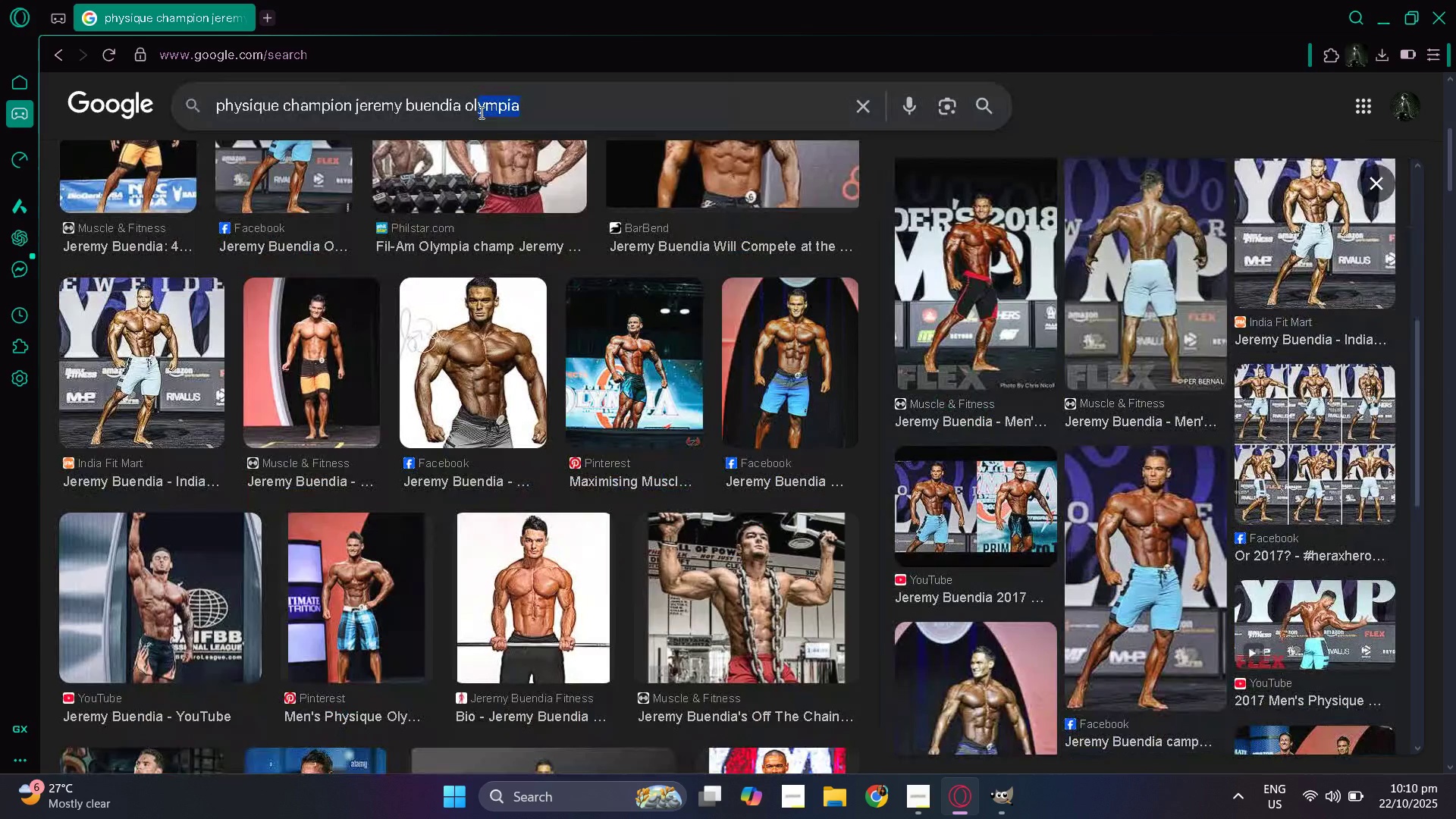 
key(Backspace)
key(Backspace)
key(Backspace)
type(hd)
 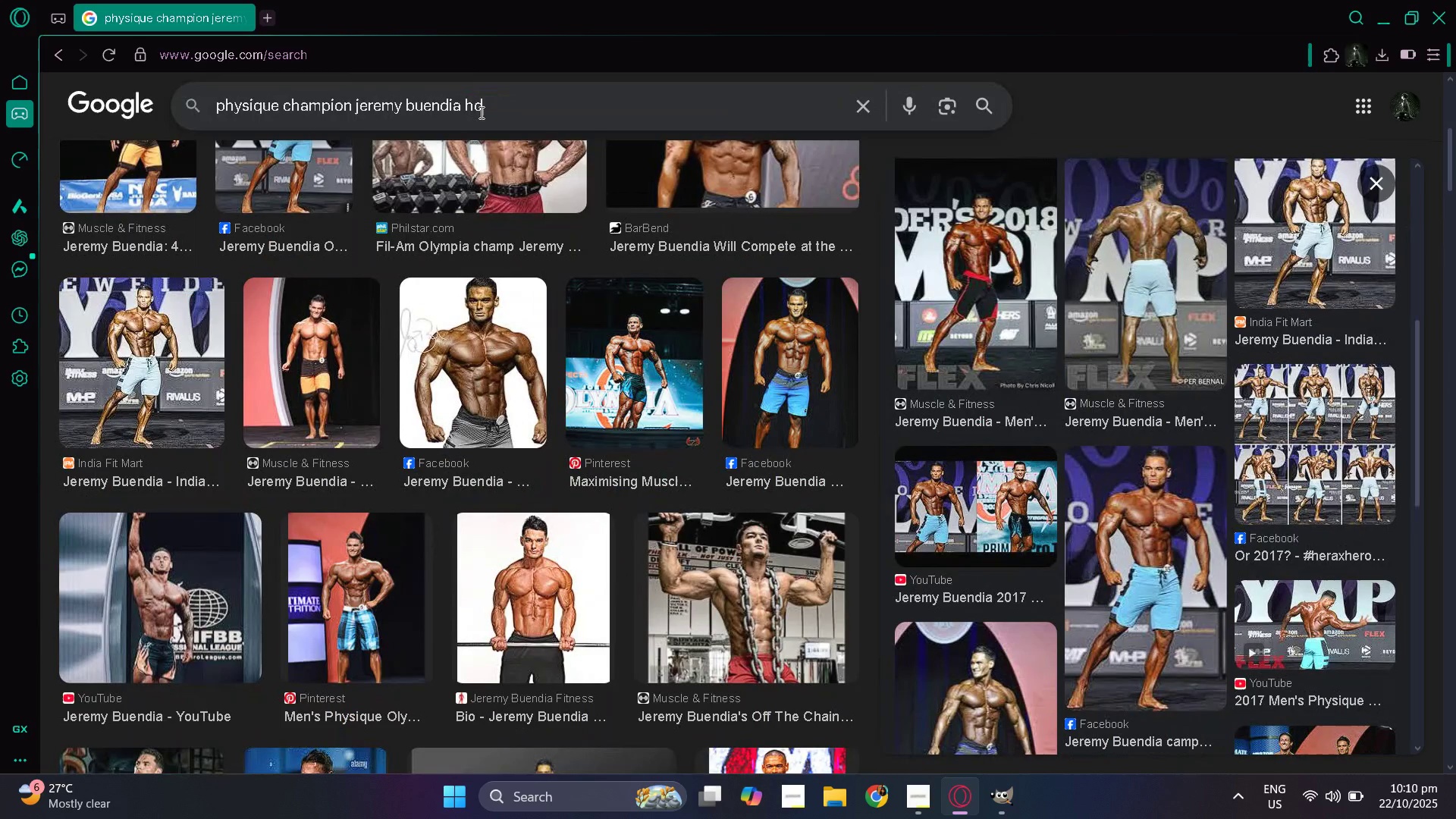 
key(Enter)
 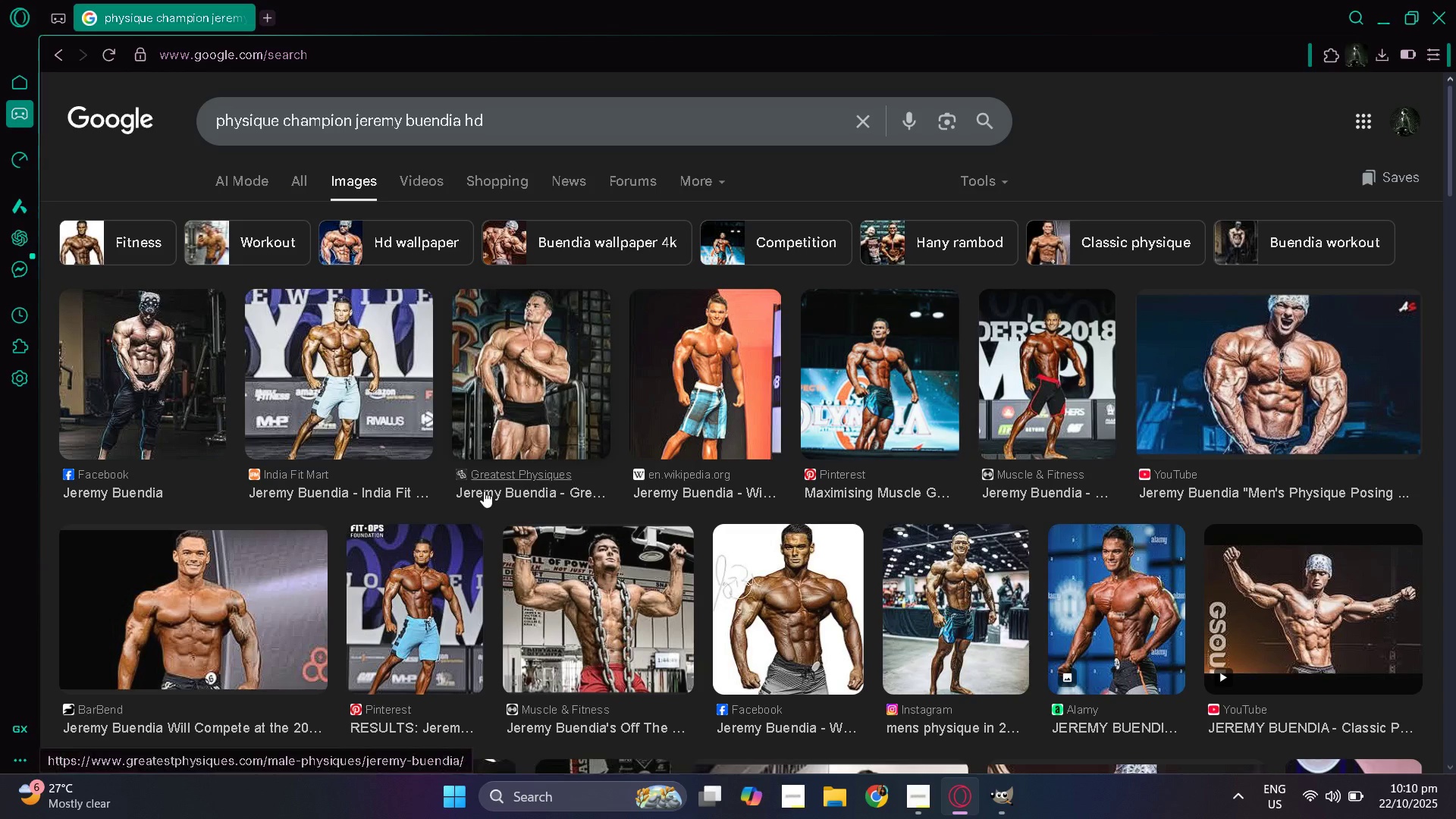 
wait(5.42)
 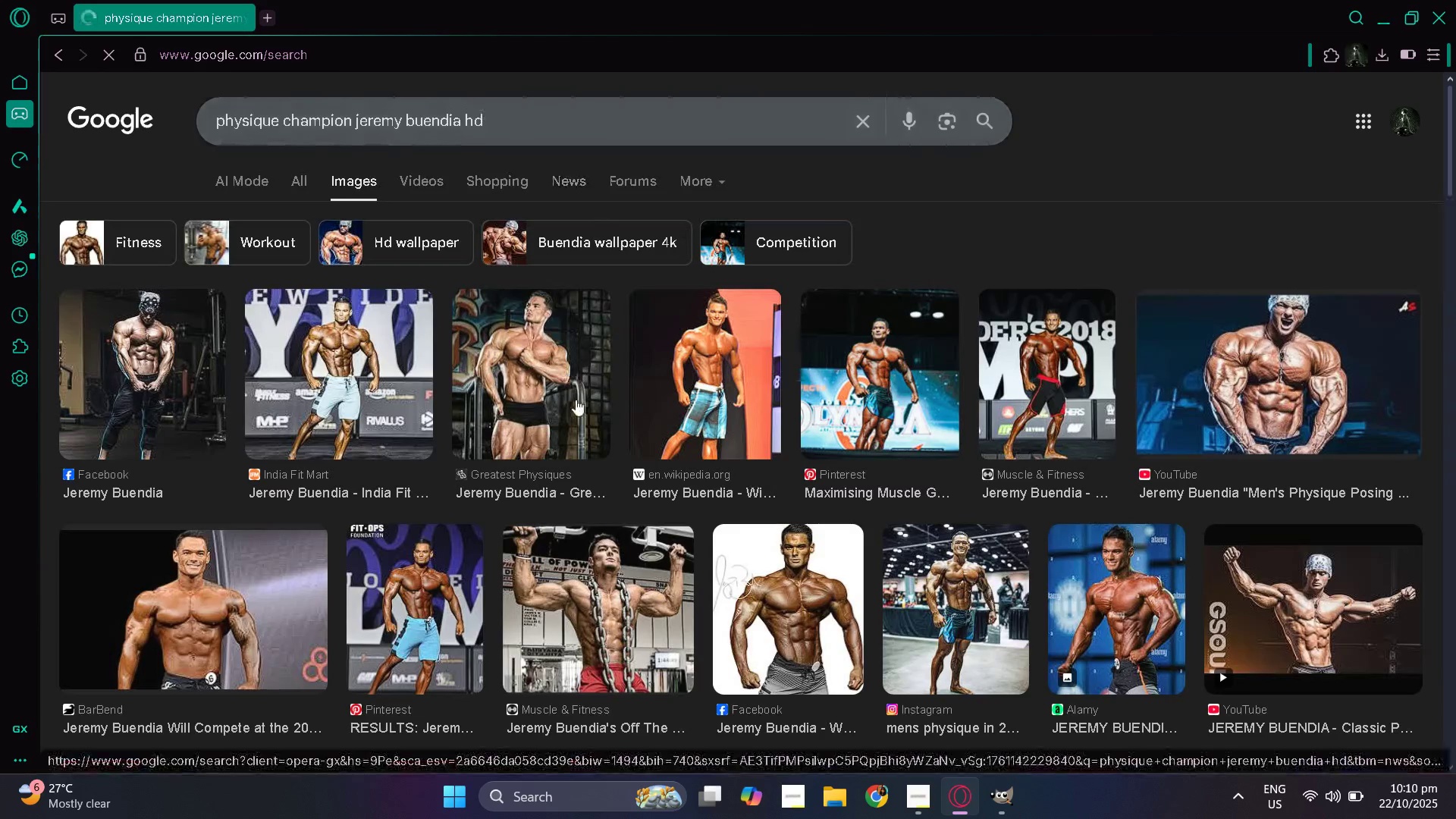 
left_click([387, 367])
 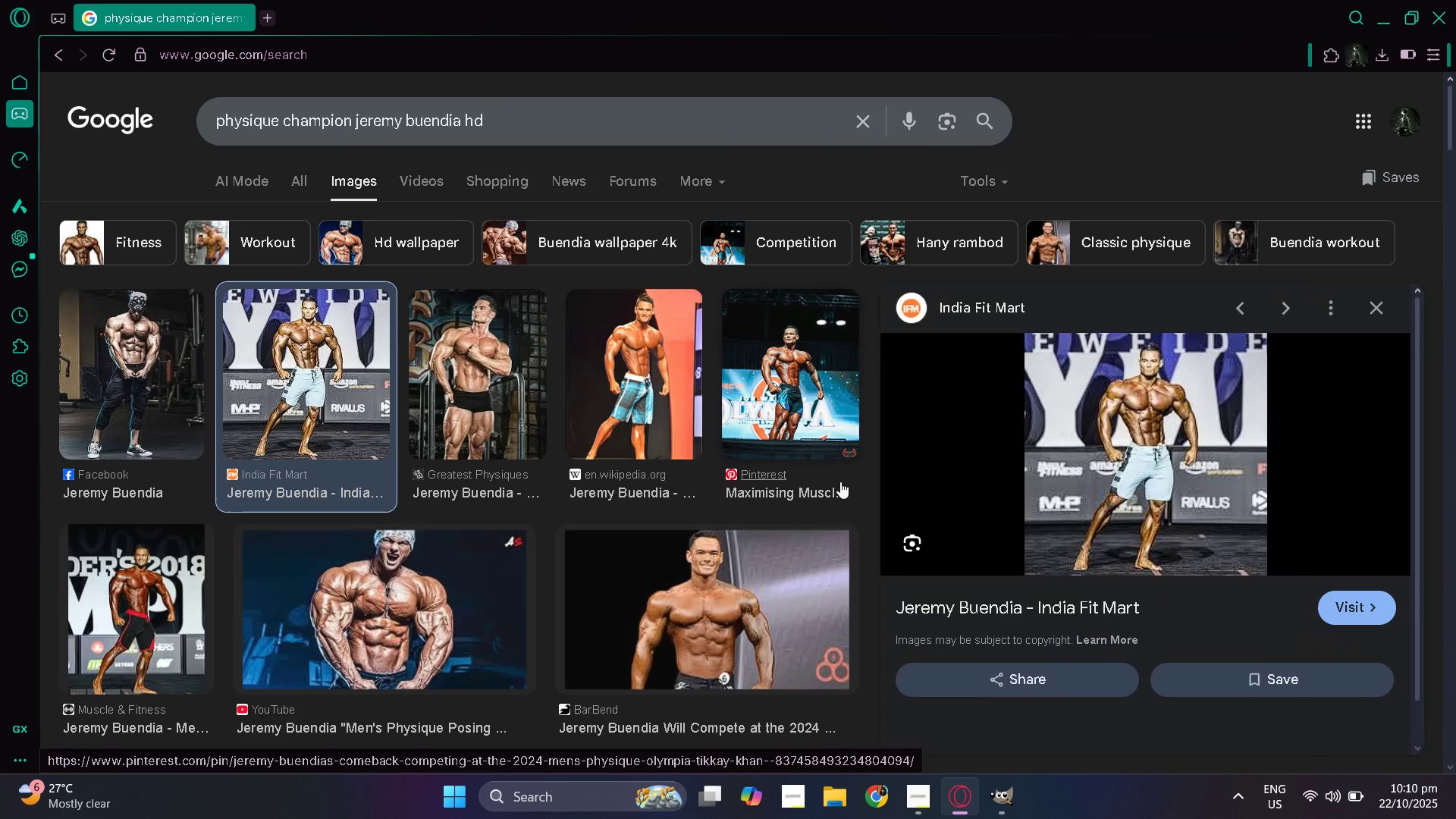 
scroll: coordinate [840, 482], scroll_direction: none, amount: 0.0
 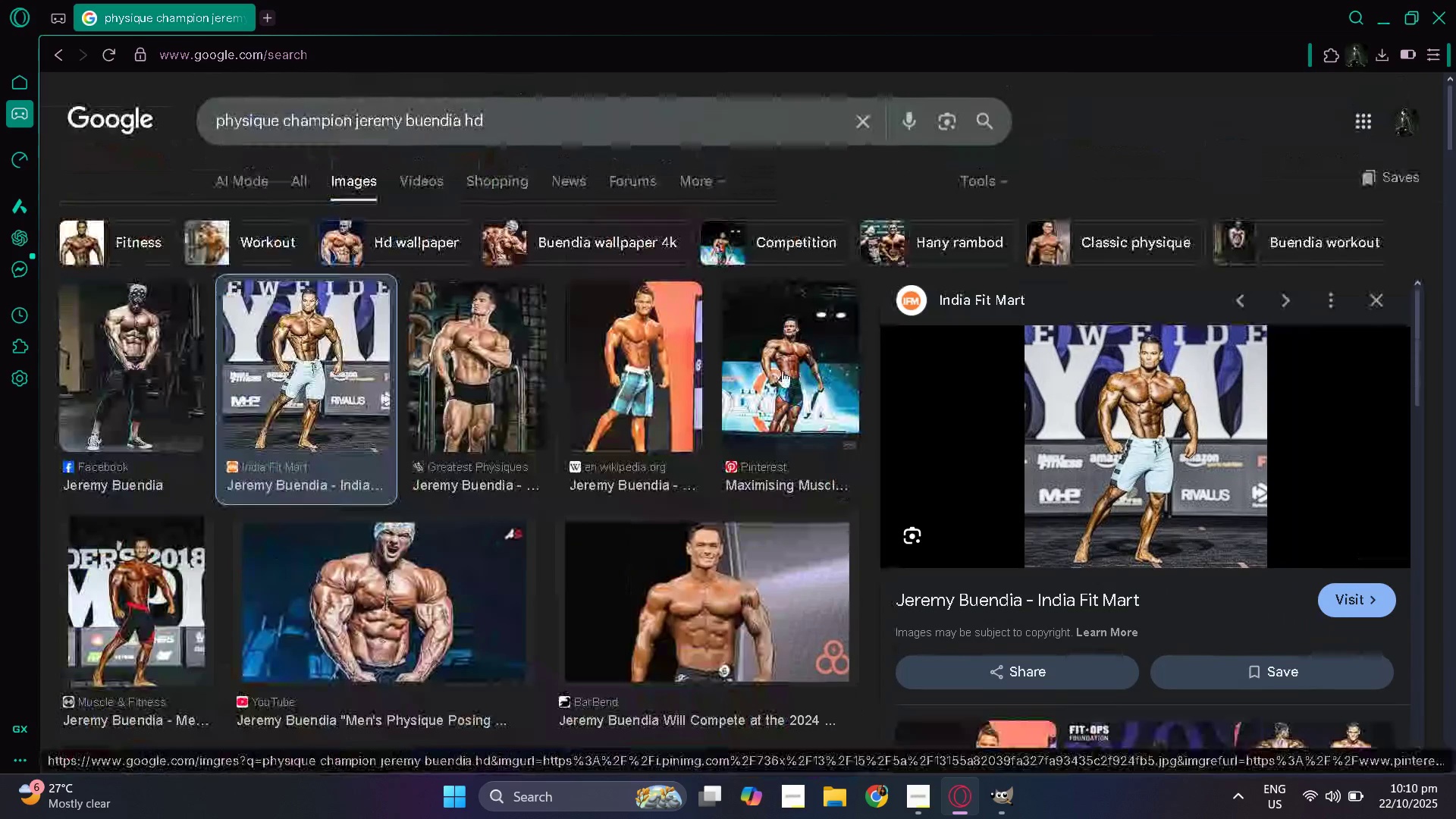 
left_click([782, 371])
 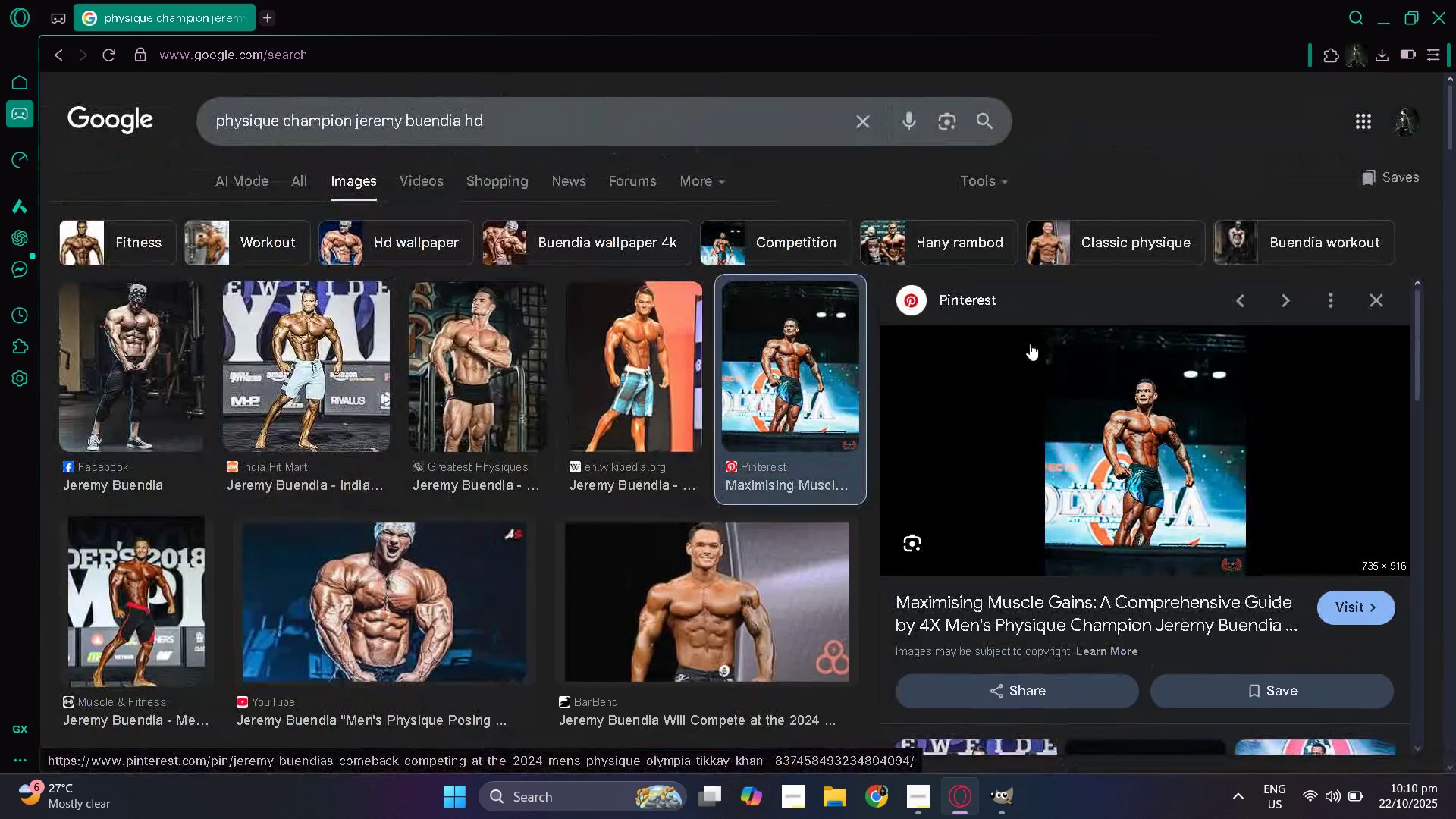 
left_click([962, 294])
 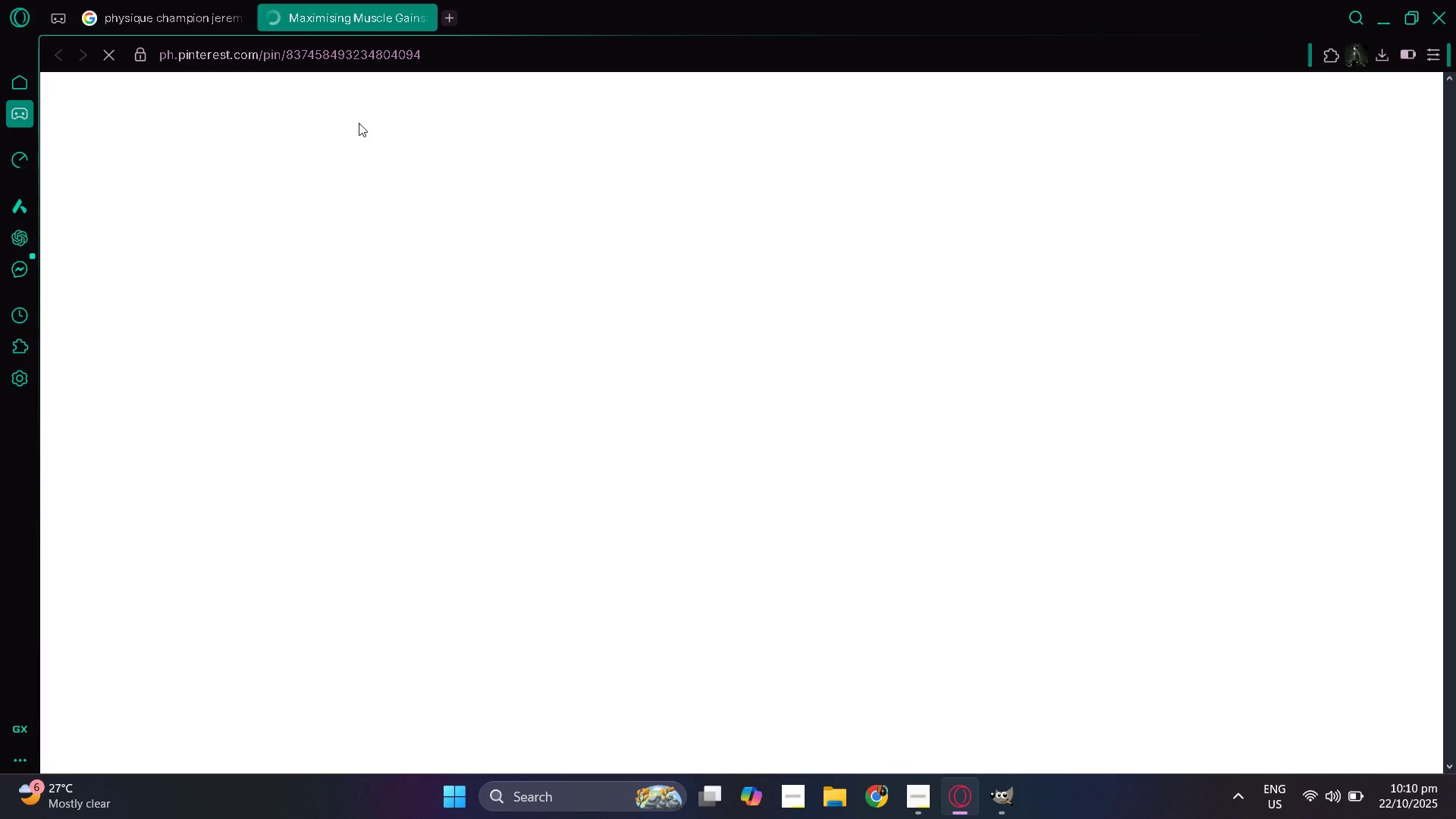 
wait(8.85)
 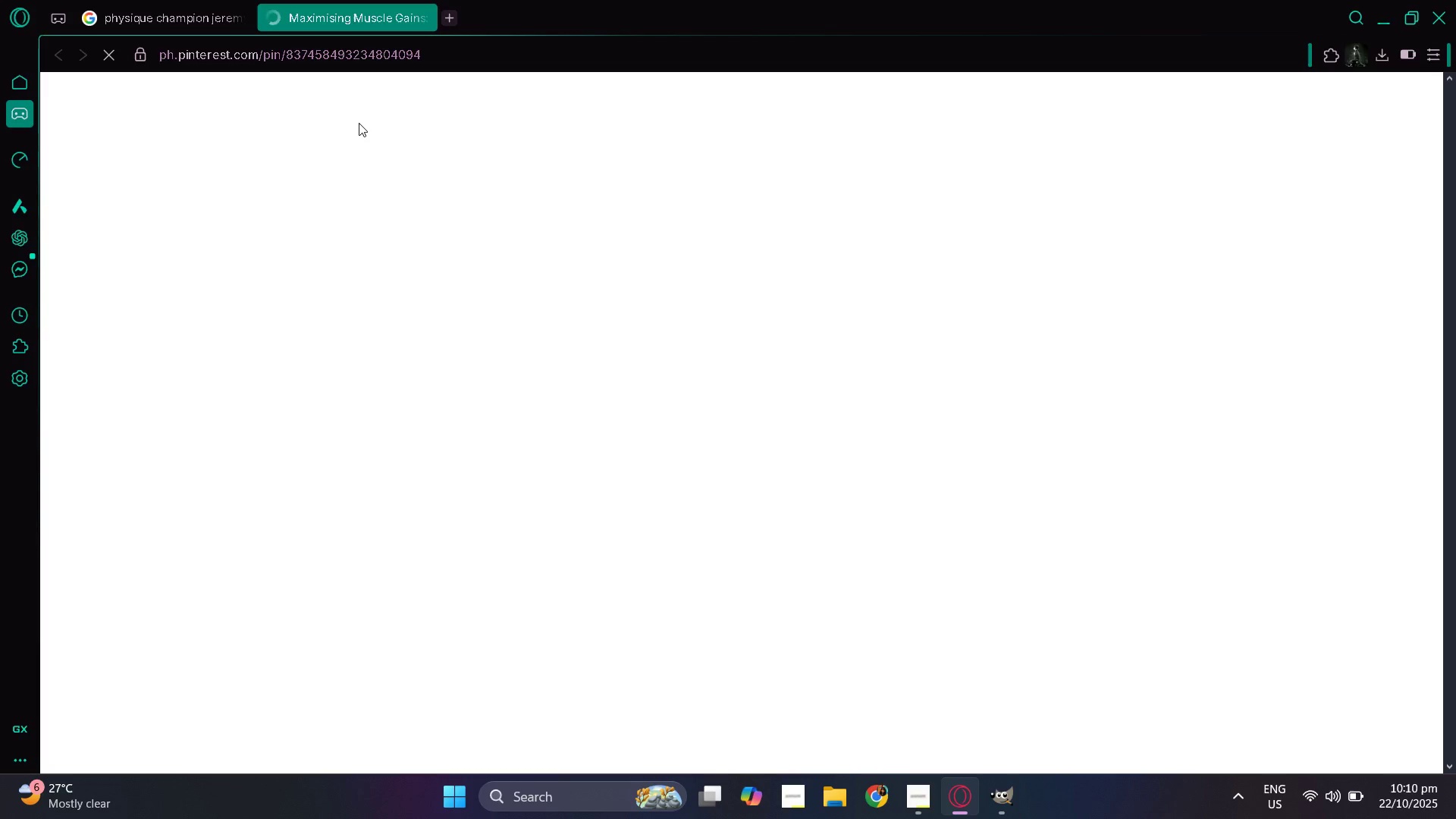 
scroll: coordinate [622, 406], scroll_direction: down, amount: 5.0
 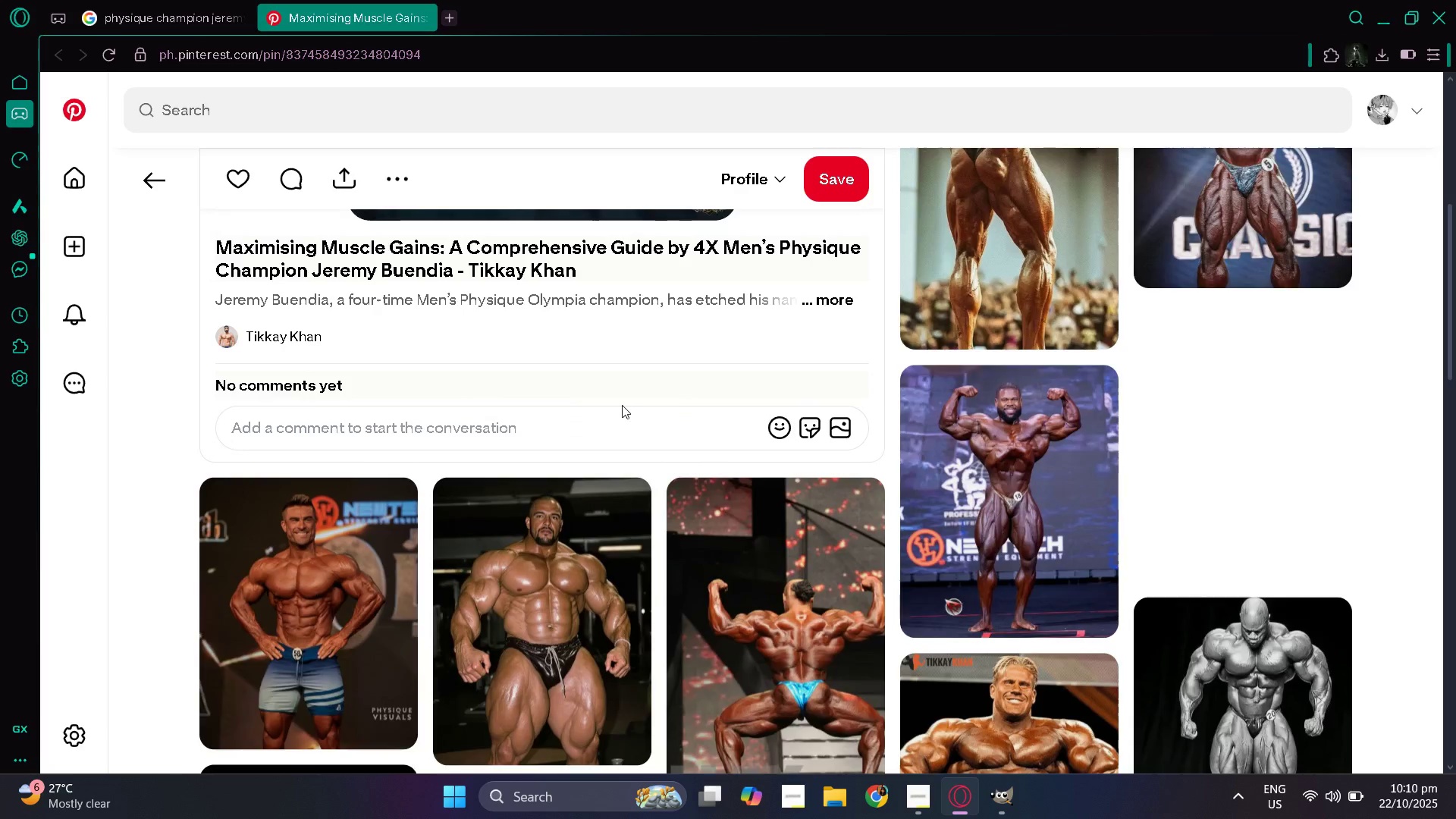 
scroll: coordinate [620, 403], scroll_direction: up, amount: 6.0
 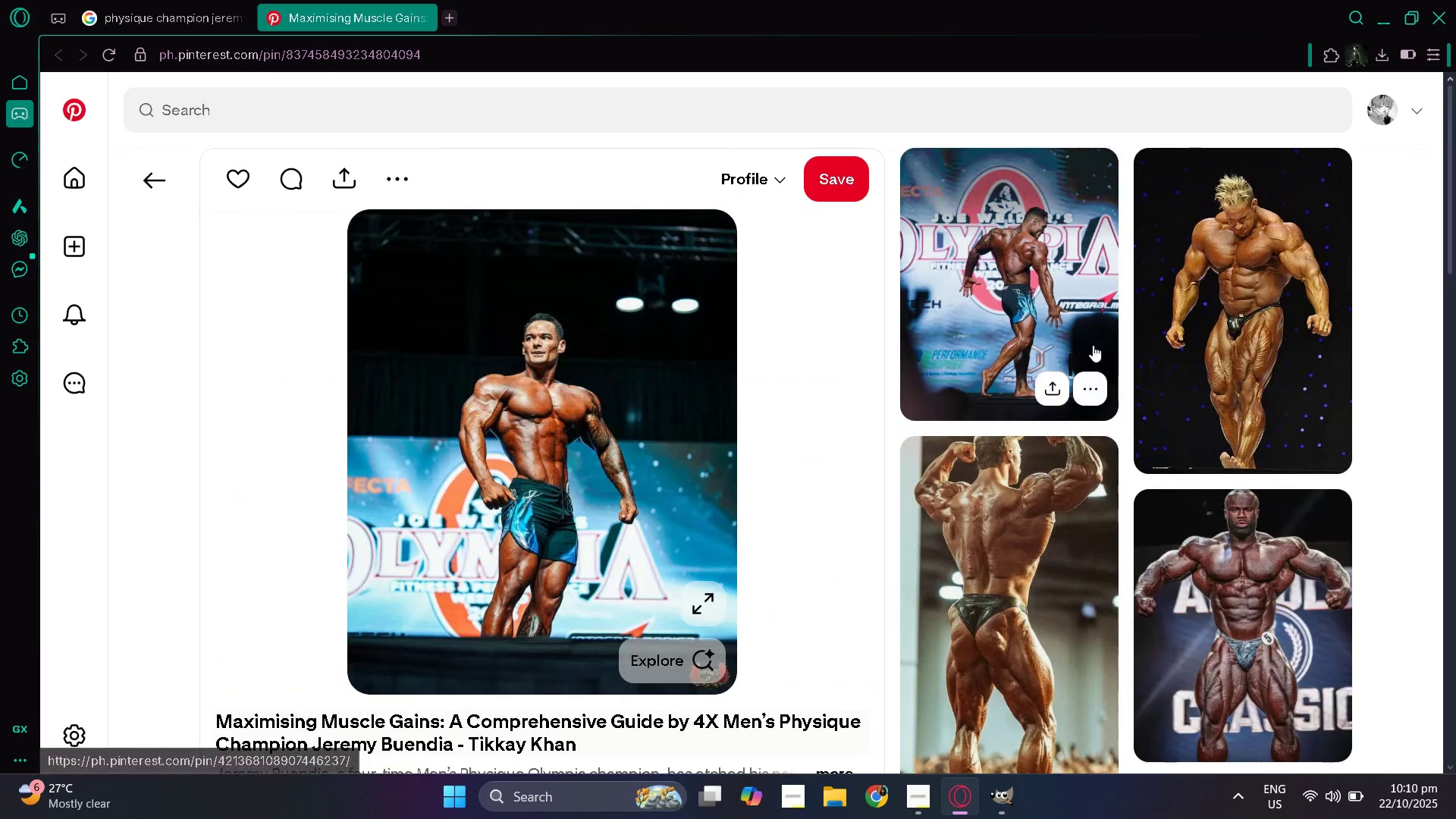 
left_click([1093, 345])
 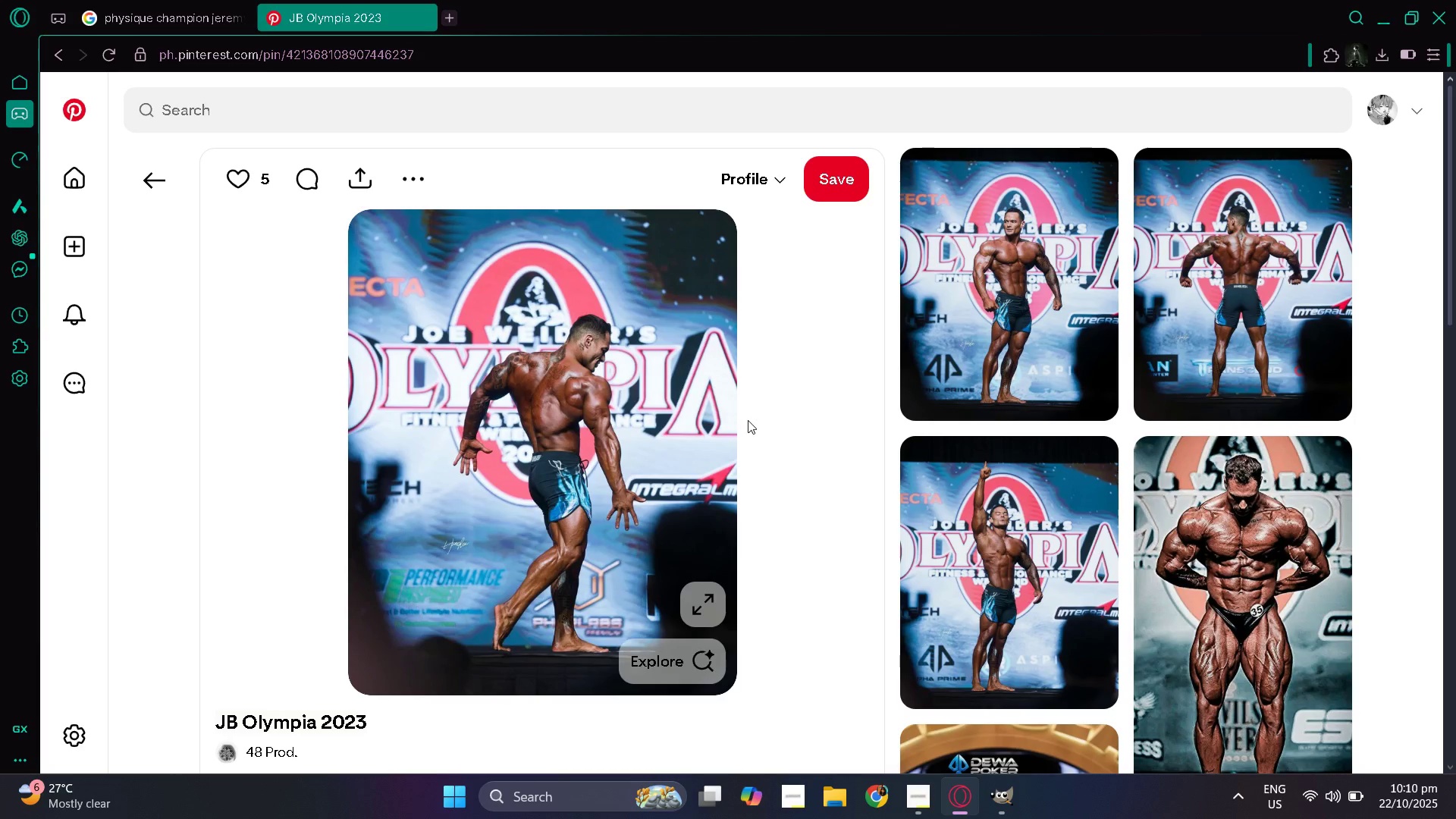 
scroll: coordinate [748, 420], scroll_direction: down, amount: 3.0
 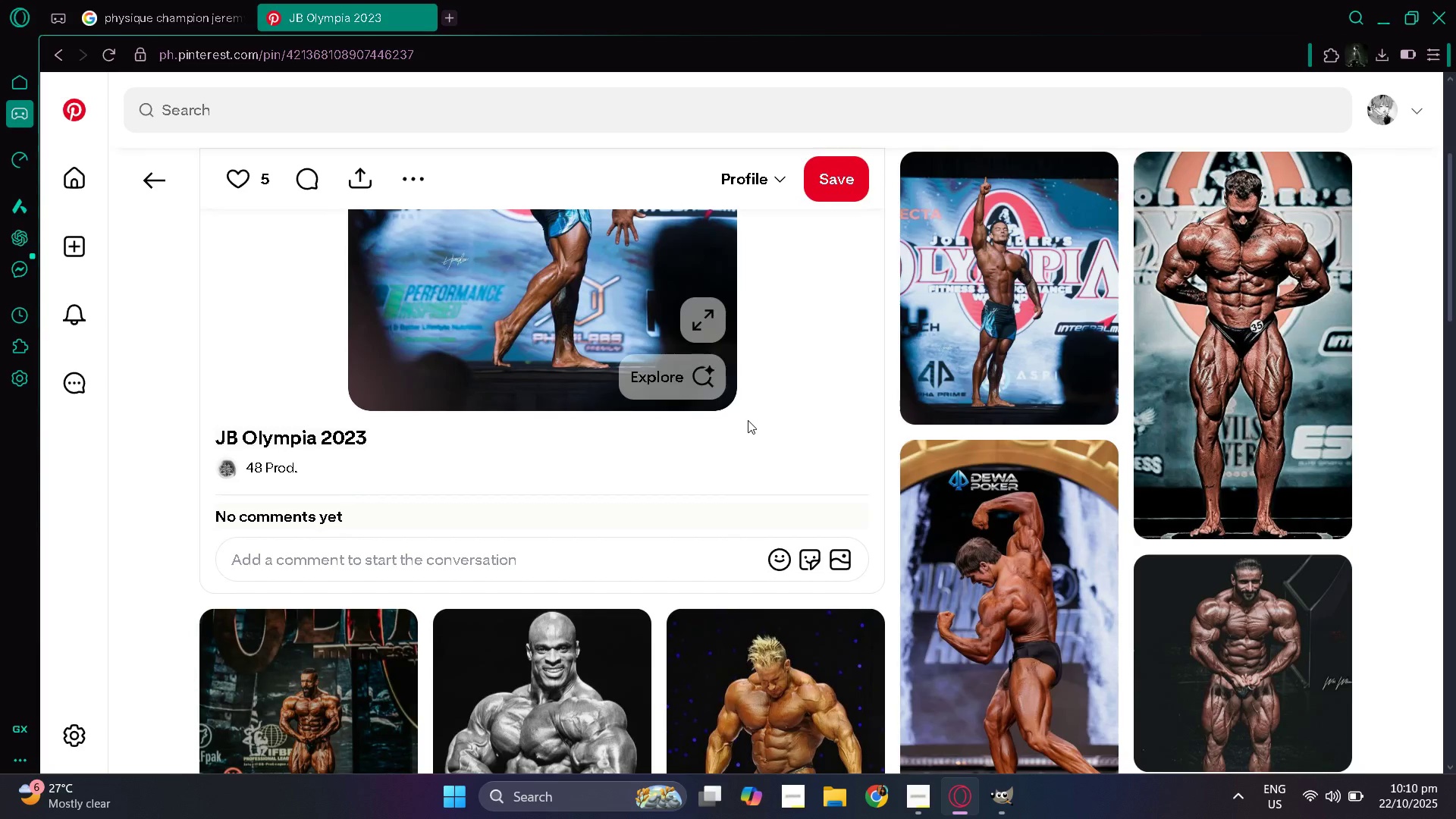 
scroll: coordinate [748, 420], scroll_direction: up, amount: 3.0
 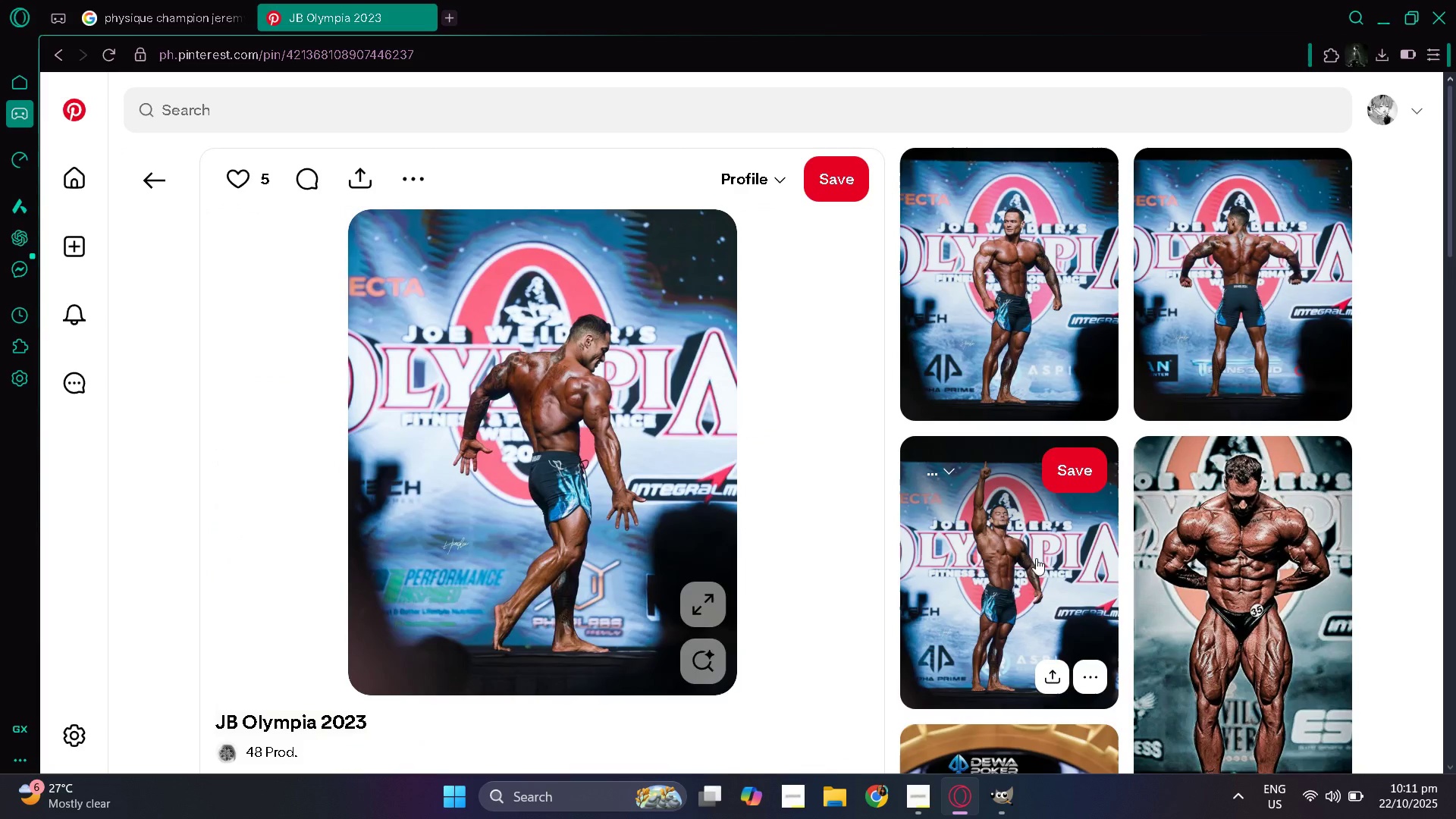 
scroll: coordinate [513, 497], scroll_direction: down, amount: 15.0
 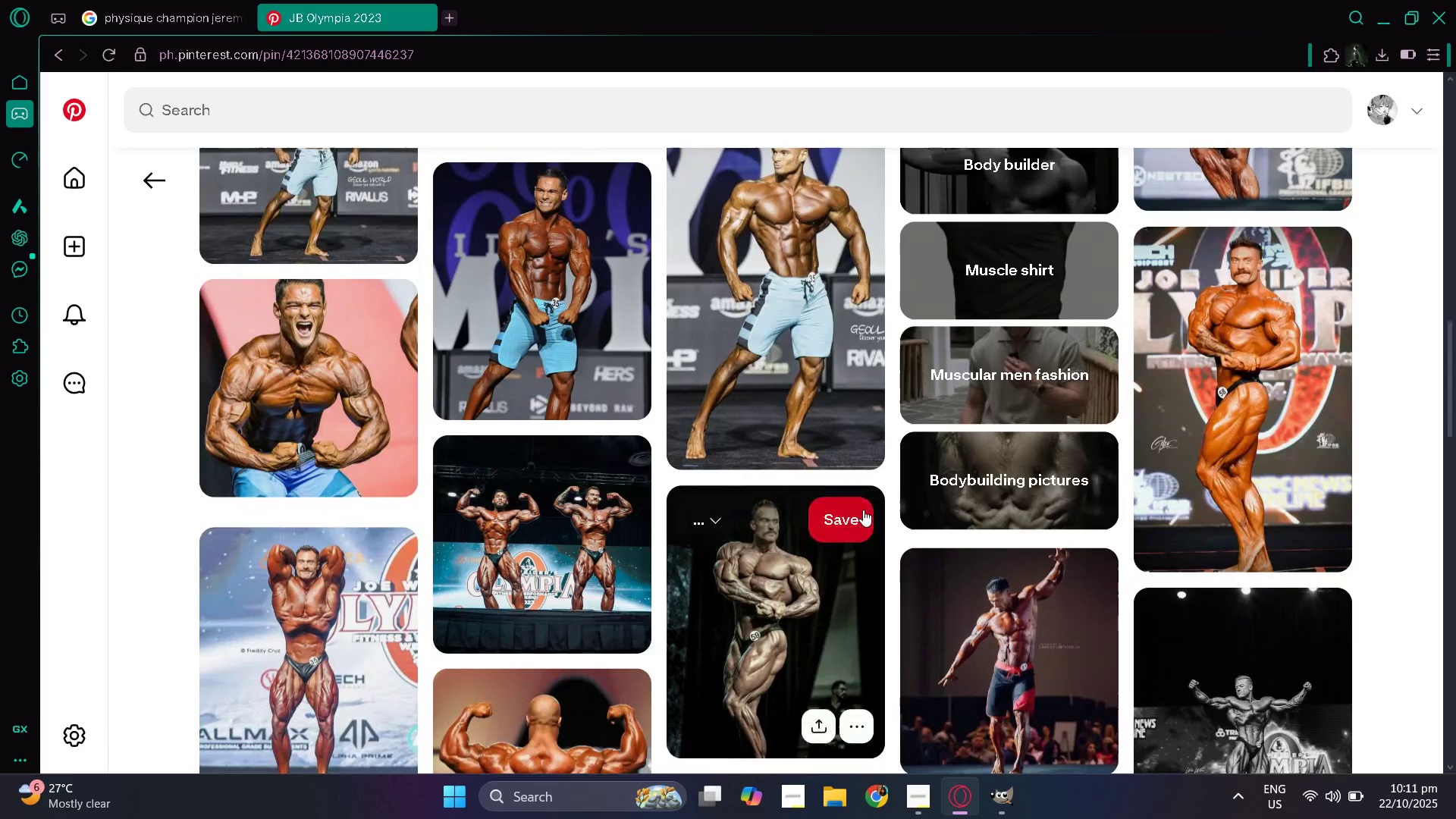 
scroll: coordinate [867, 510], scroll_direction: down, amount: 3.0
 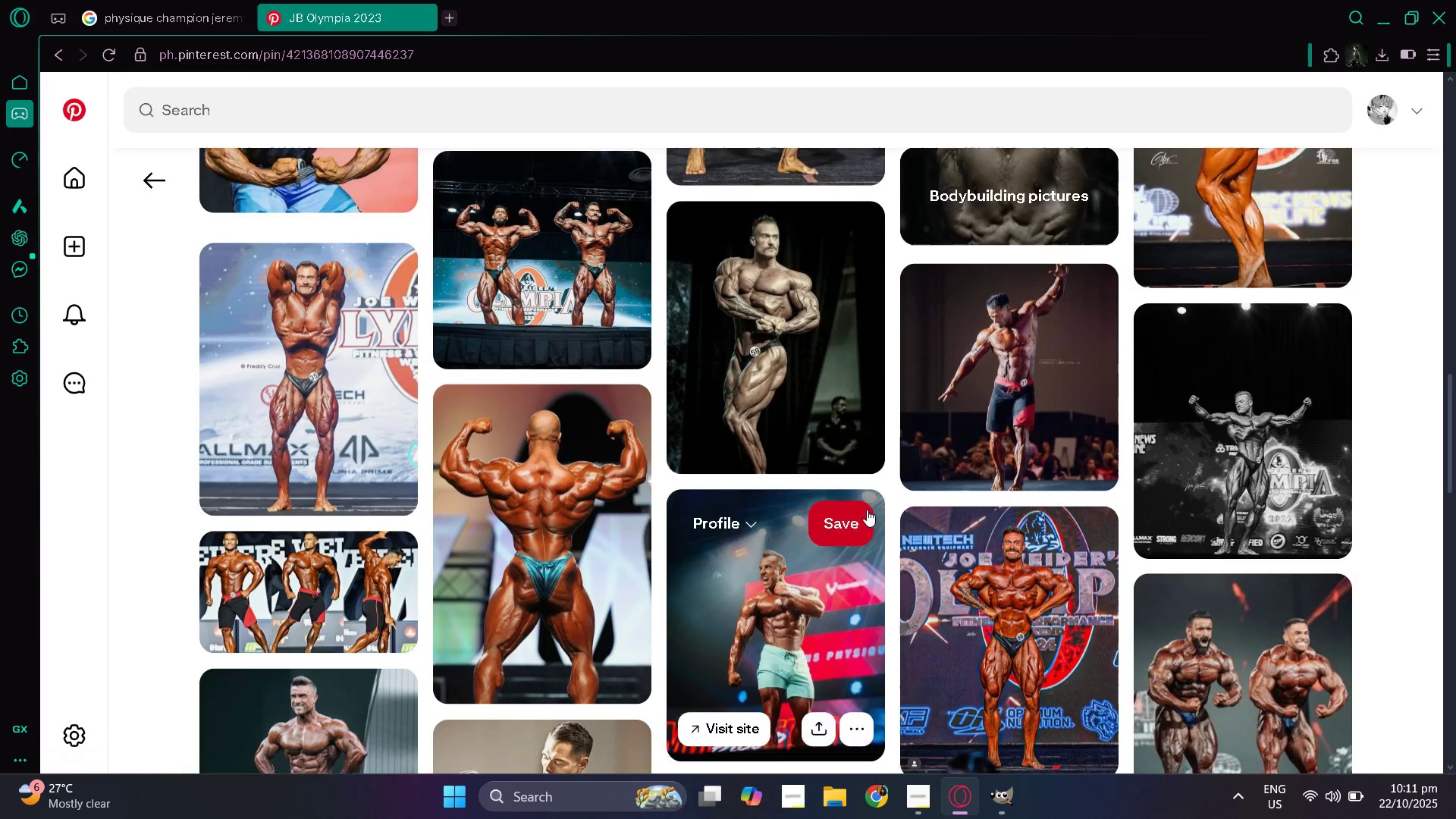 
scroll: coordinate [867, 510], scroll_direction: up, amount: 4.0
 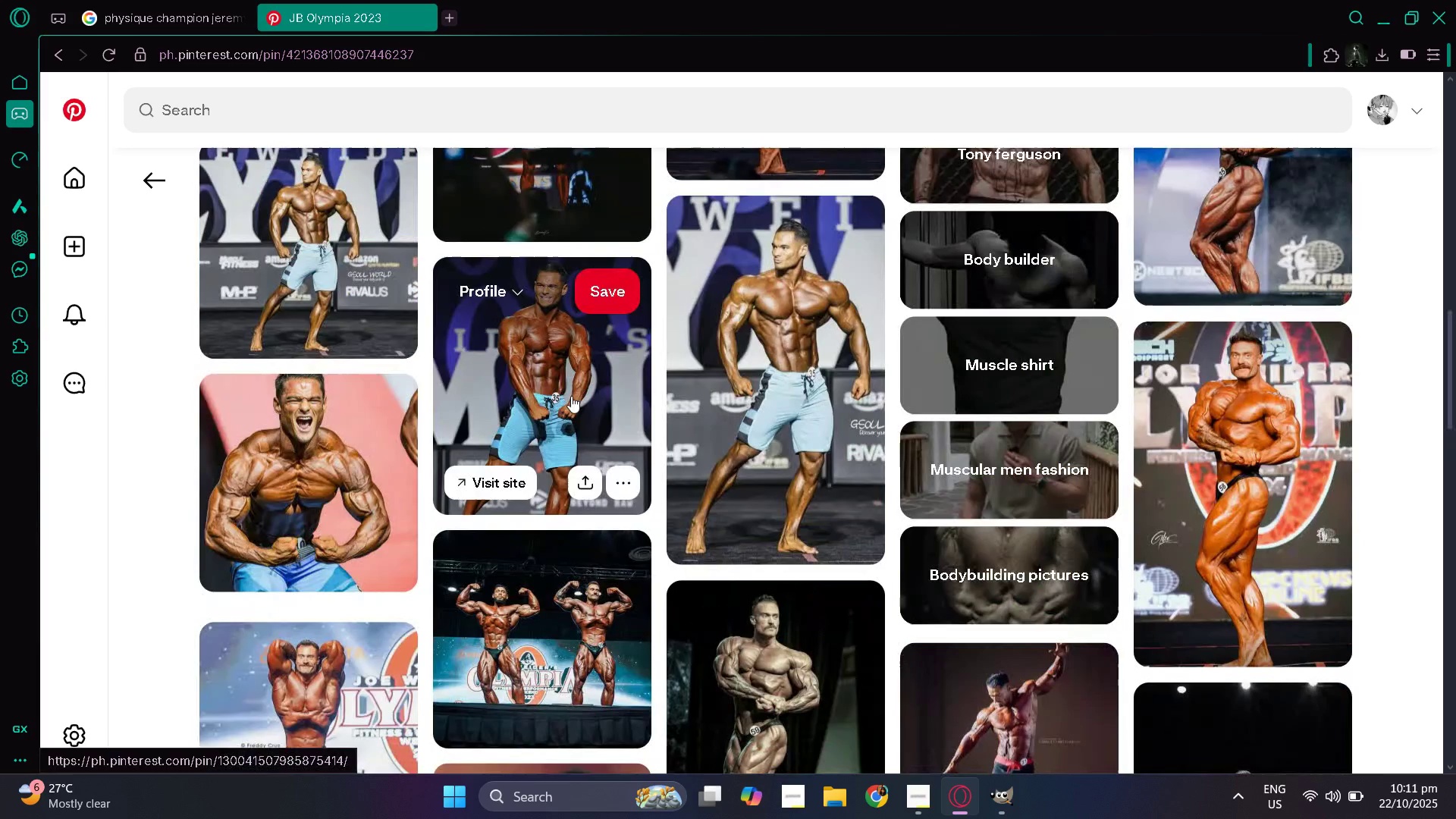 
left_click([571, 396])
 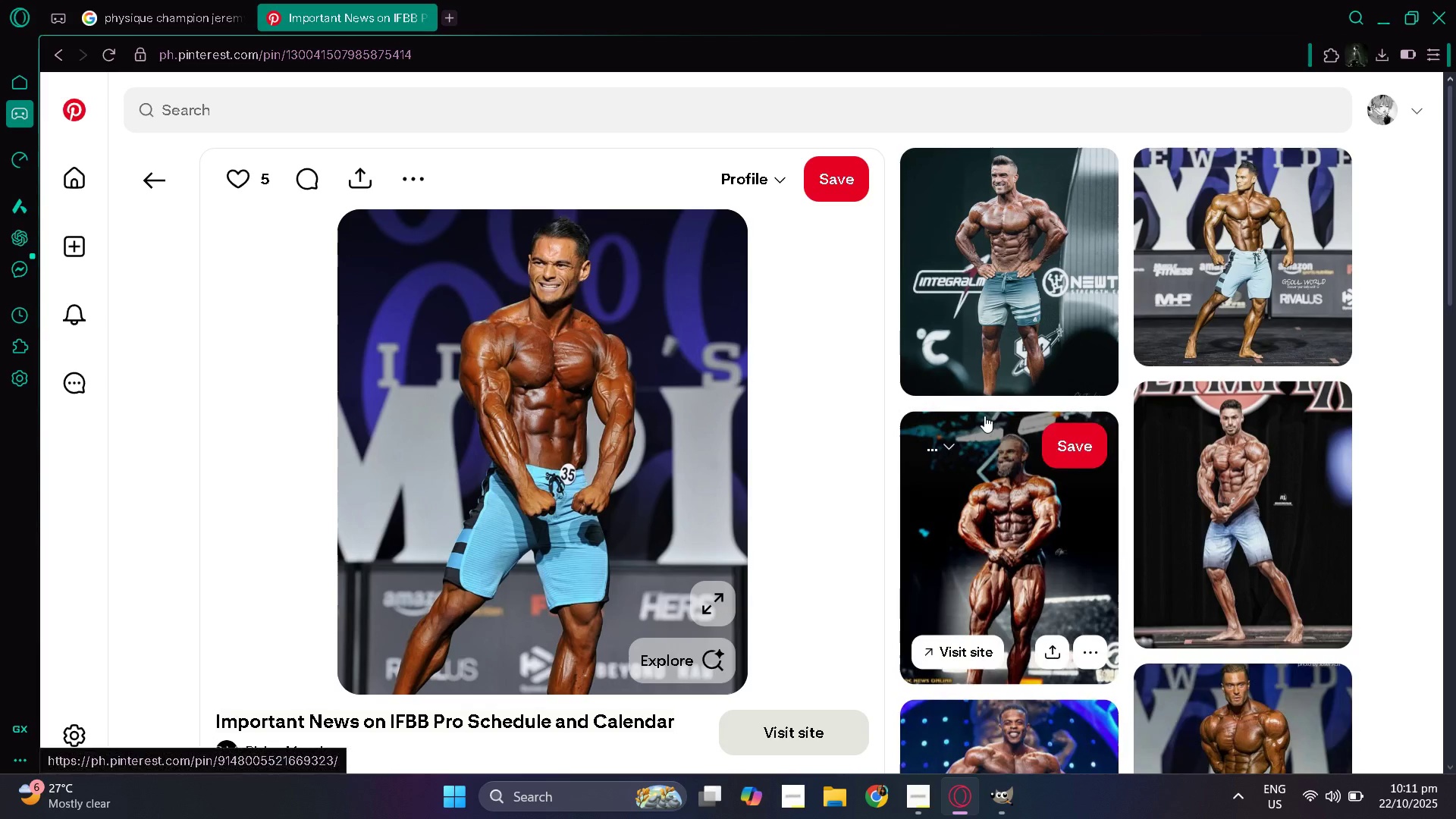 
scroll: coordinate [492, 404], scroll_direction: down, amount: 4.0
 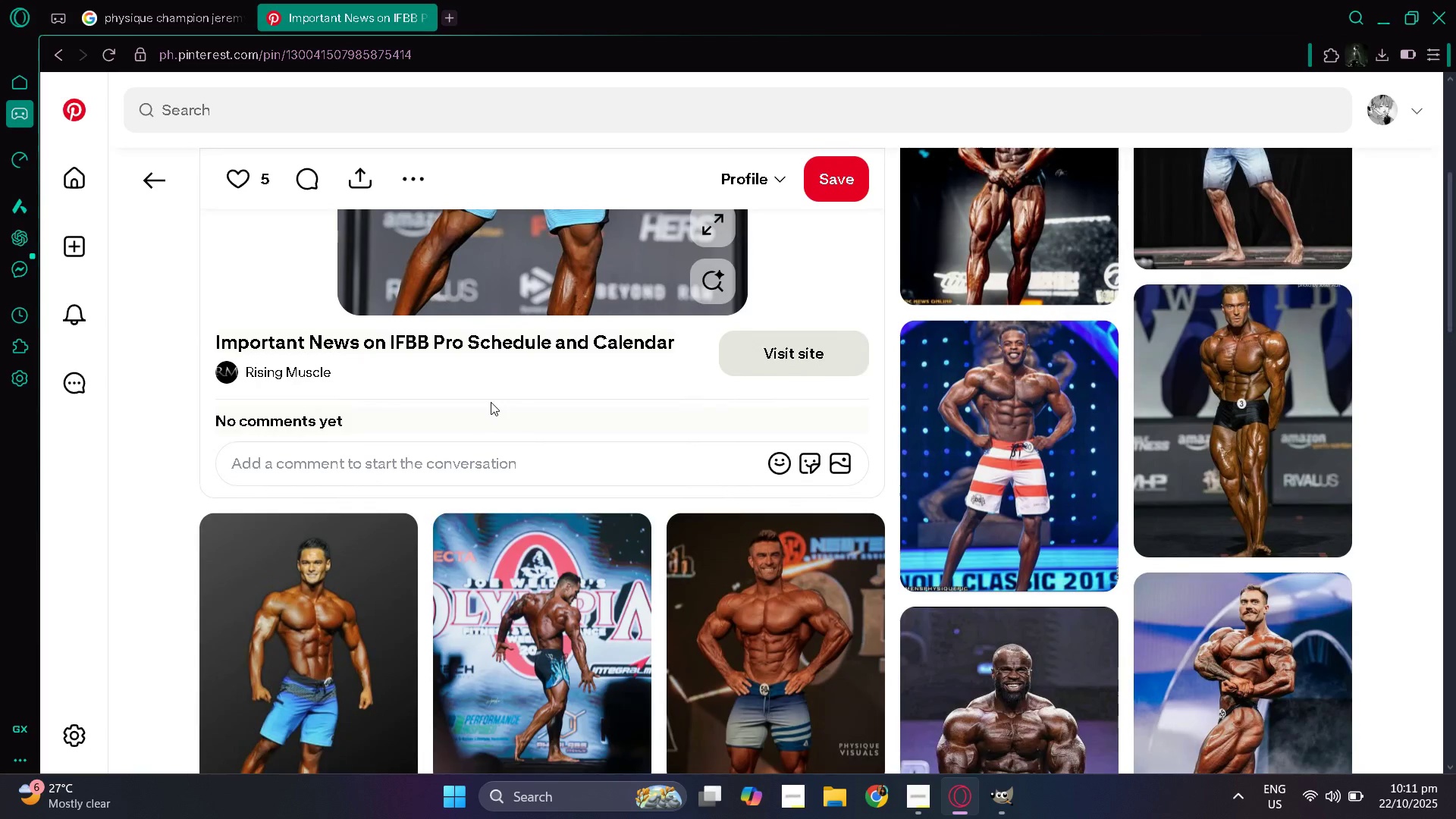 
scroll: coordinate [502, 393], scroll_direction: up, amount: 5.0
 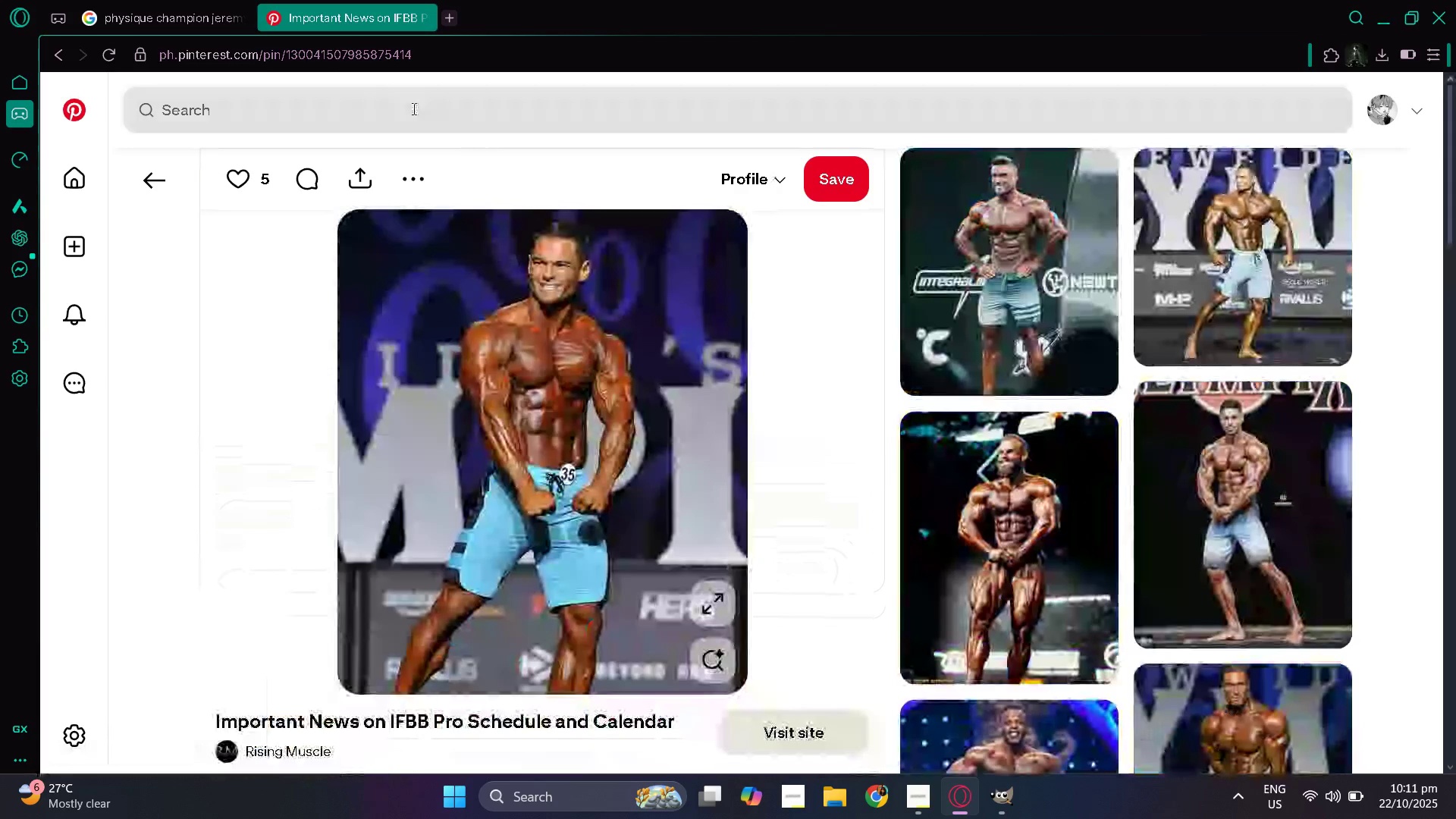 
left_click([413, 108])
 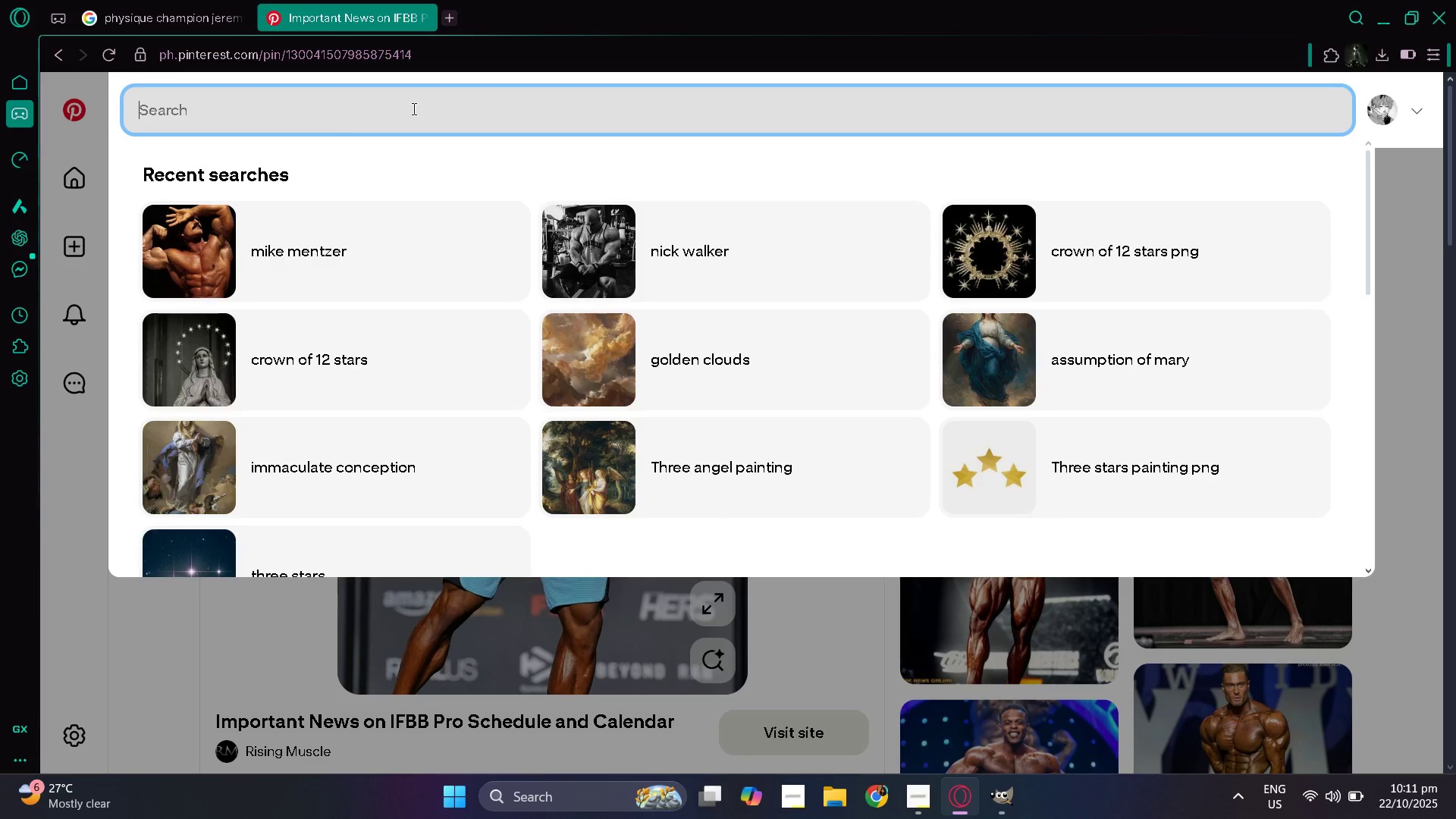 
type(physi)
key(Backspace)
 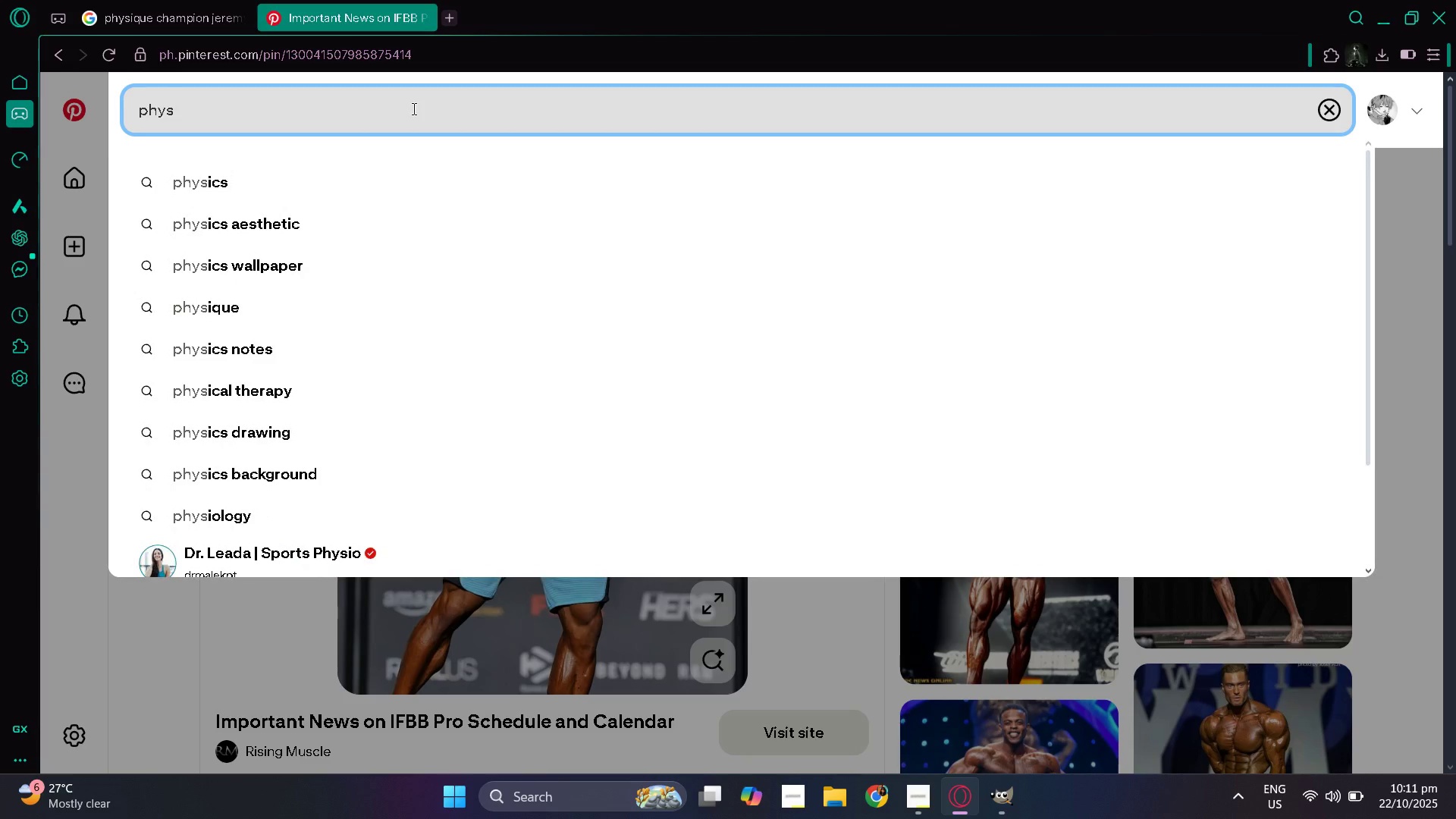 
key(Control+ControlLeft)
 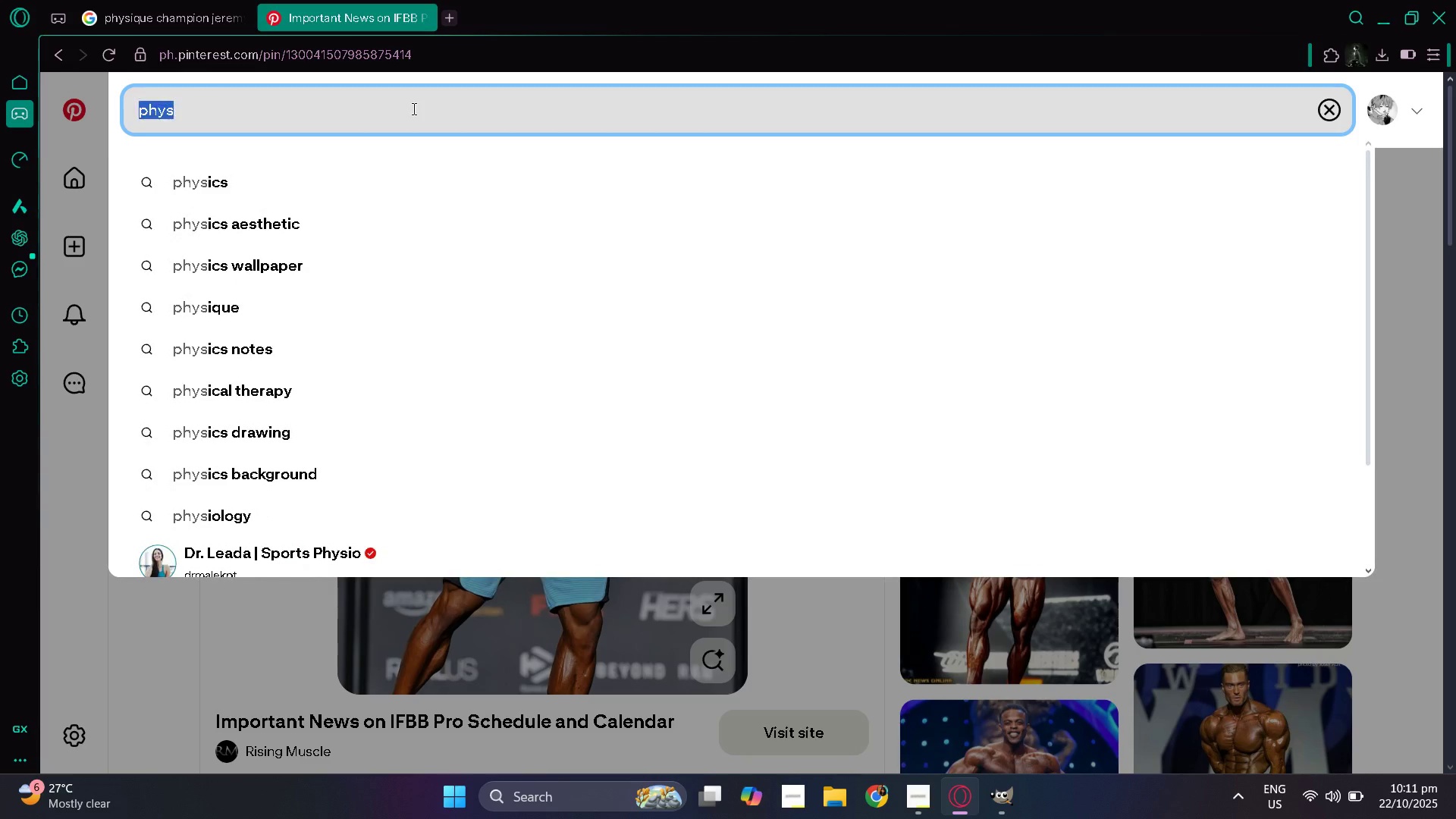 
key(Control+A)
 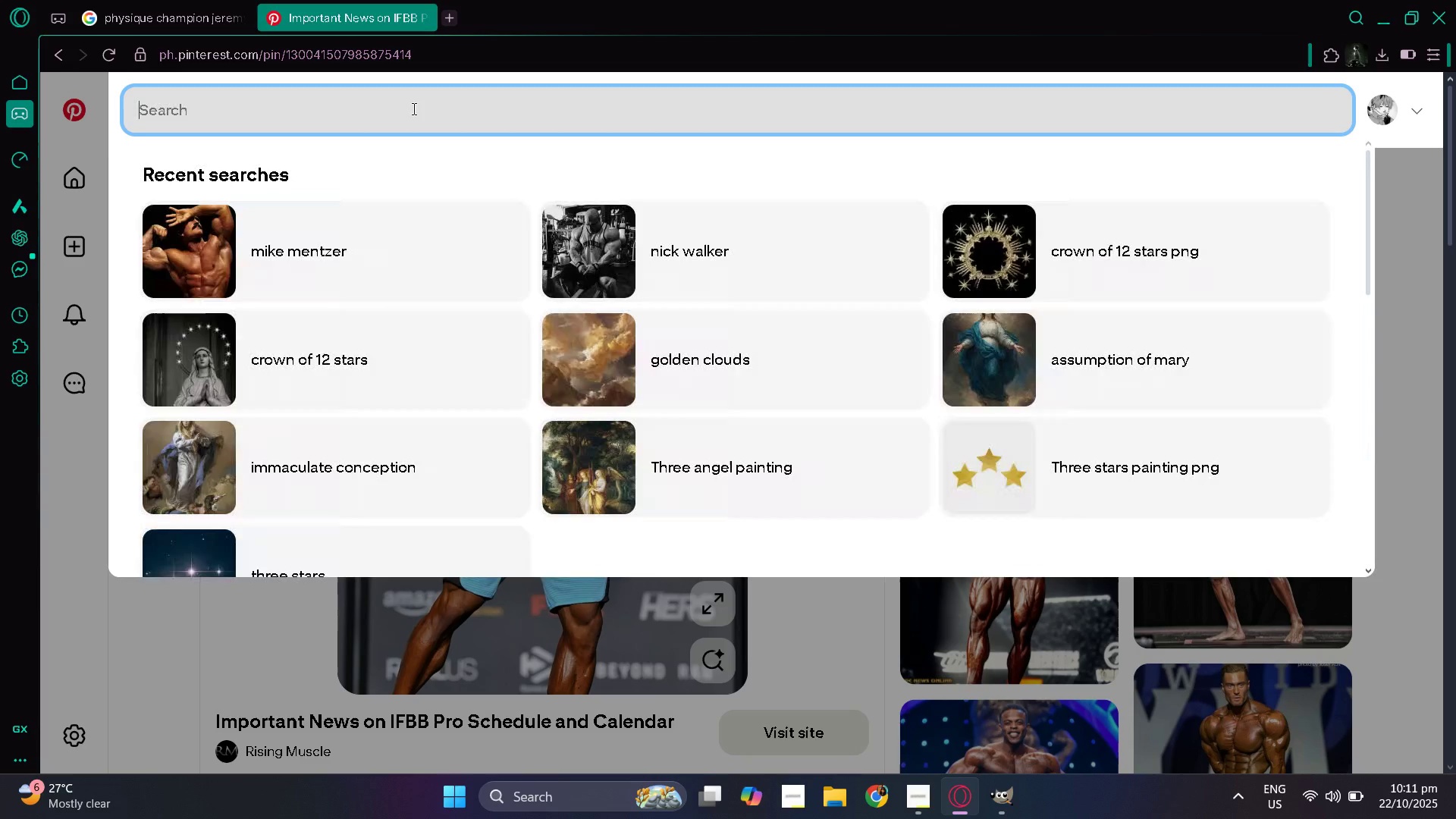 
key(Backspace)
key(Backspace)
key(Backspace)
type(Mens phys)
 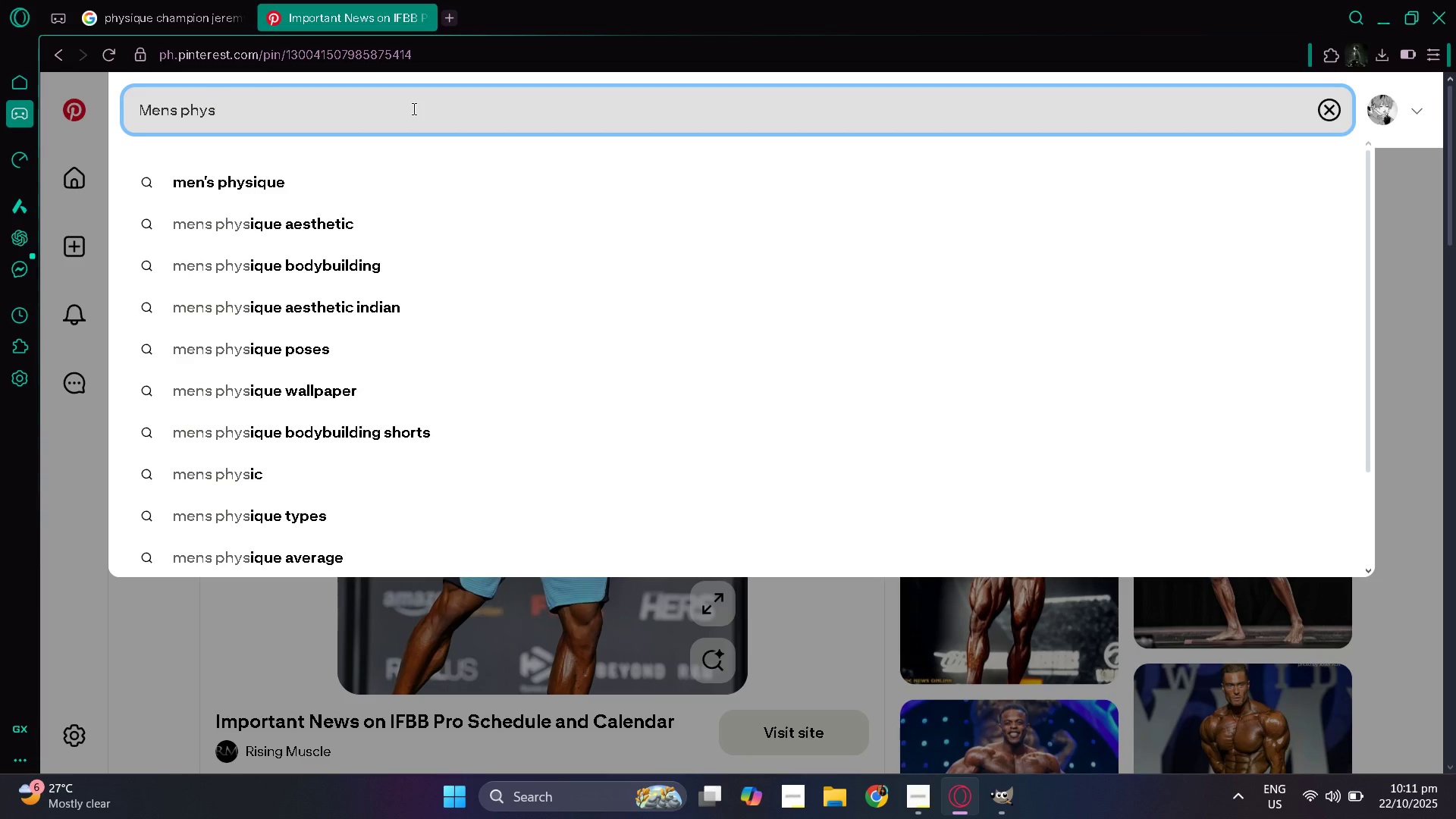 
key(ArrowDown)
 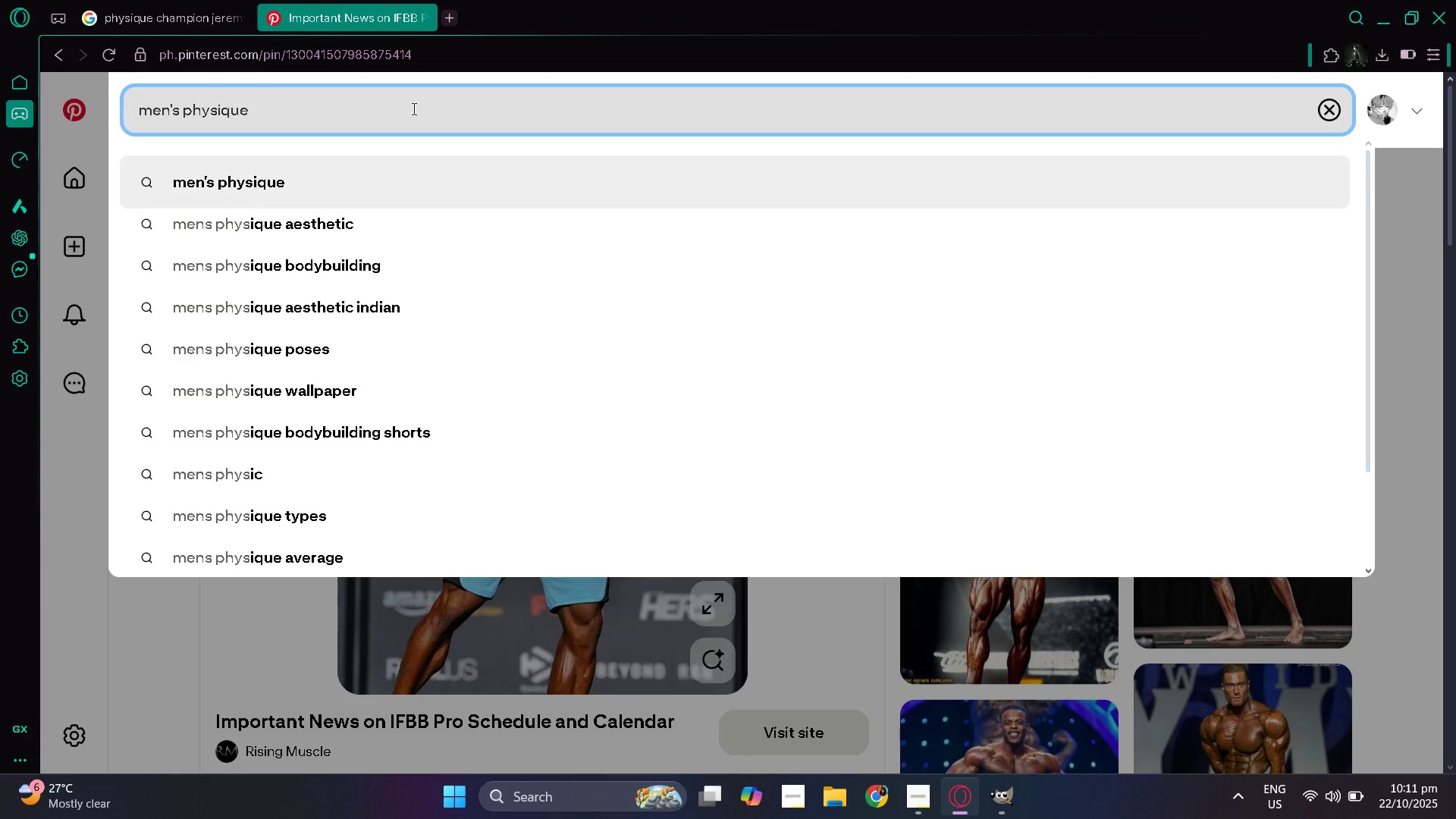 
key(Space)
 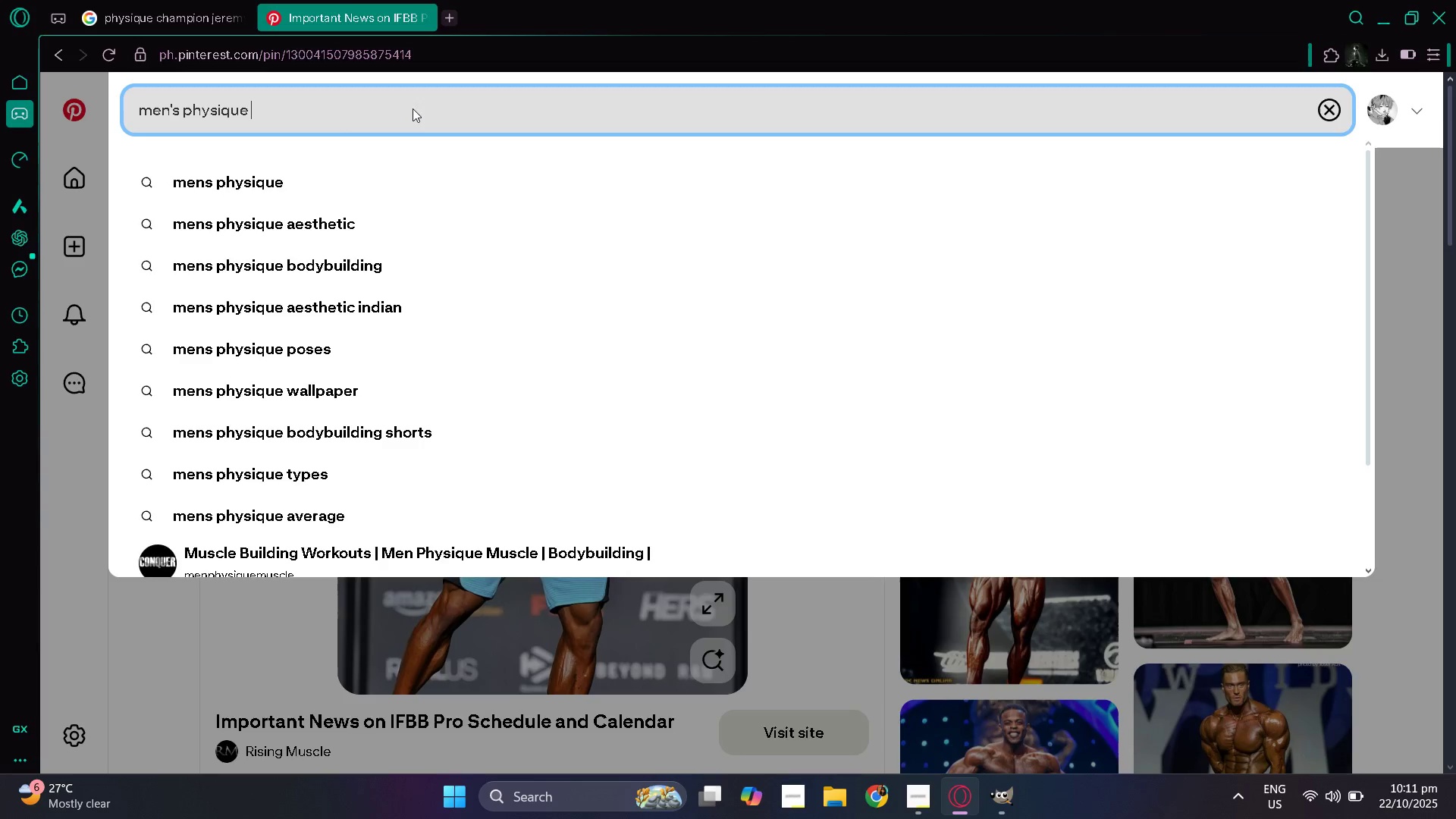 
key(Enter)
 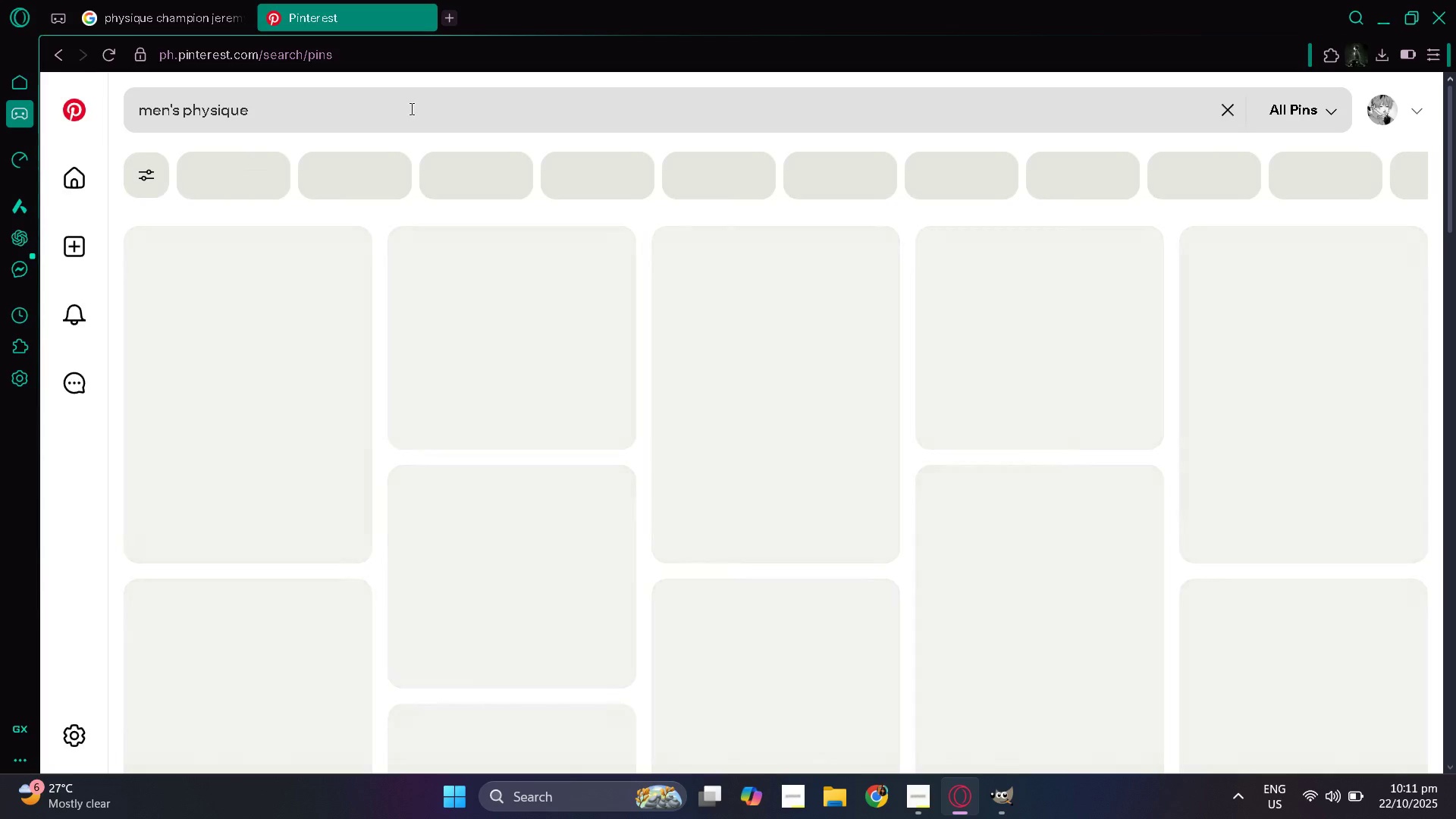 
scroll: coordinate [410, 108], scroll_direction: up, amount: 1.0
 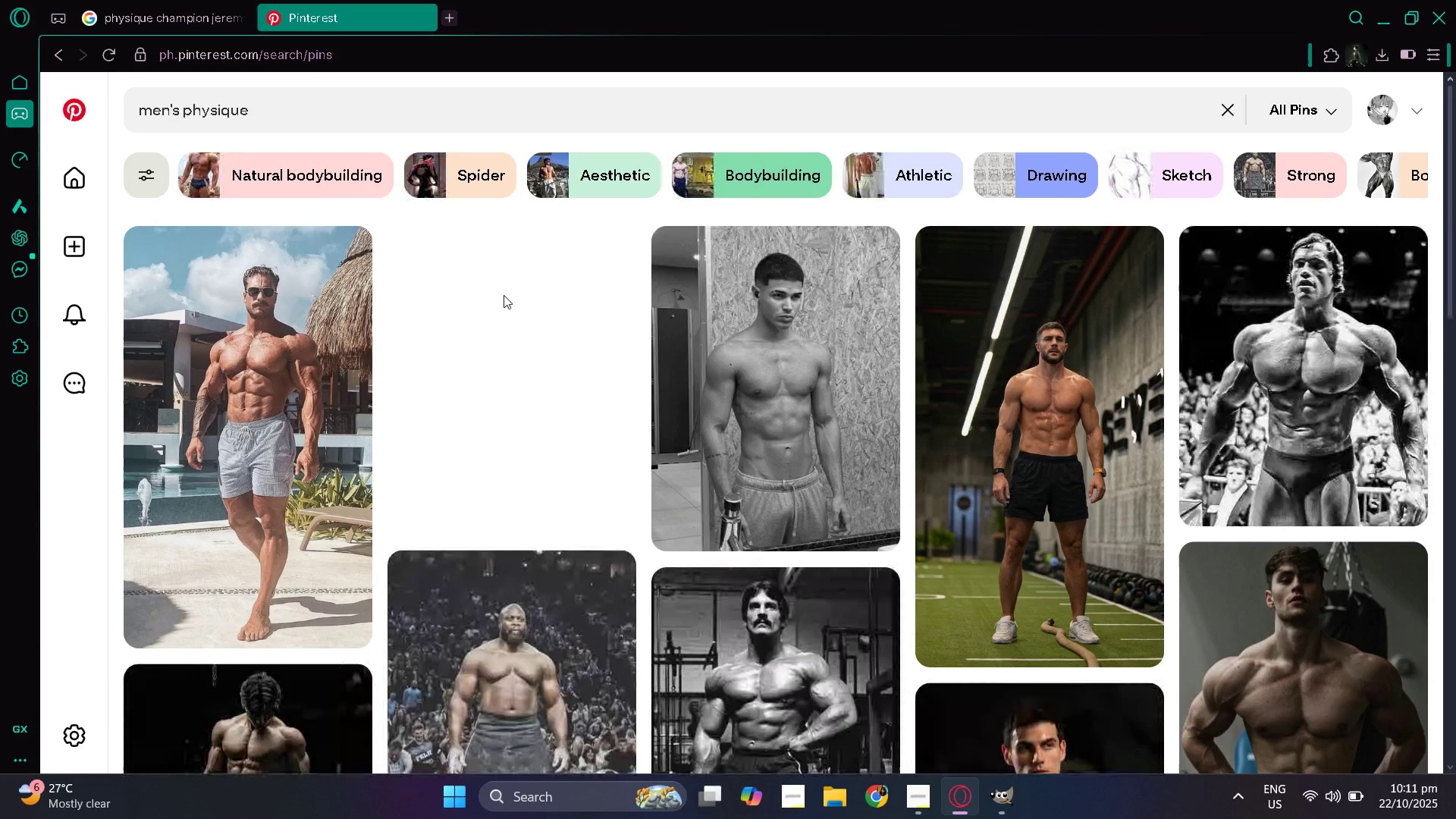 
scroll: coordinate [504, 295], scroll_direction: down, amount: 7.0
 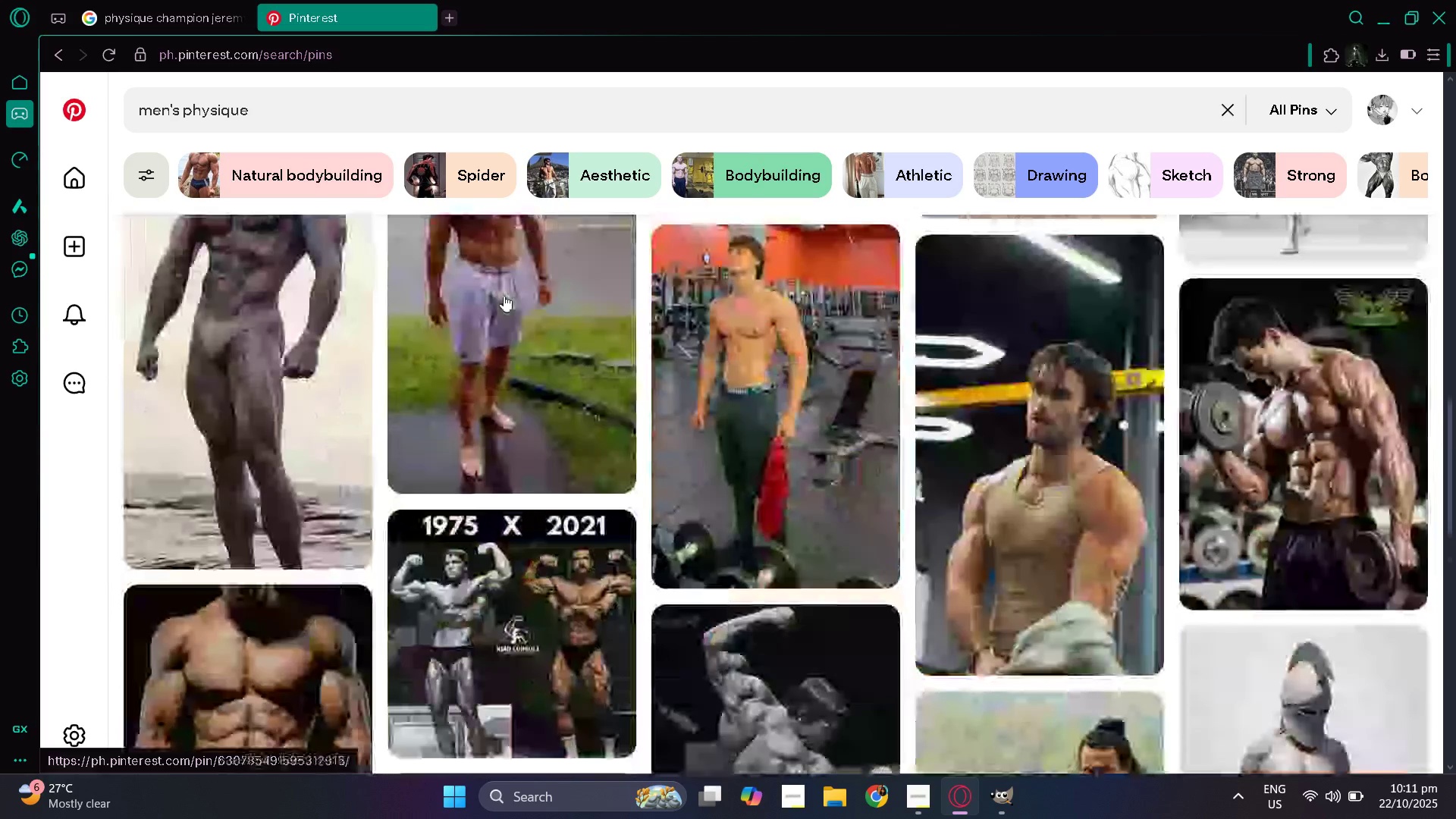 
left_click([496, 99])
 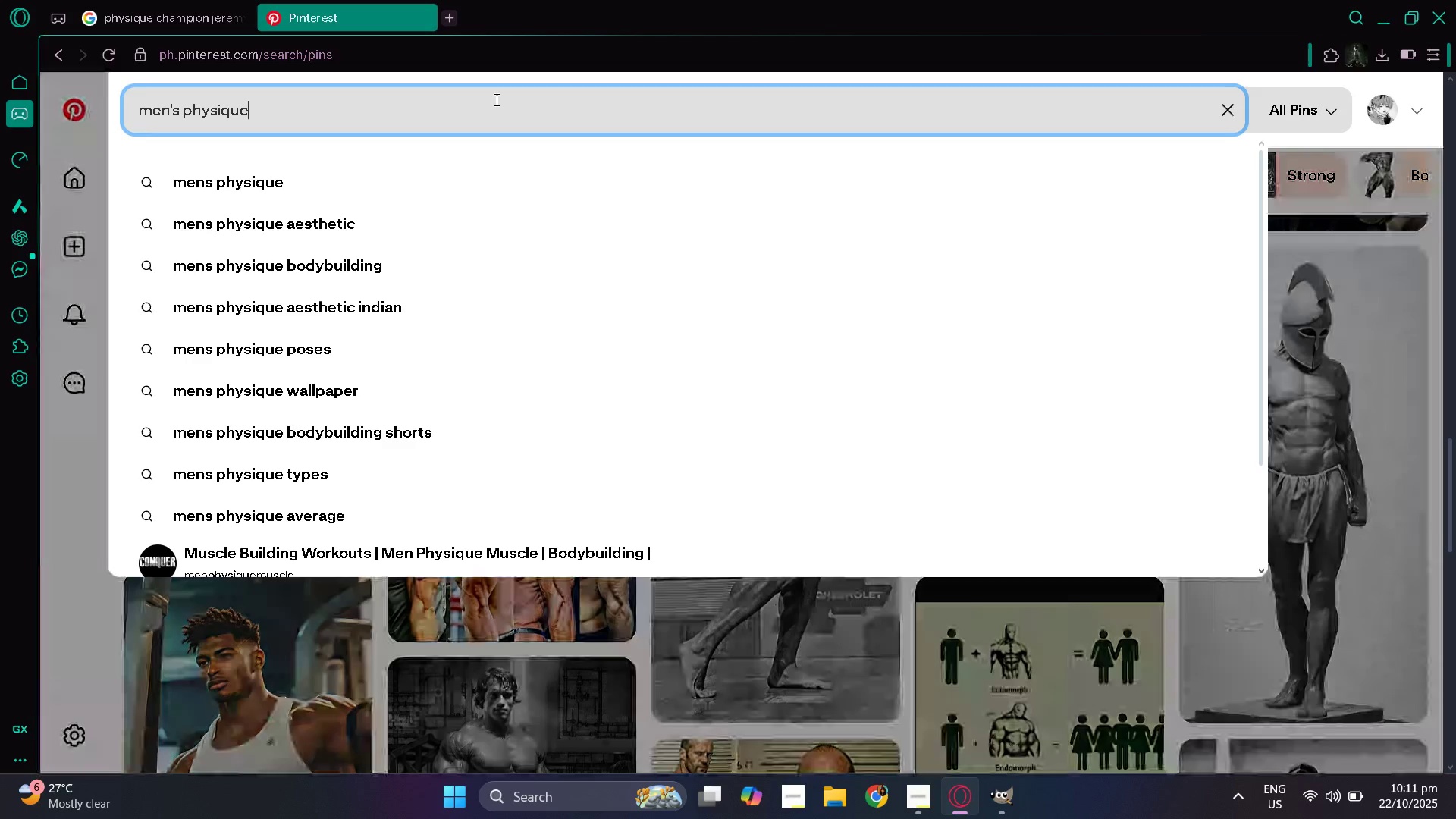 
type( jeremy buendia)
 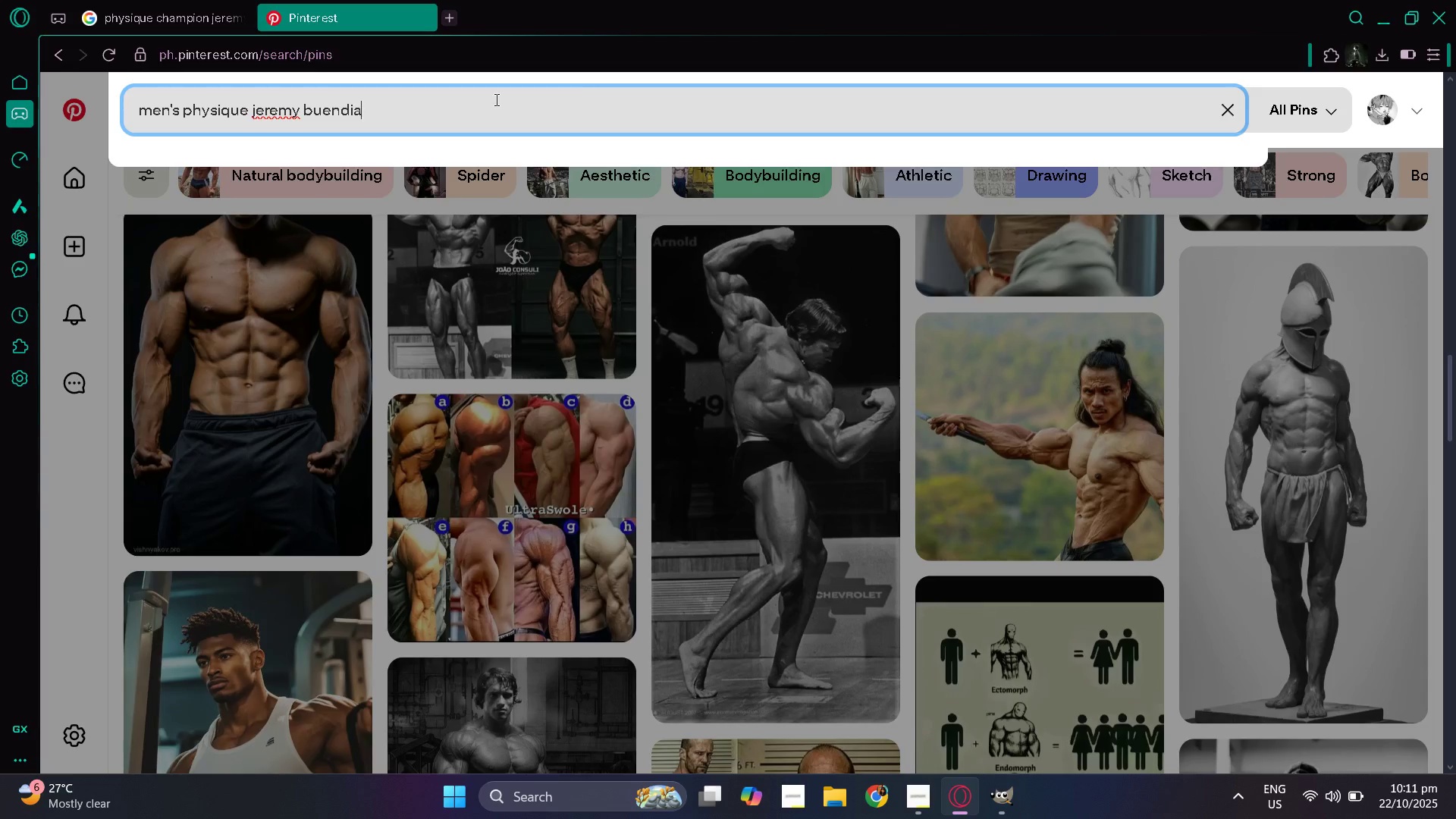 
key(Enter)
 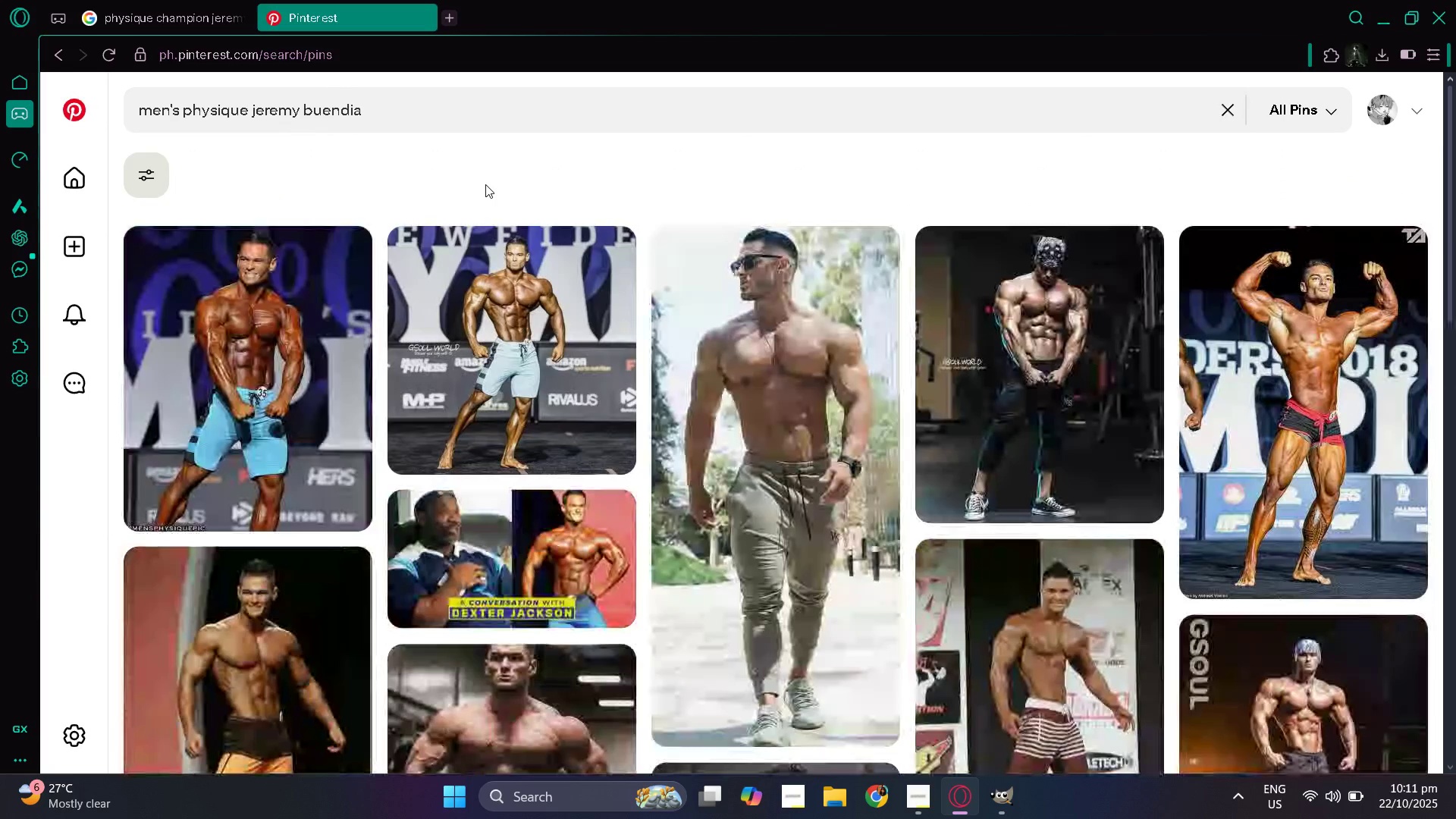 
wait(5.16)
 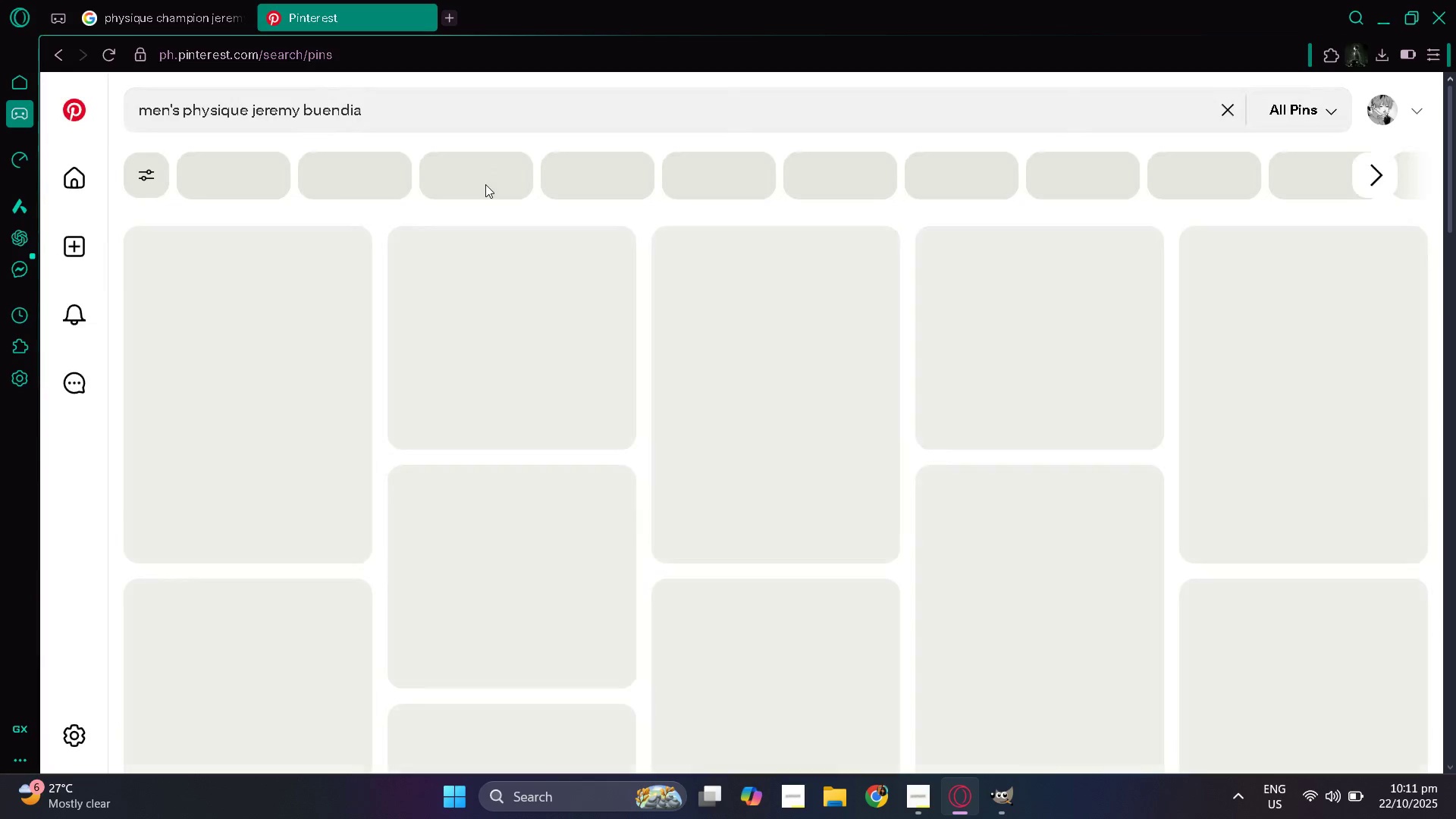 
scroll: coordinate [485, 184], scroll_direction: down, amount: 5.0
 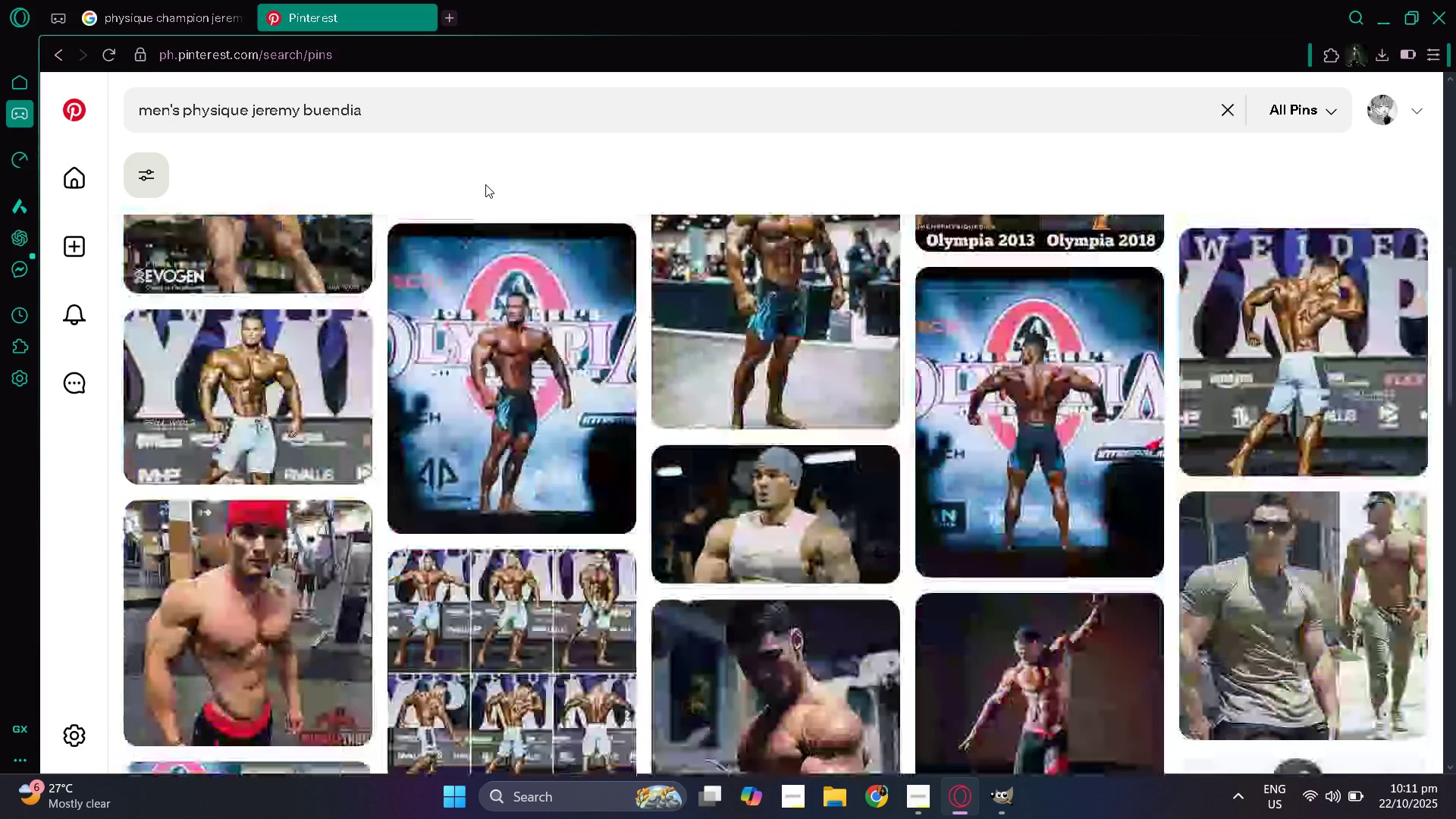 
scroll: coordinate [485, 184], scroll_direction: up, amount: 16.0
 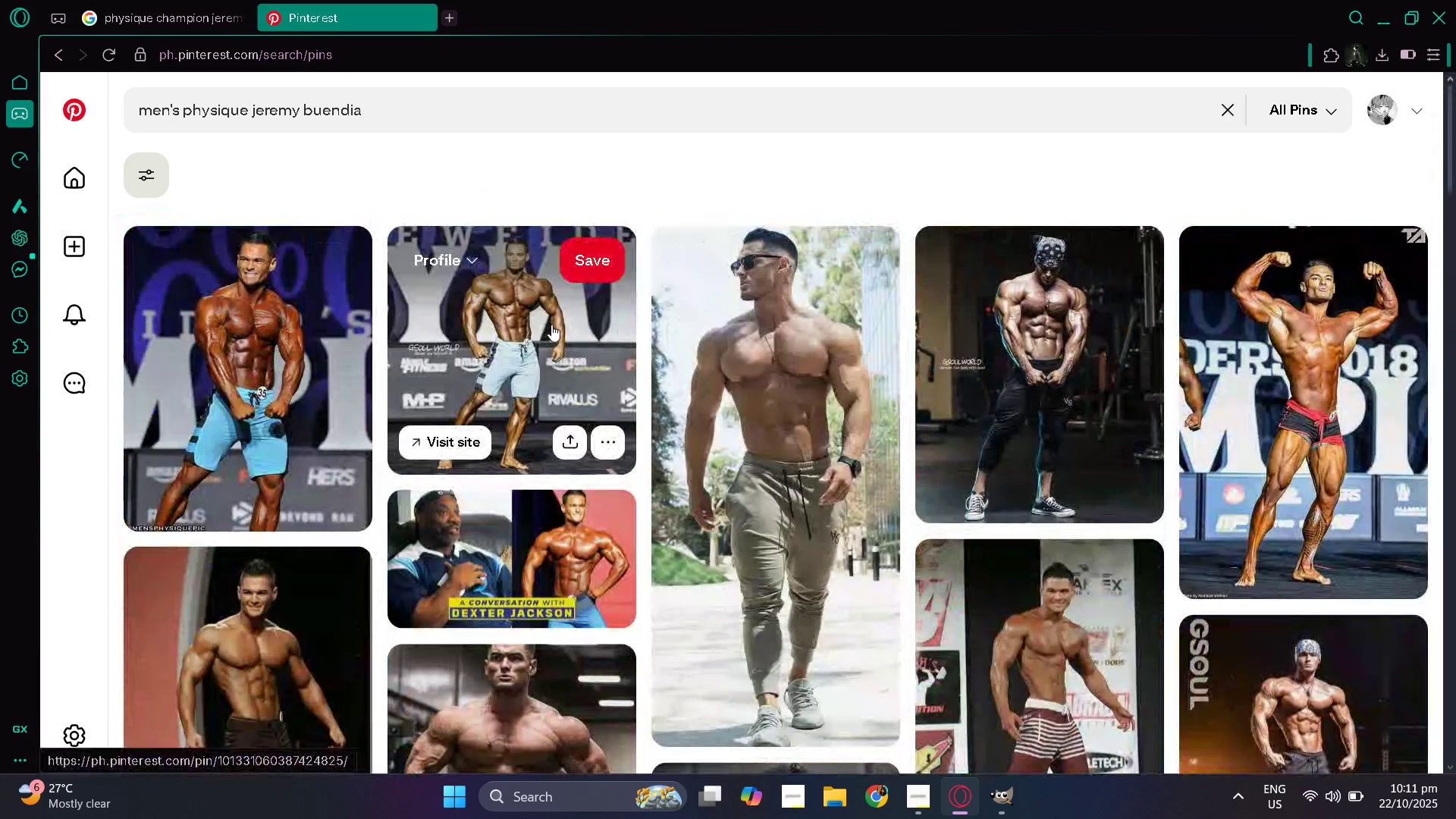 
scroll: coordinate [553, 322], scroll_direction: down, amount: 19.0
 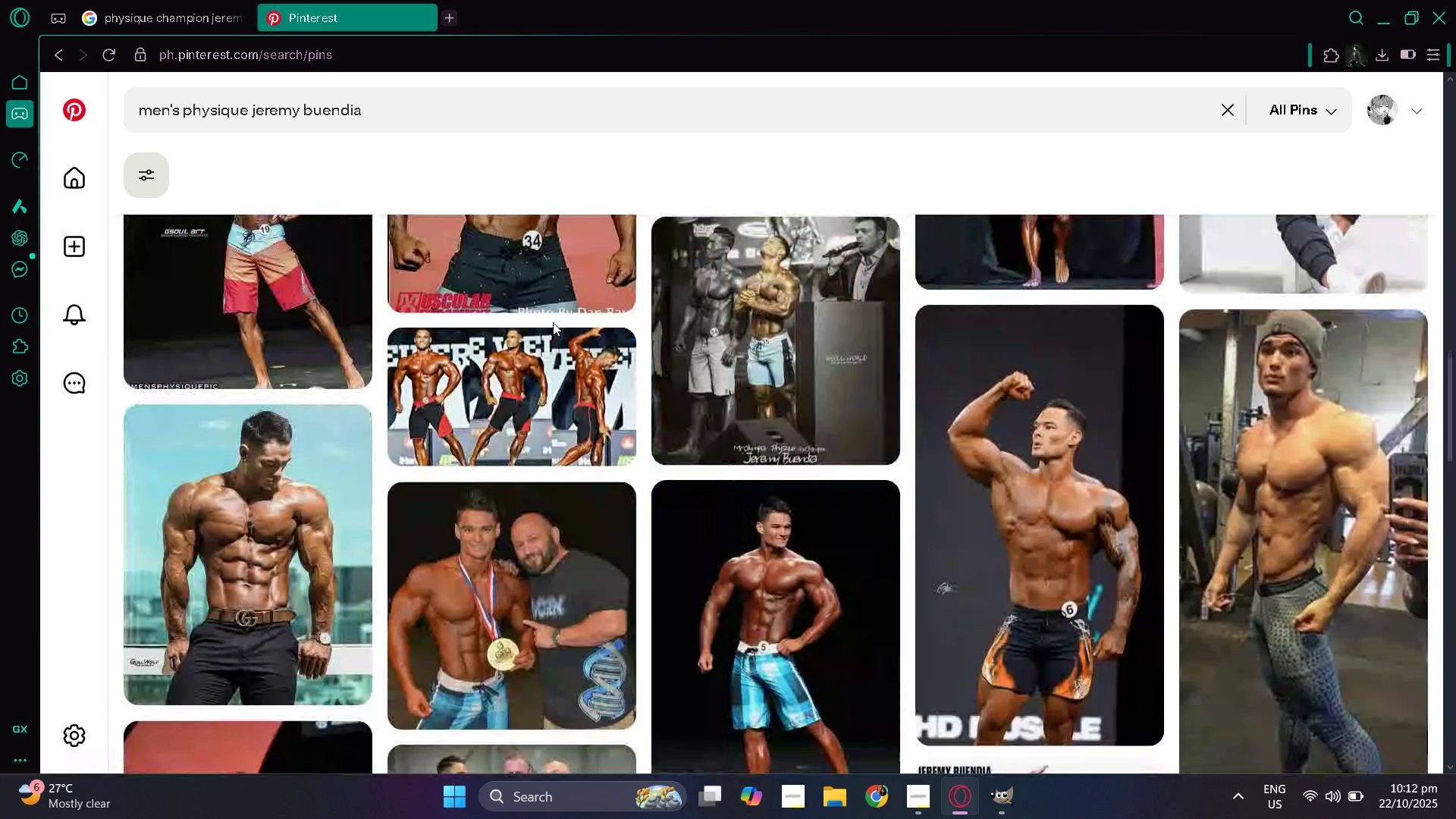 
scroll: coordinate [553, 322], scroll_direction: up, amount: 4.0
 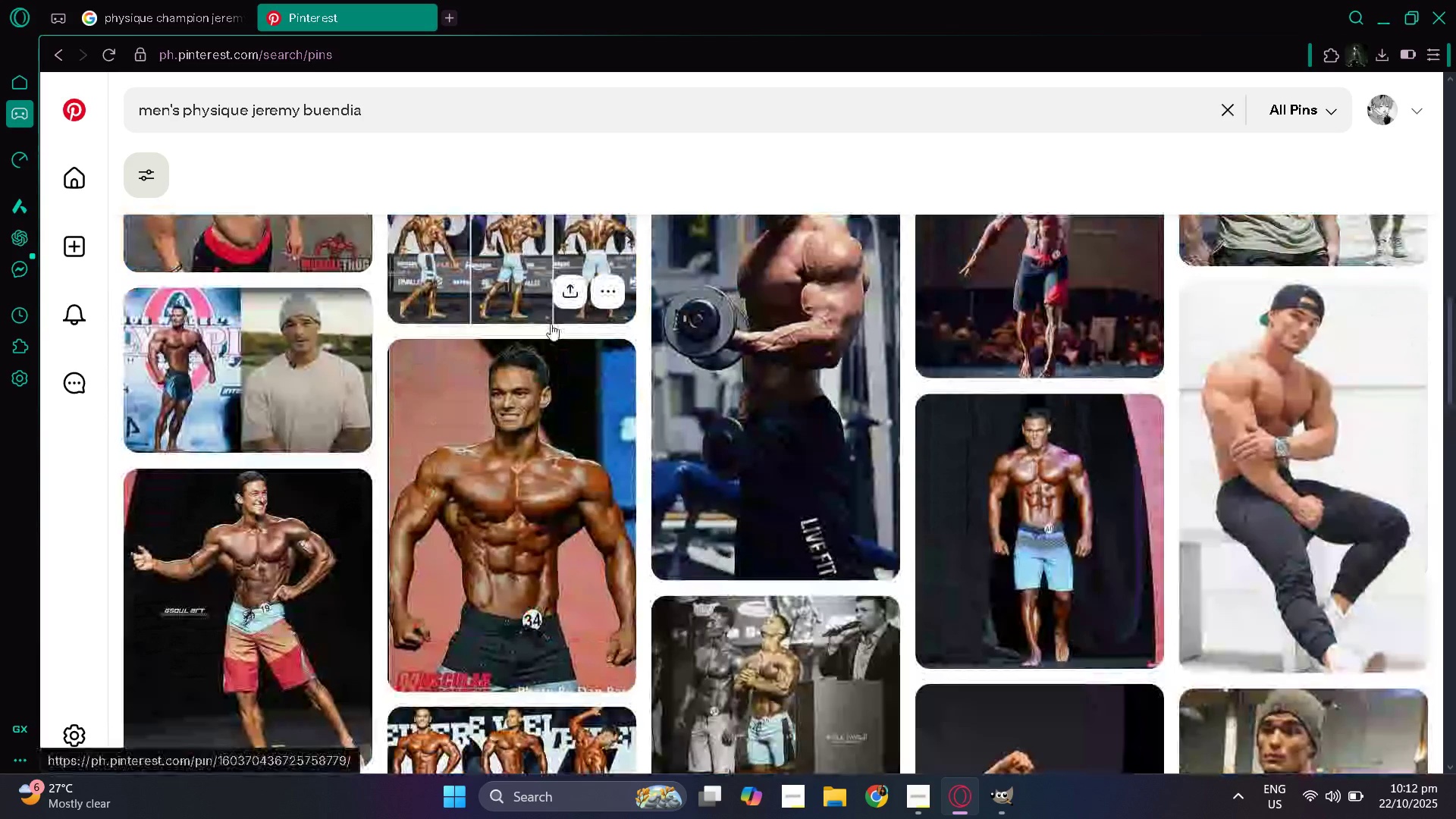 
scroll: coordinate [1110, 381], scroll_direction: down, amount: 14.0
 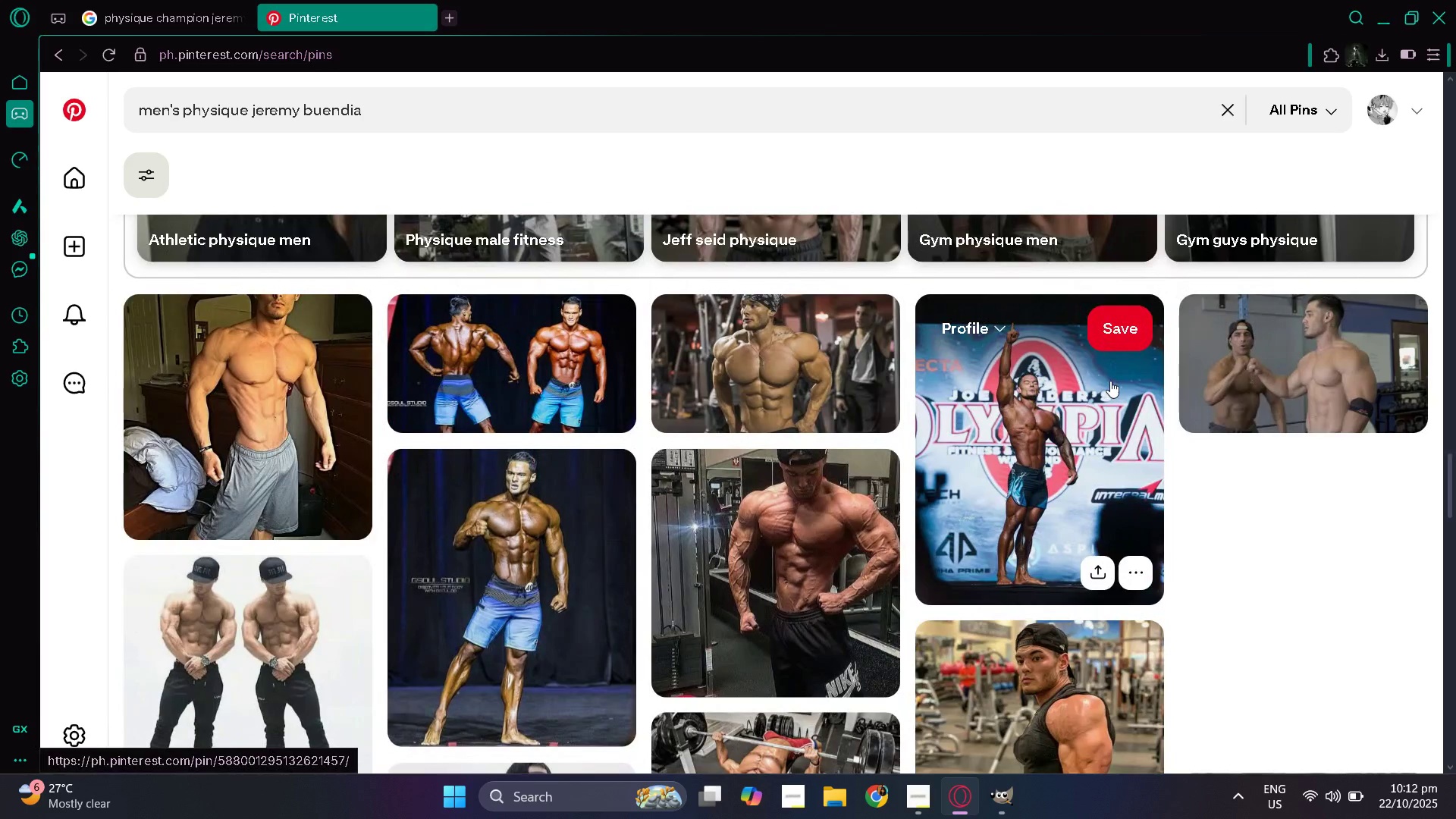 
wait(7.42)
 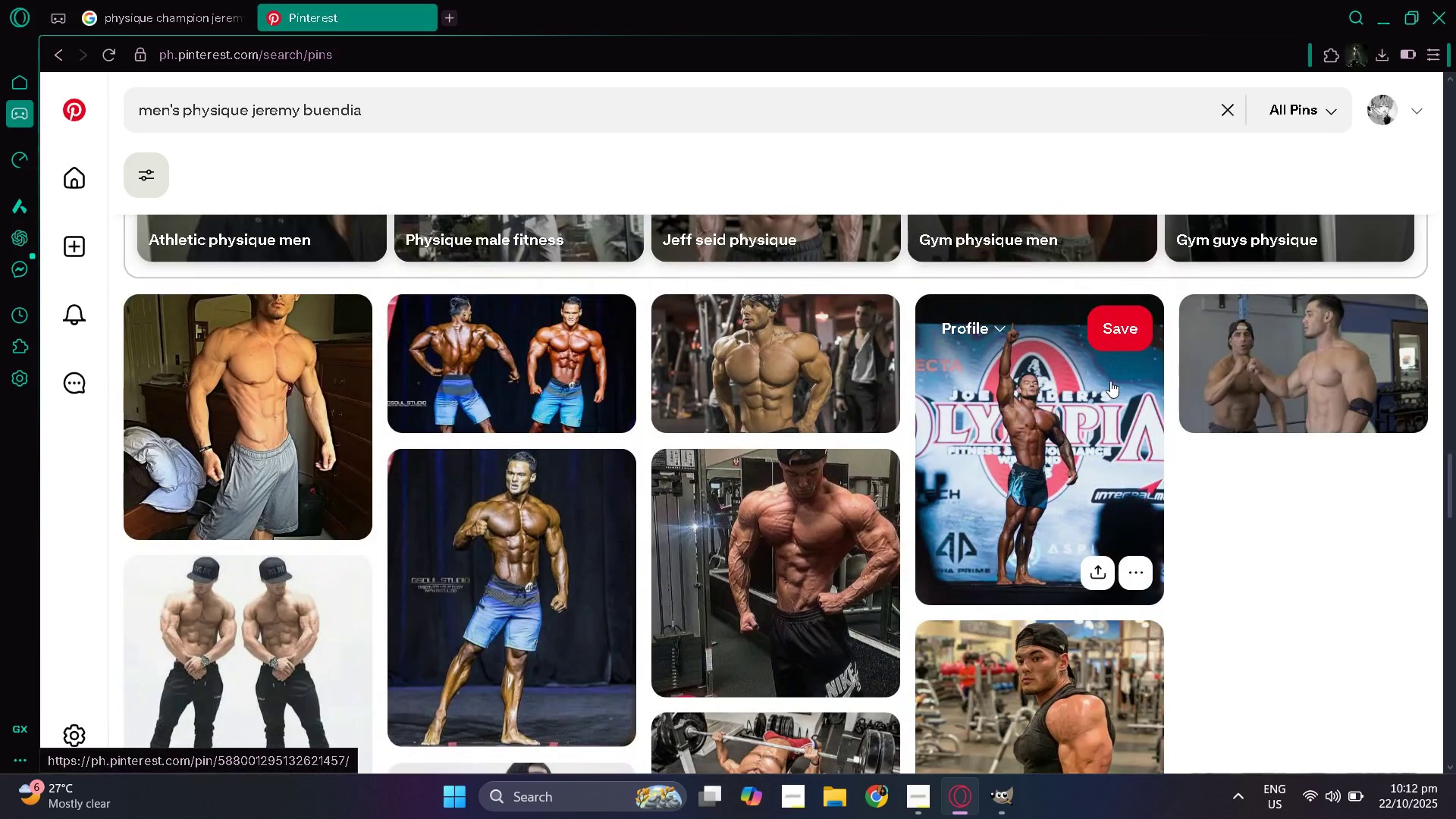 
left_click([1078, 443])
 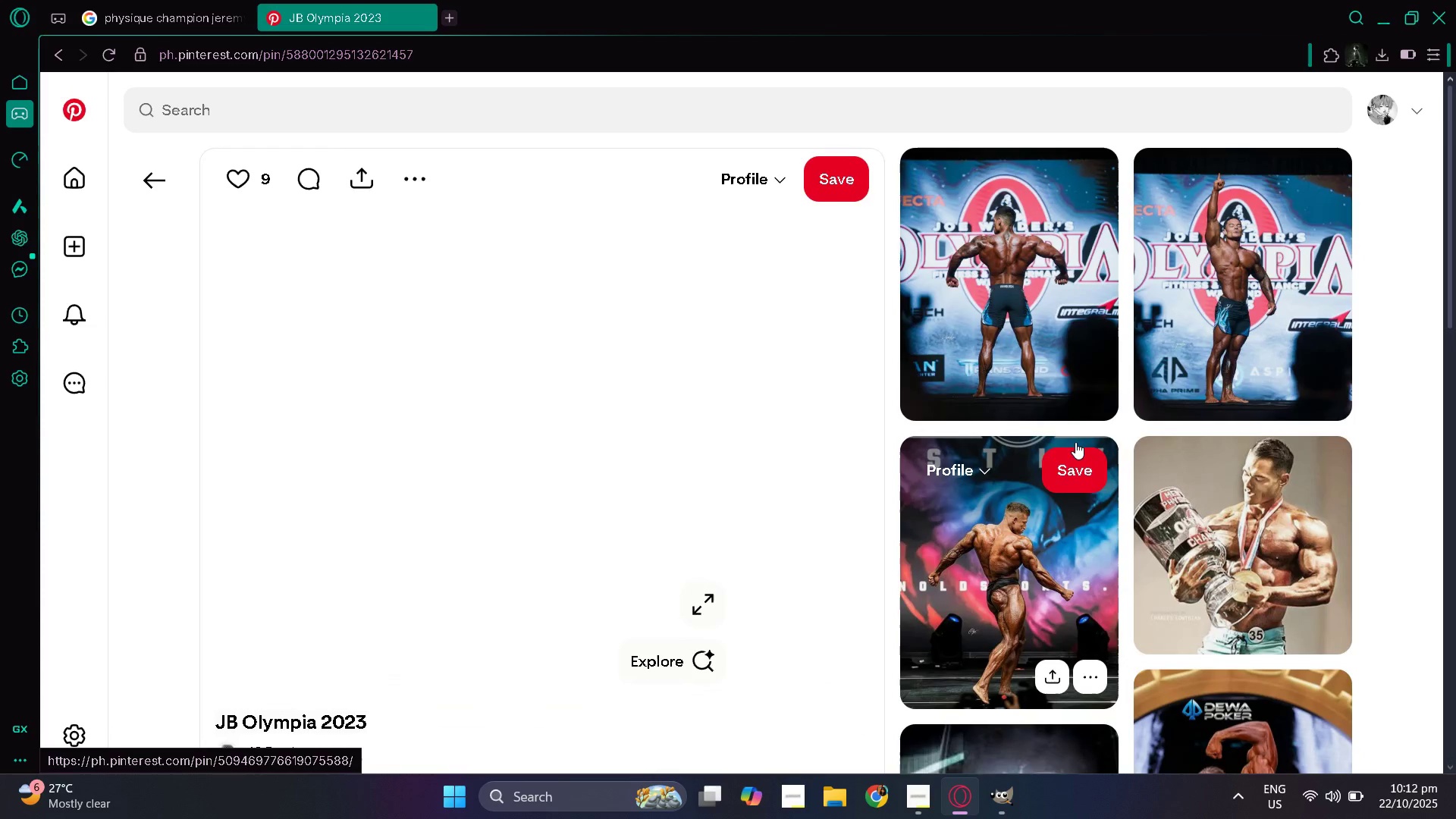 
scroll: coordinate [1007, 438], scroll_direction: down, amount: 5.0
 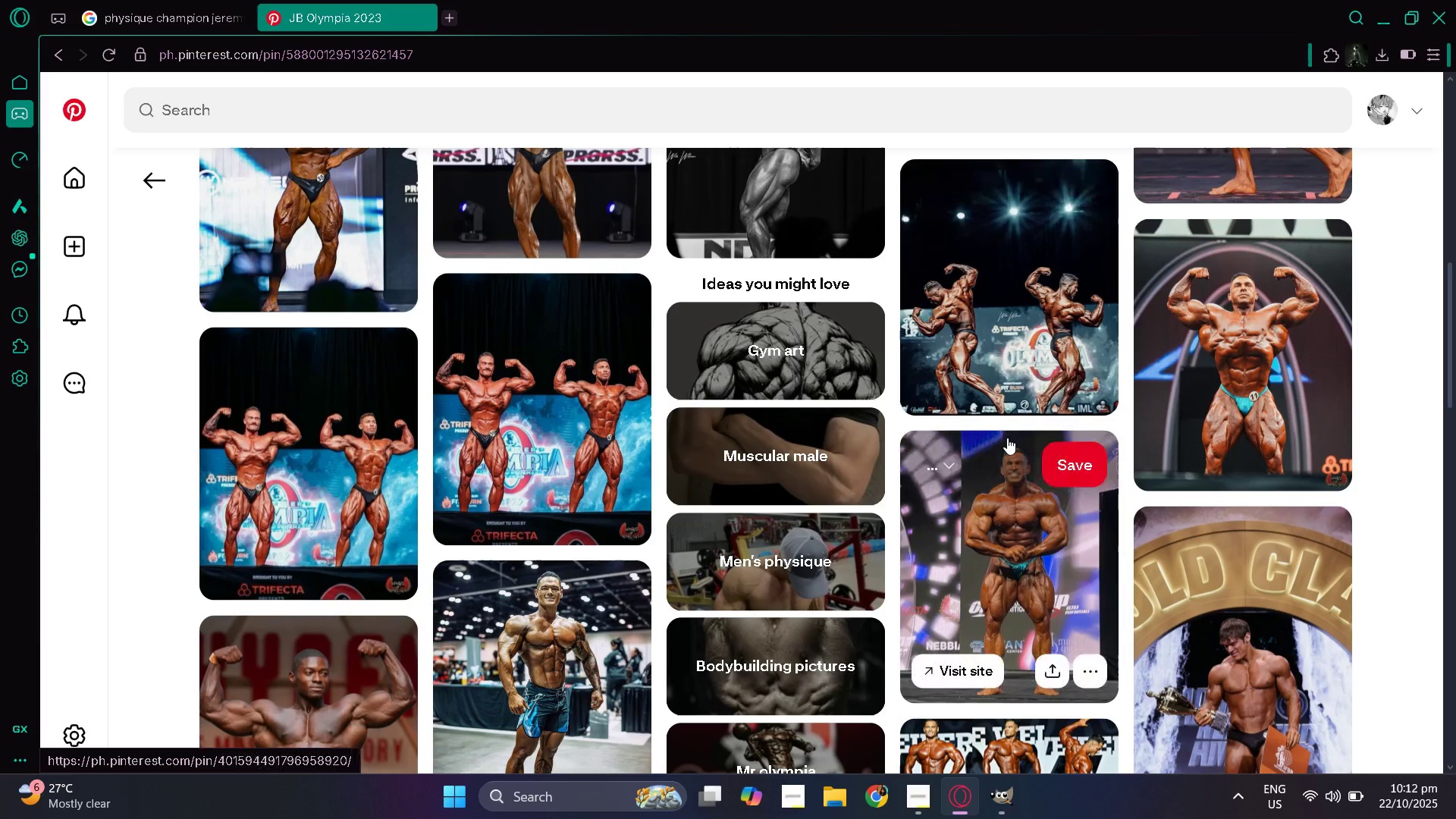 
scroll: coordinate [1007, 438], scroll_direction: up, amount: 13.0
 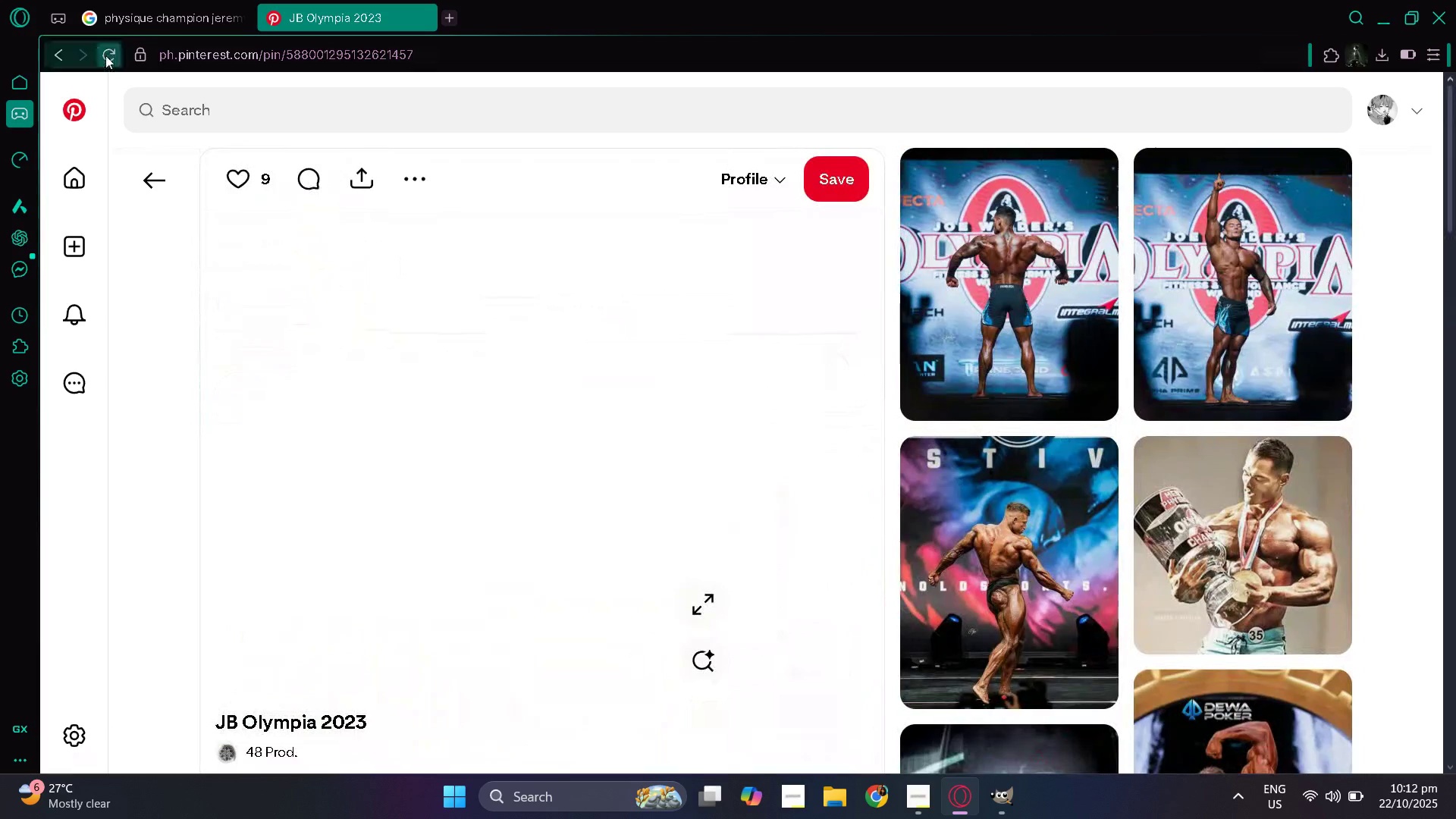 
left_click([105, 55])
 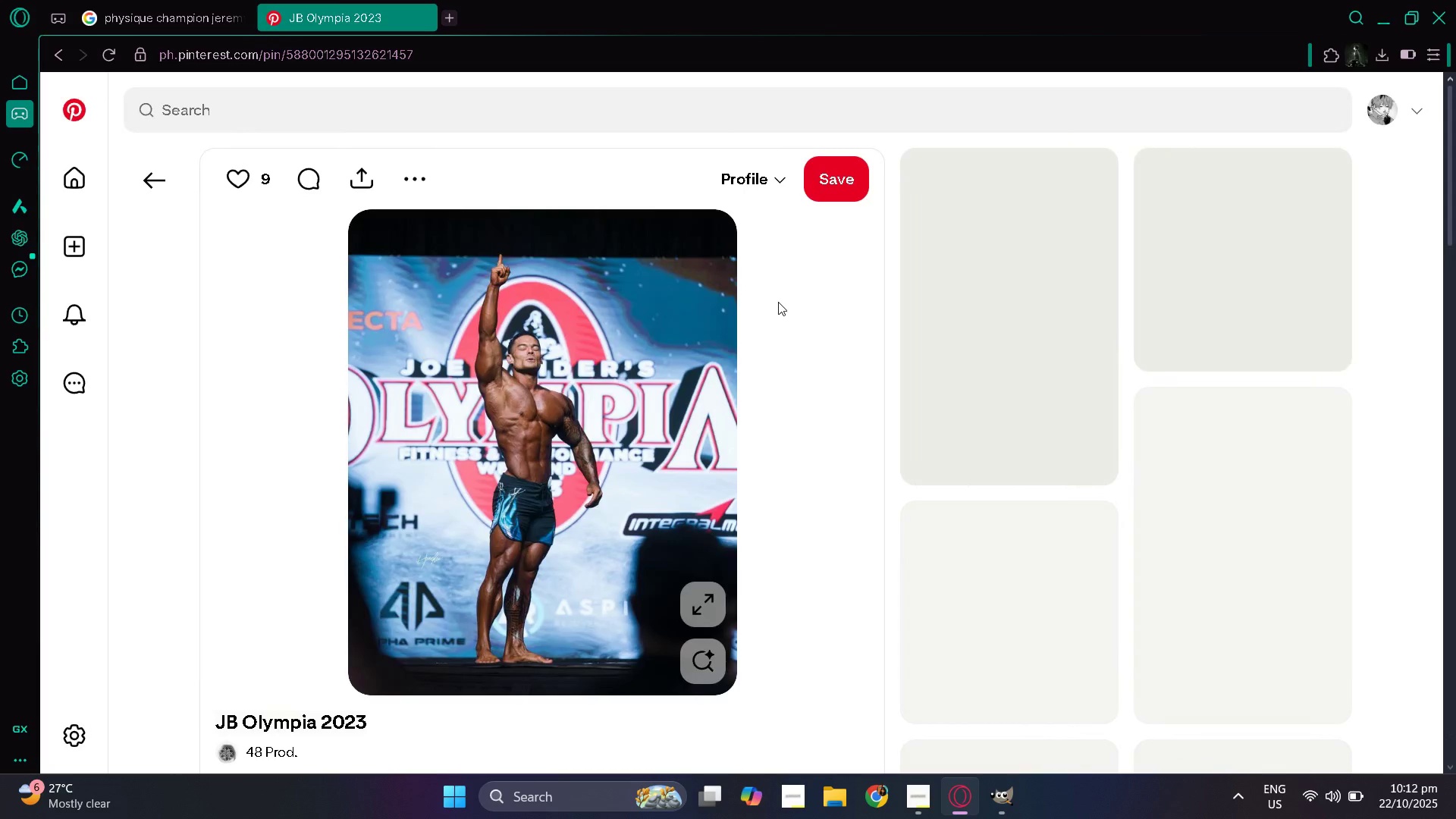 
wait(5.67)
 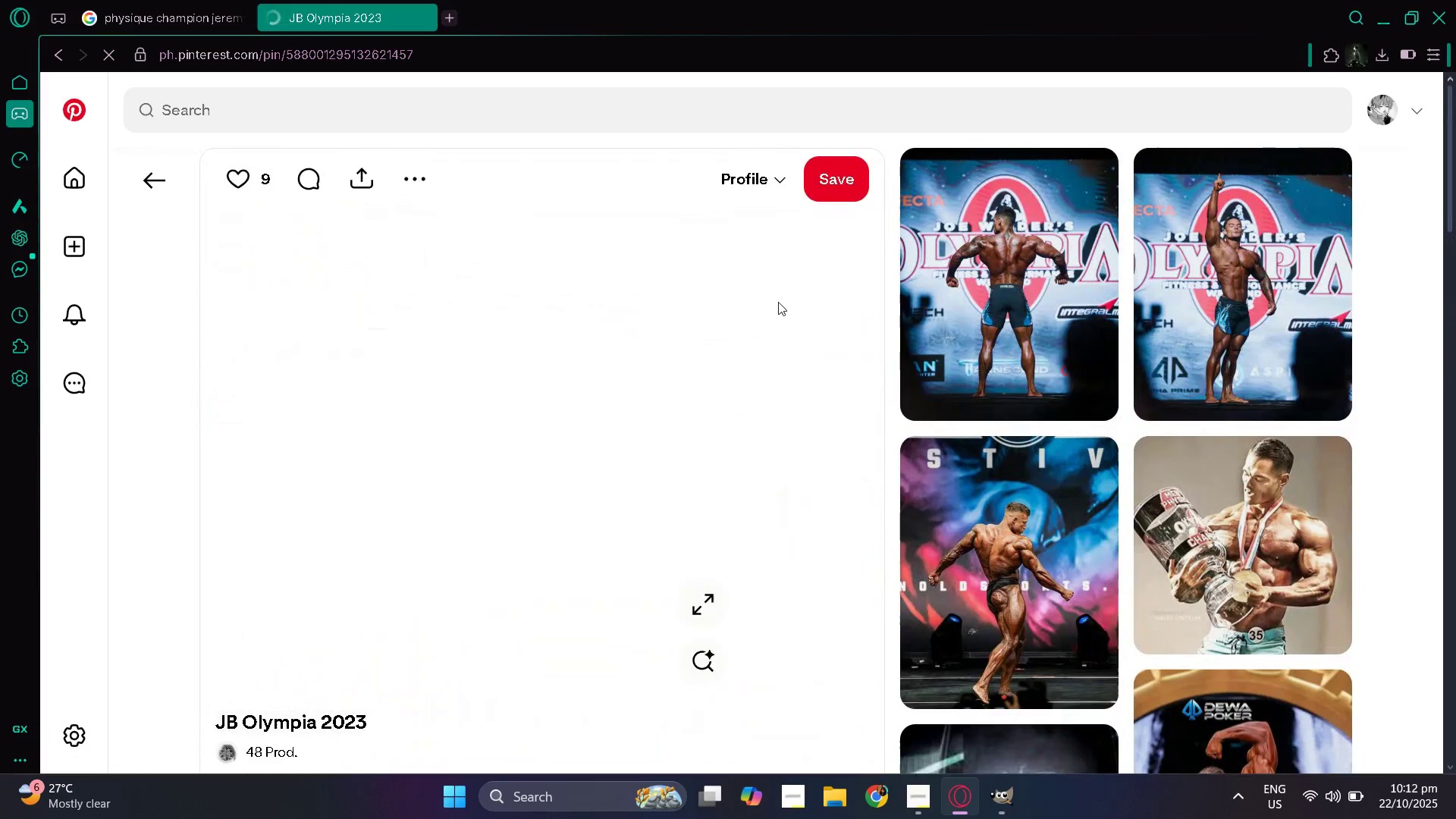 
scroll: coordinate [610, 269], scroll_direction: down, amount: 11.0
 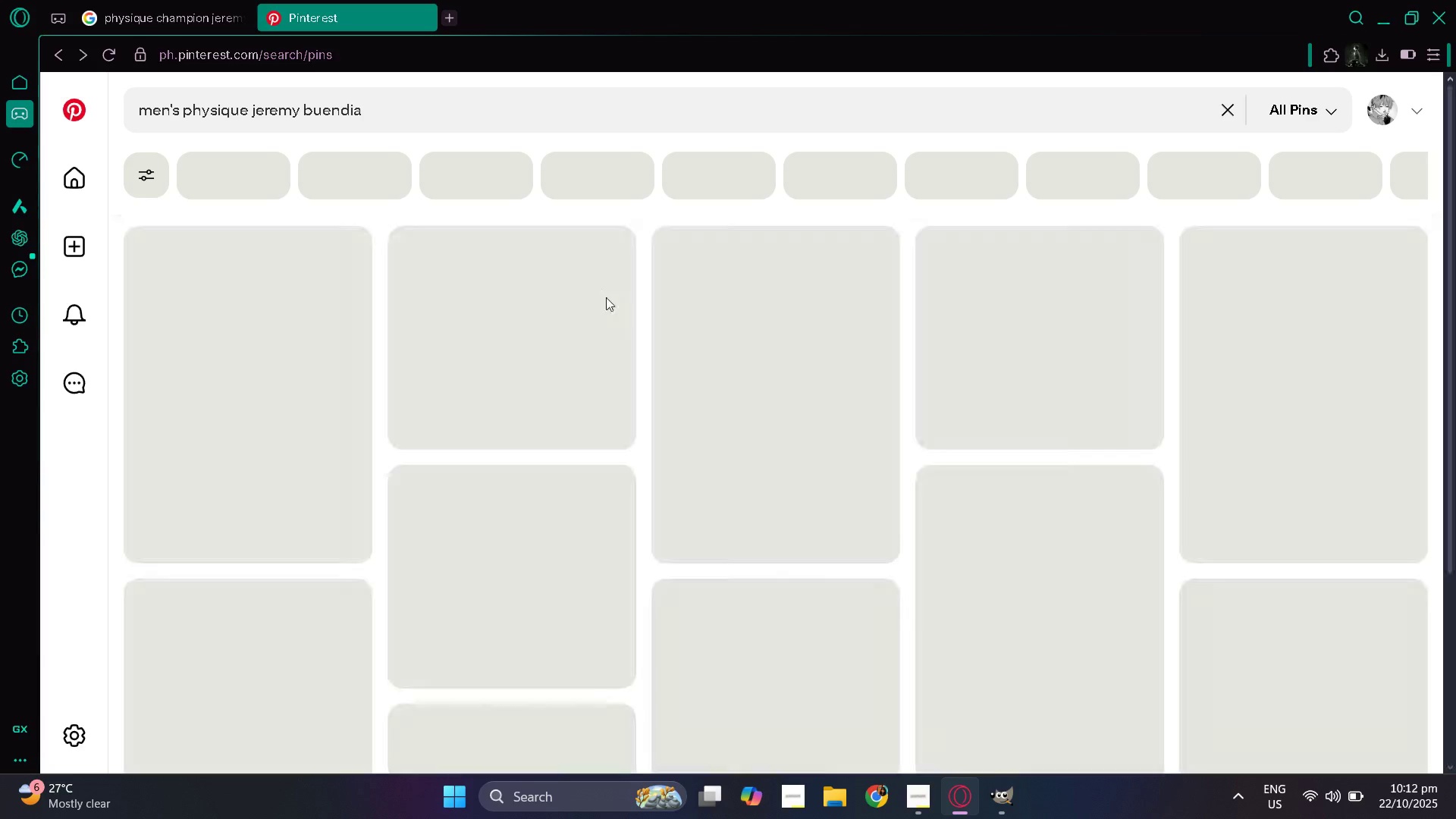 
scroll: coordinate [738, 364], scroll_direction: up, amount: 13.0
 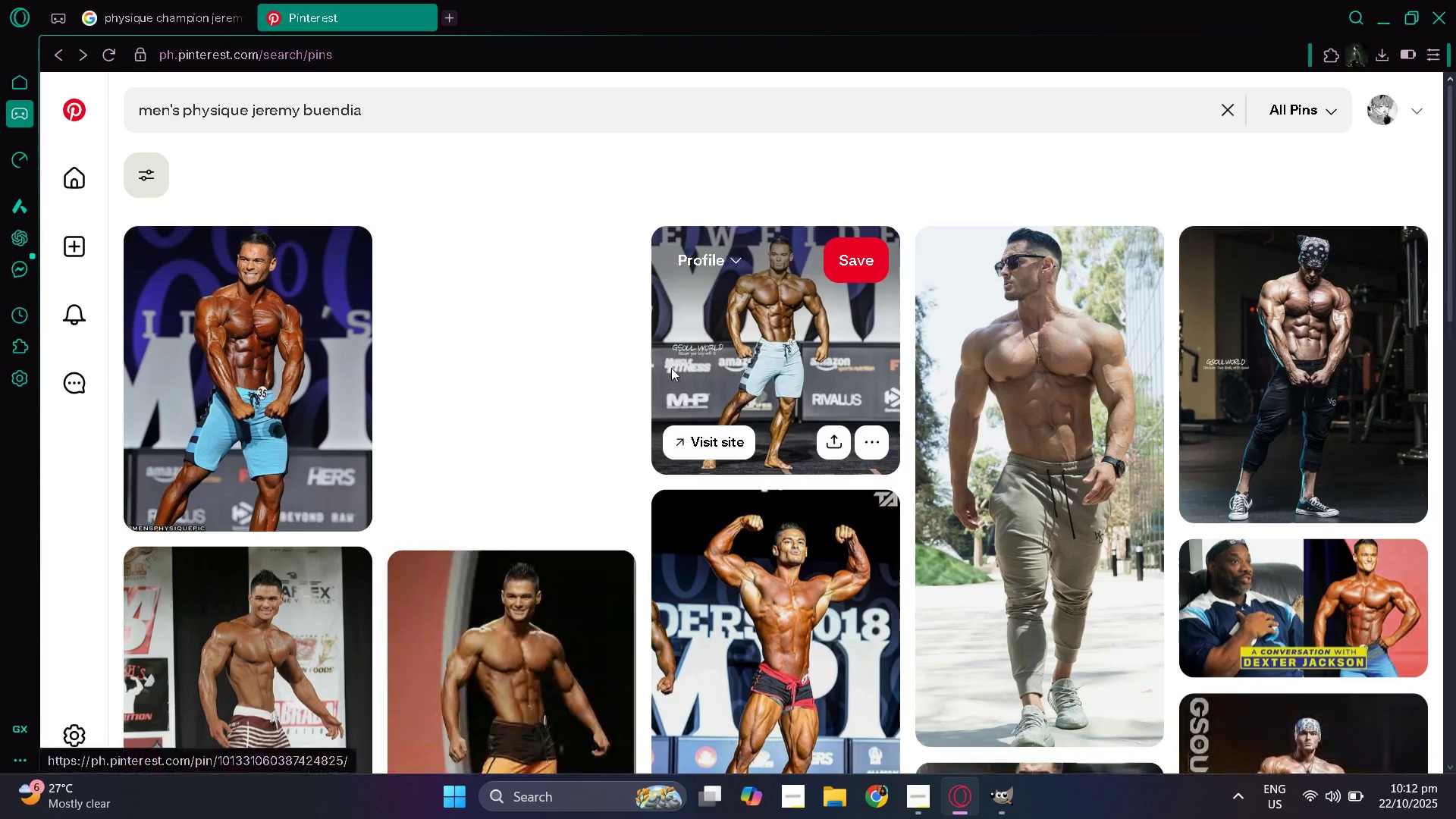 
scroll: coordinate [671, 368], scroll_direction: none, amount: 0.0
 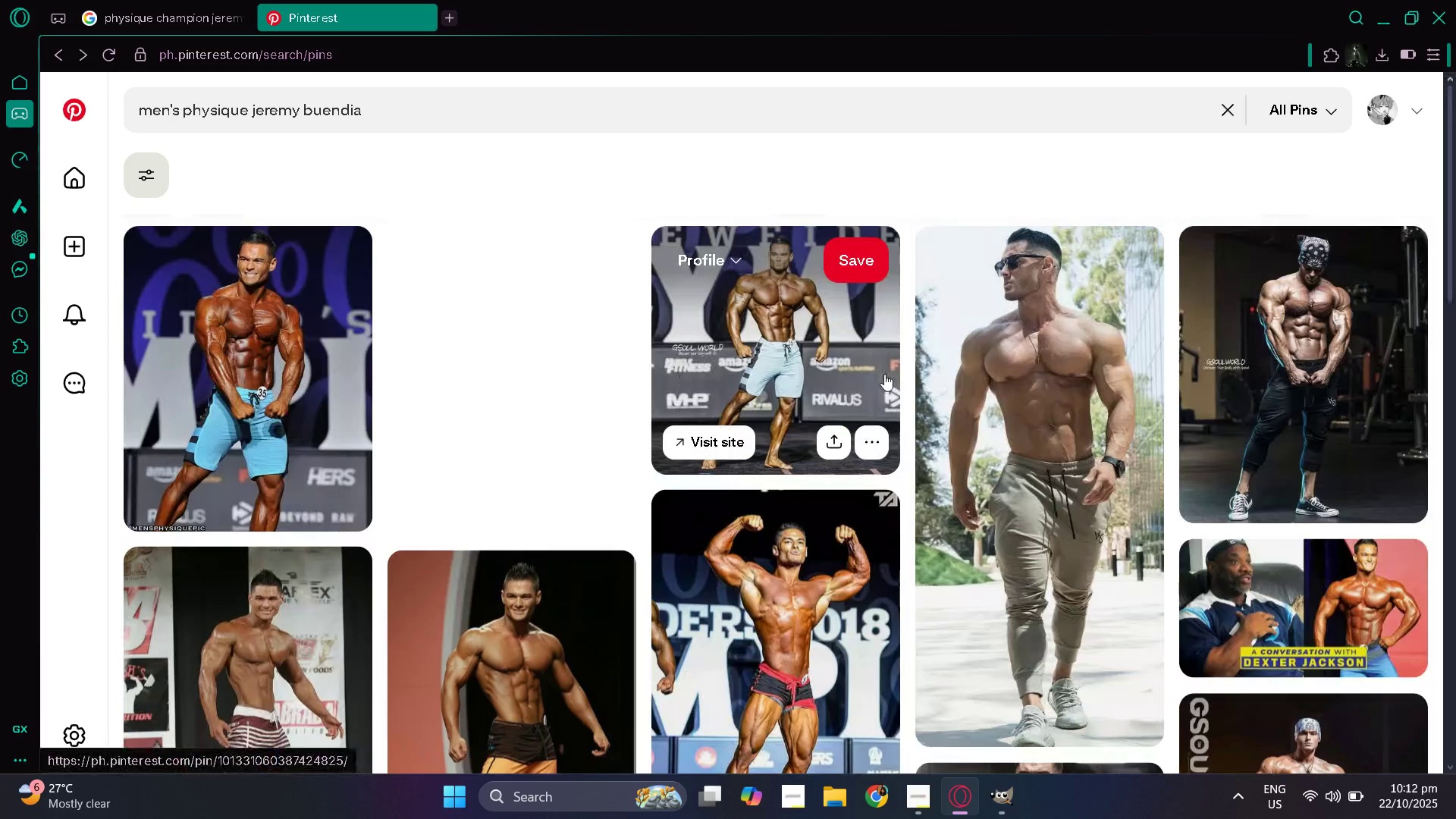 
mouse_move([1055, 394])
 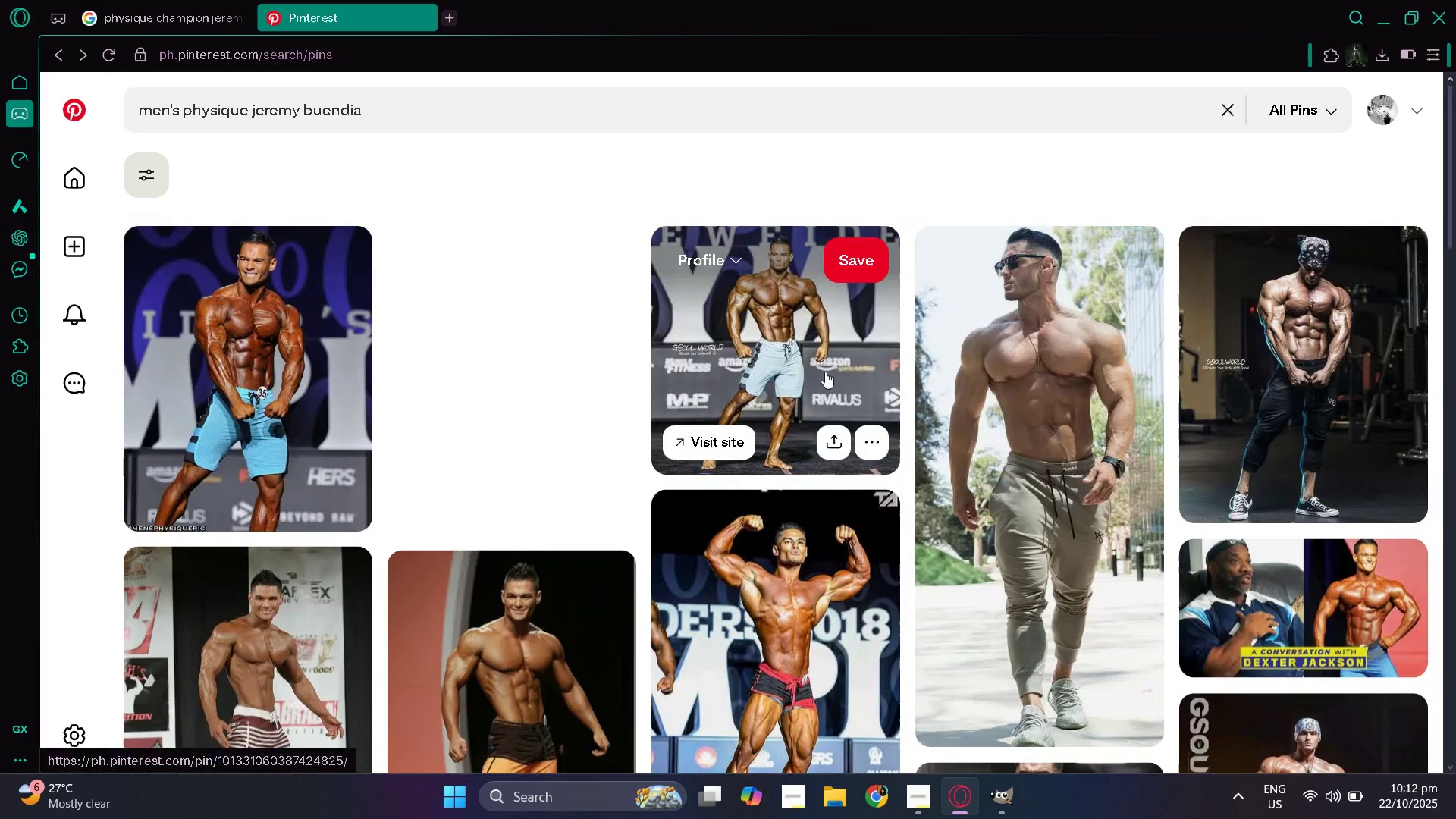 
left_click([825, 372])
 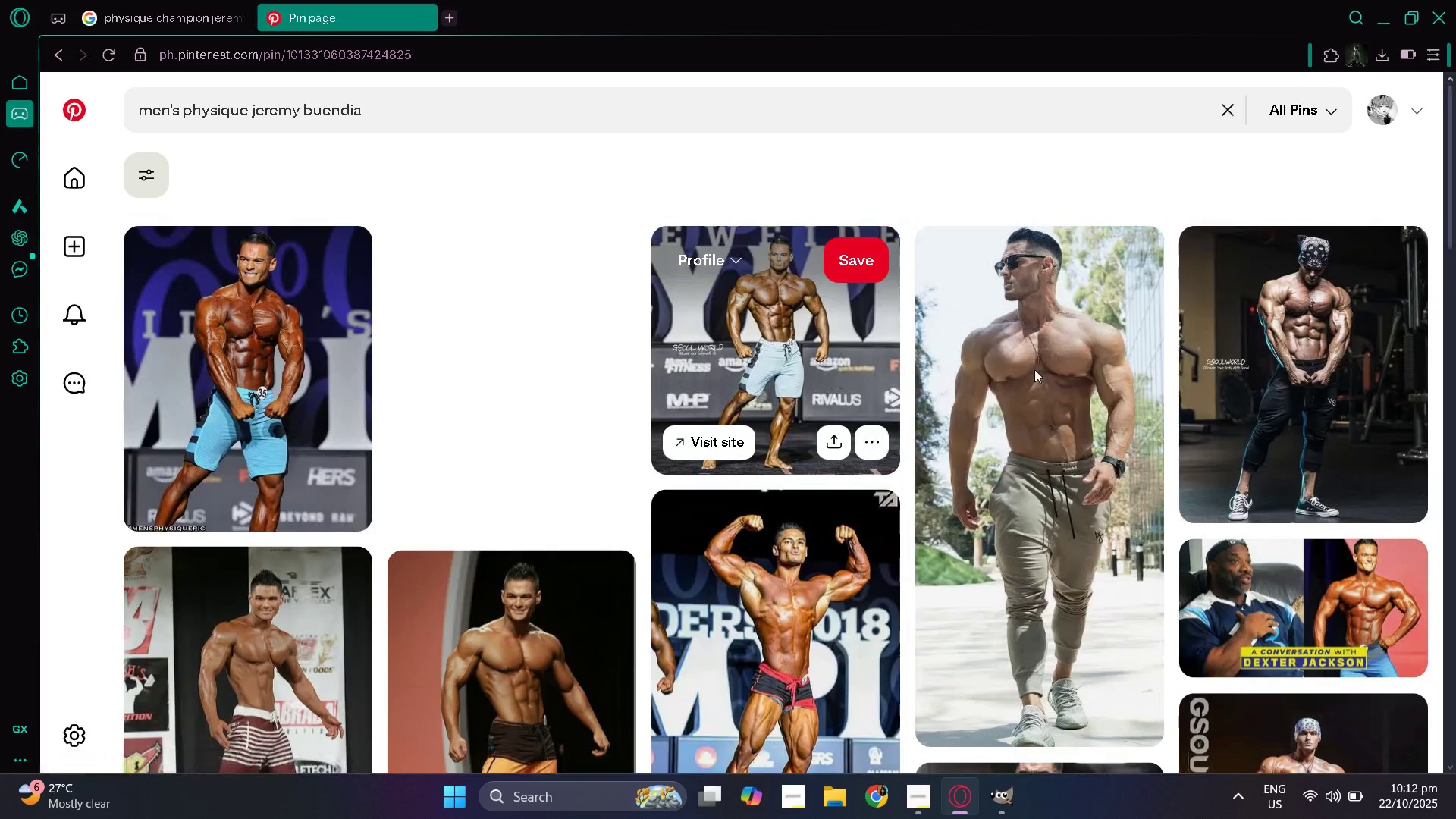 
mouse_move([1002, 380])
 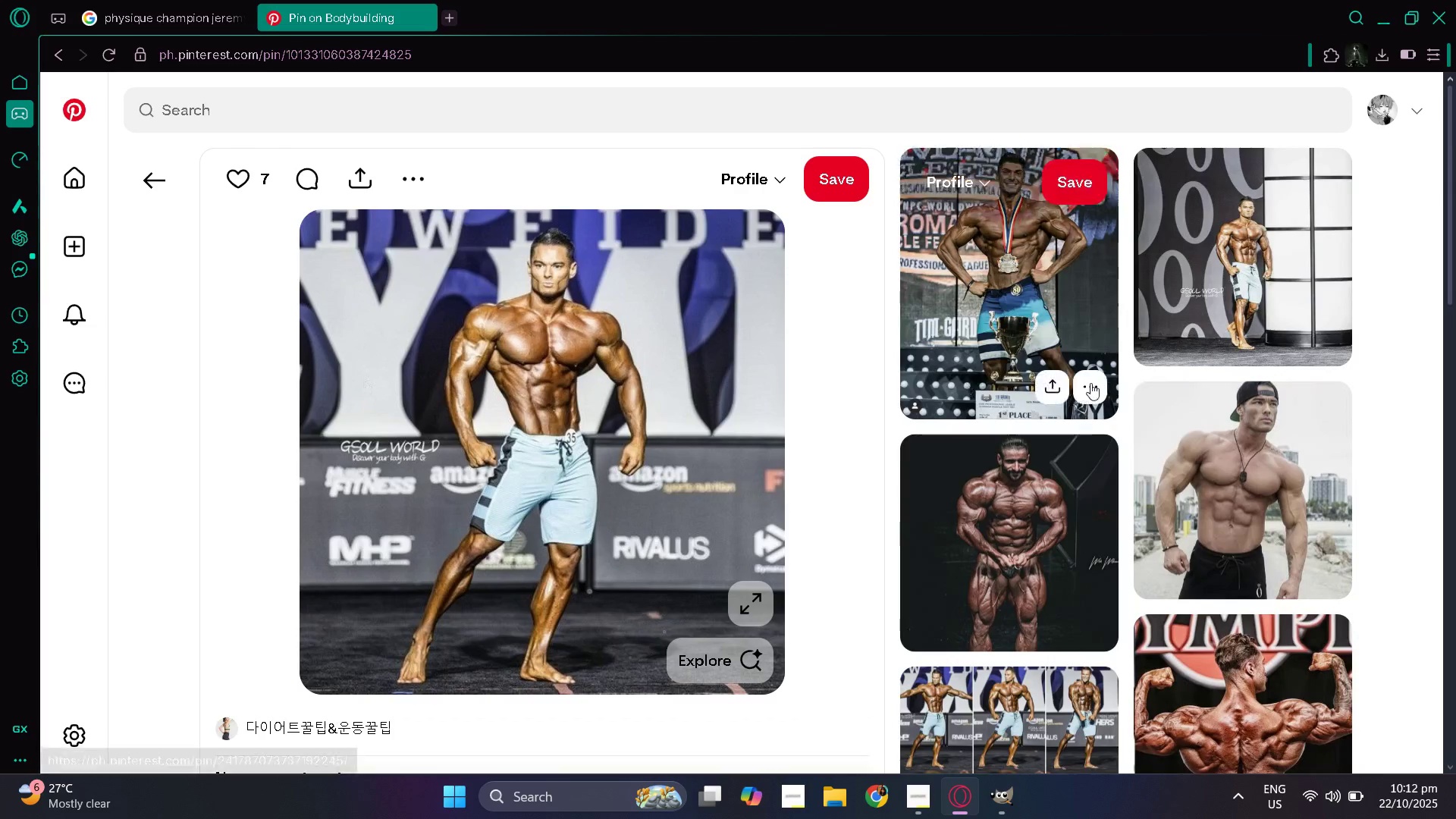 
scroll: coordinate [1106, 388], scroll_direction: down, amount: 8.0
 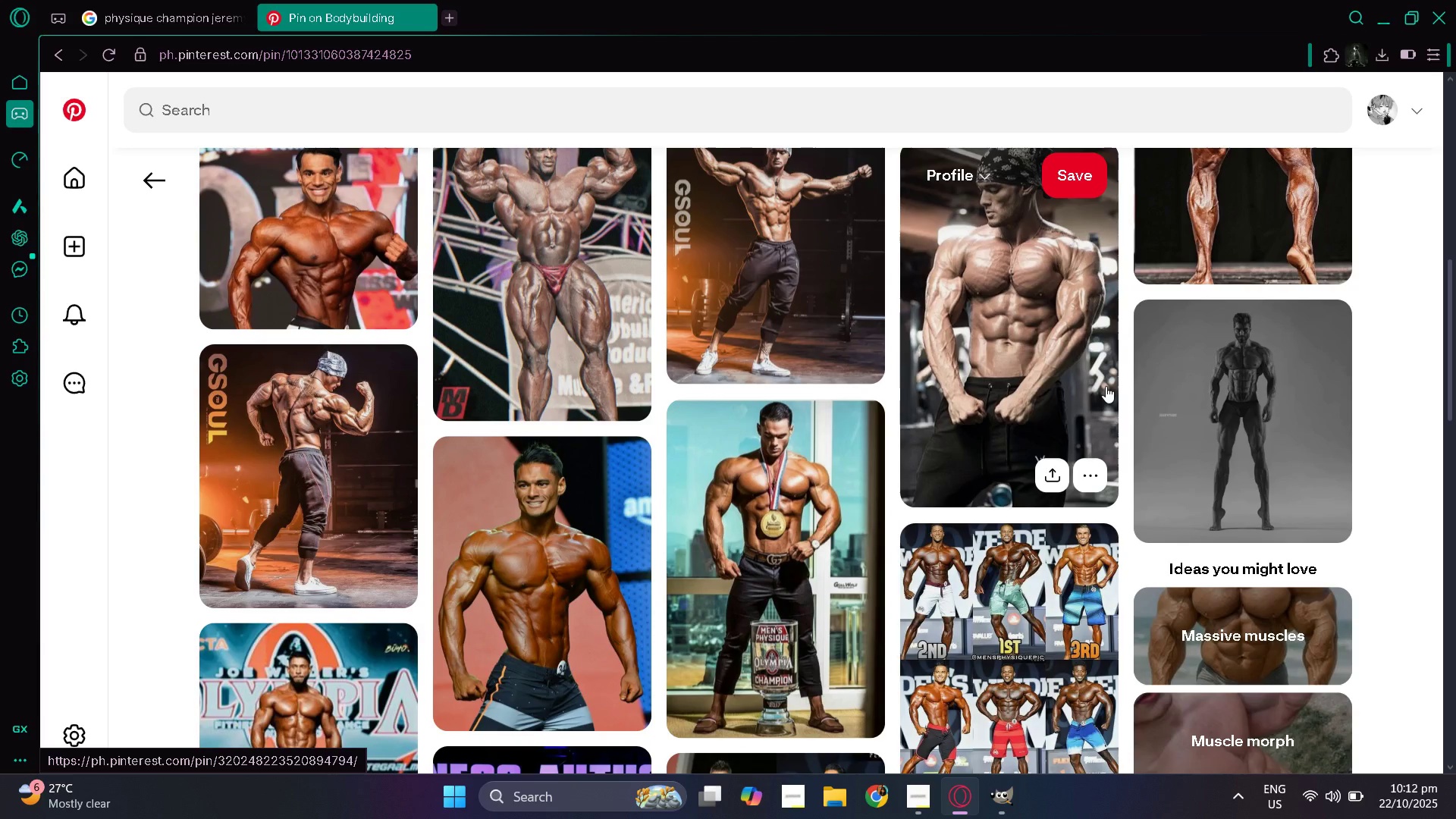 
scroll: coordinate [1106, 386], scroll_direction: up, amount: 11.0
 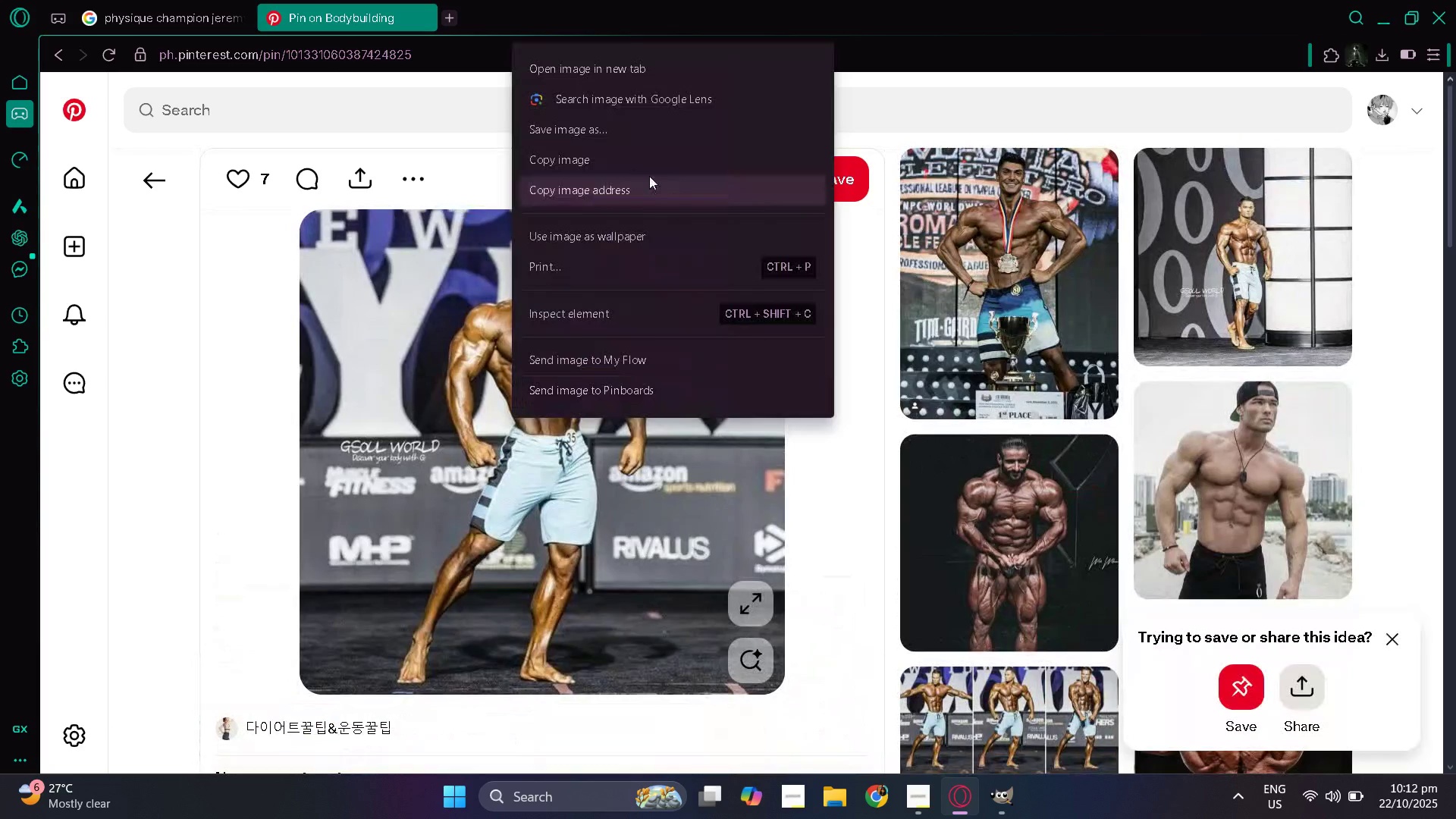 
left_click([644, 158])
 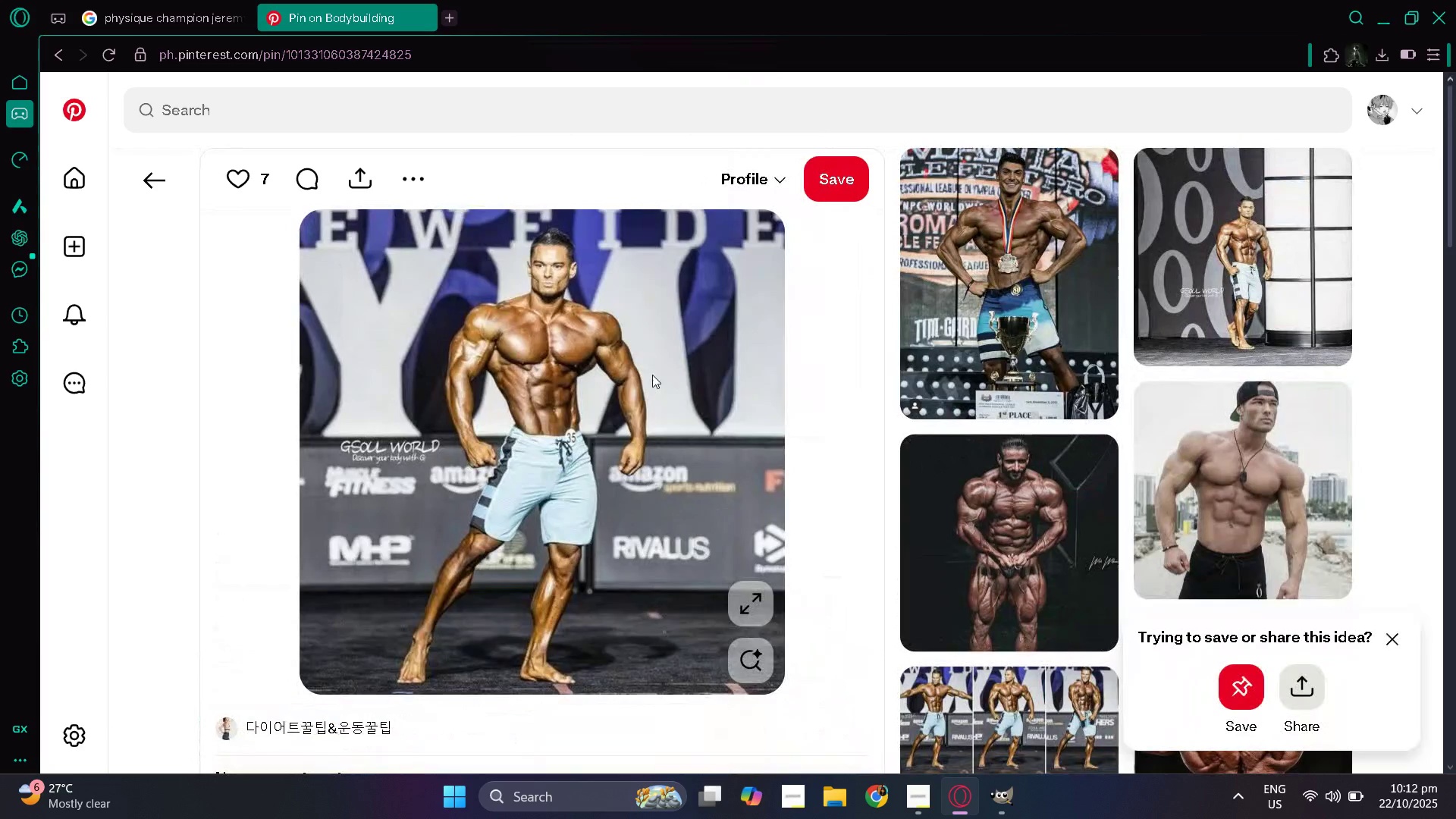 
key(Alt+AltLeft)
 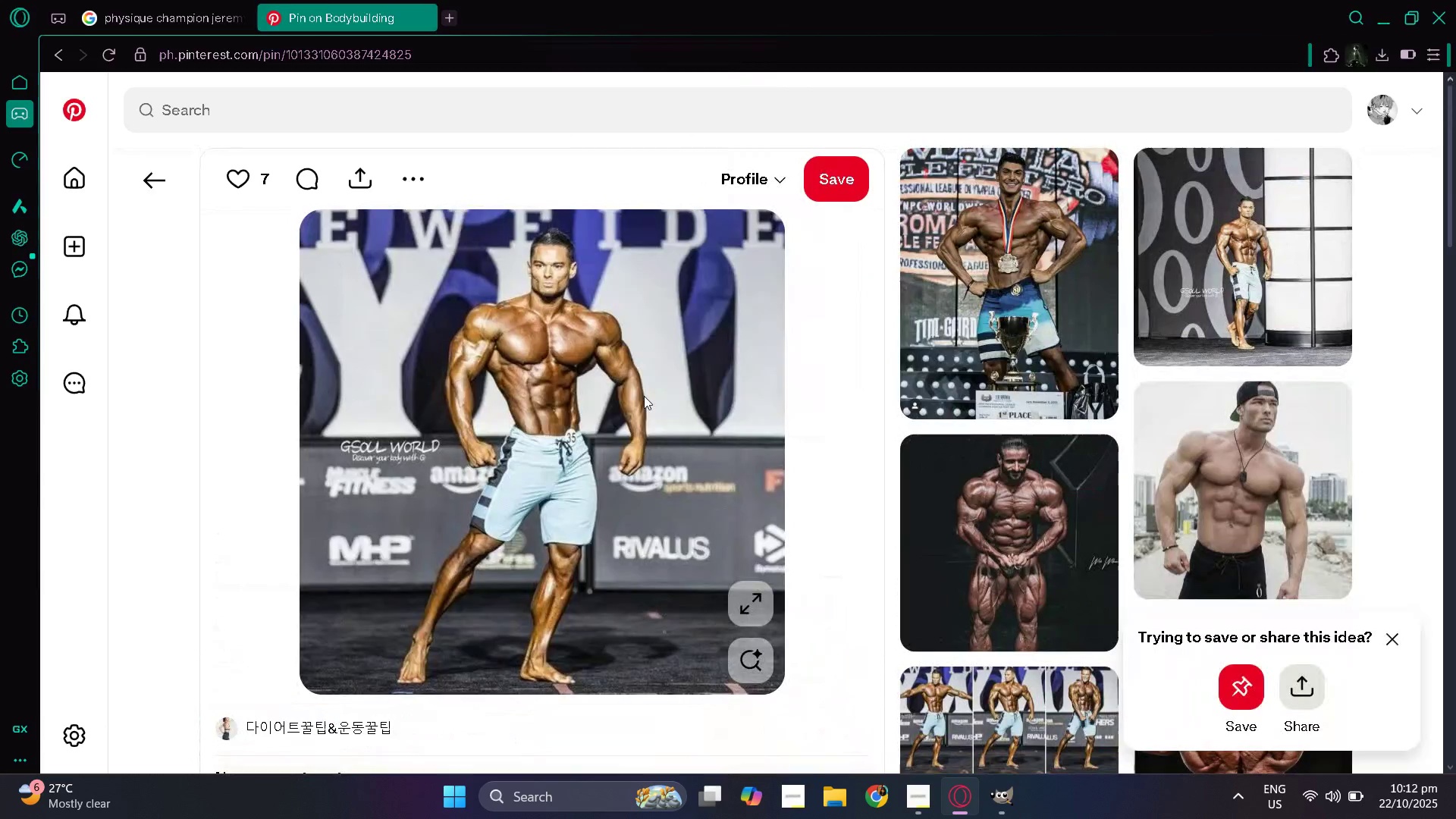 
key(Alt+Tab)
 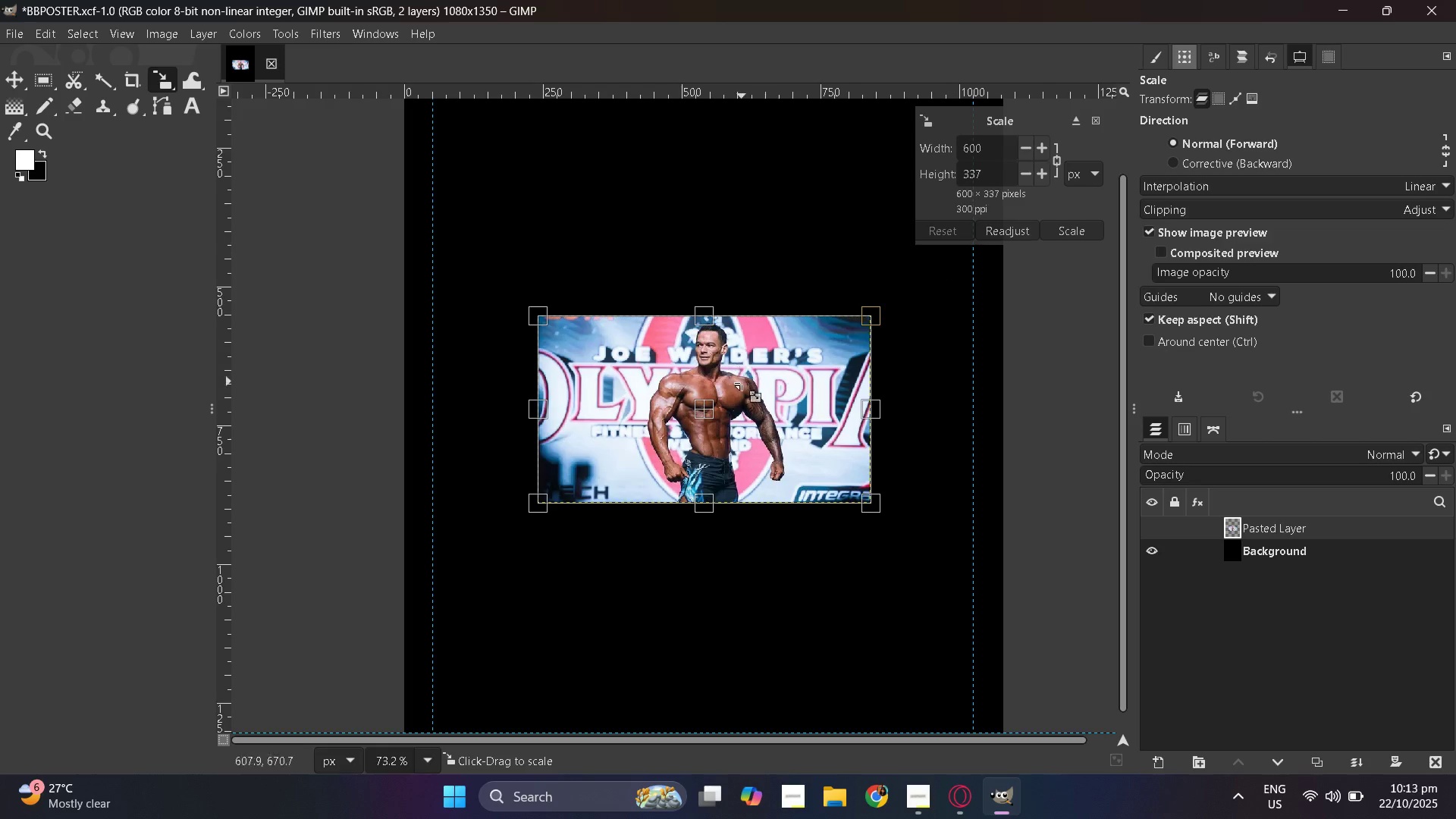 
left_click([731, 388])
 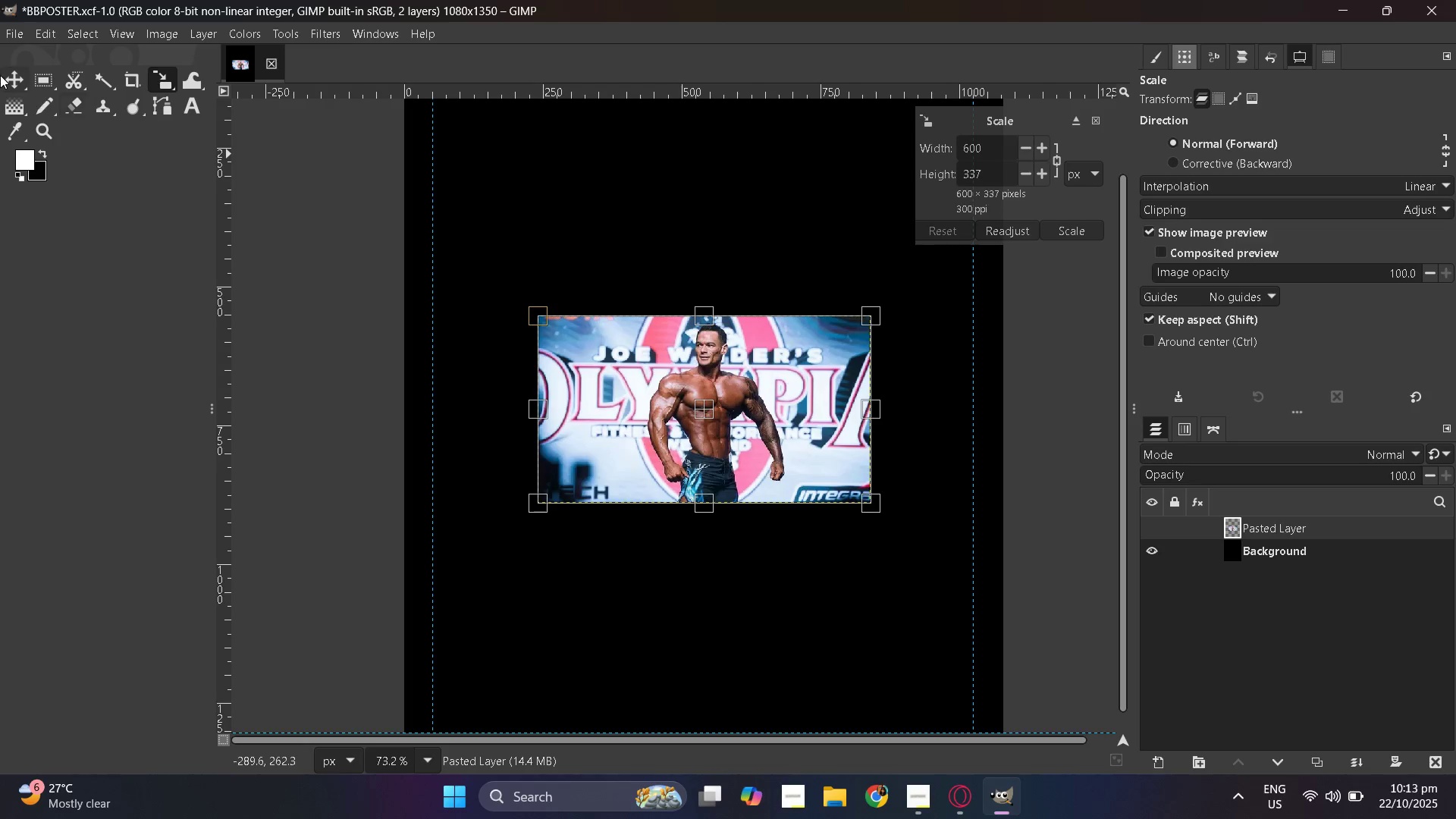 
left_click([6, 80])
 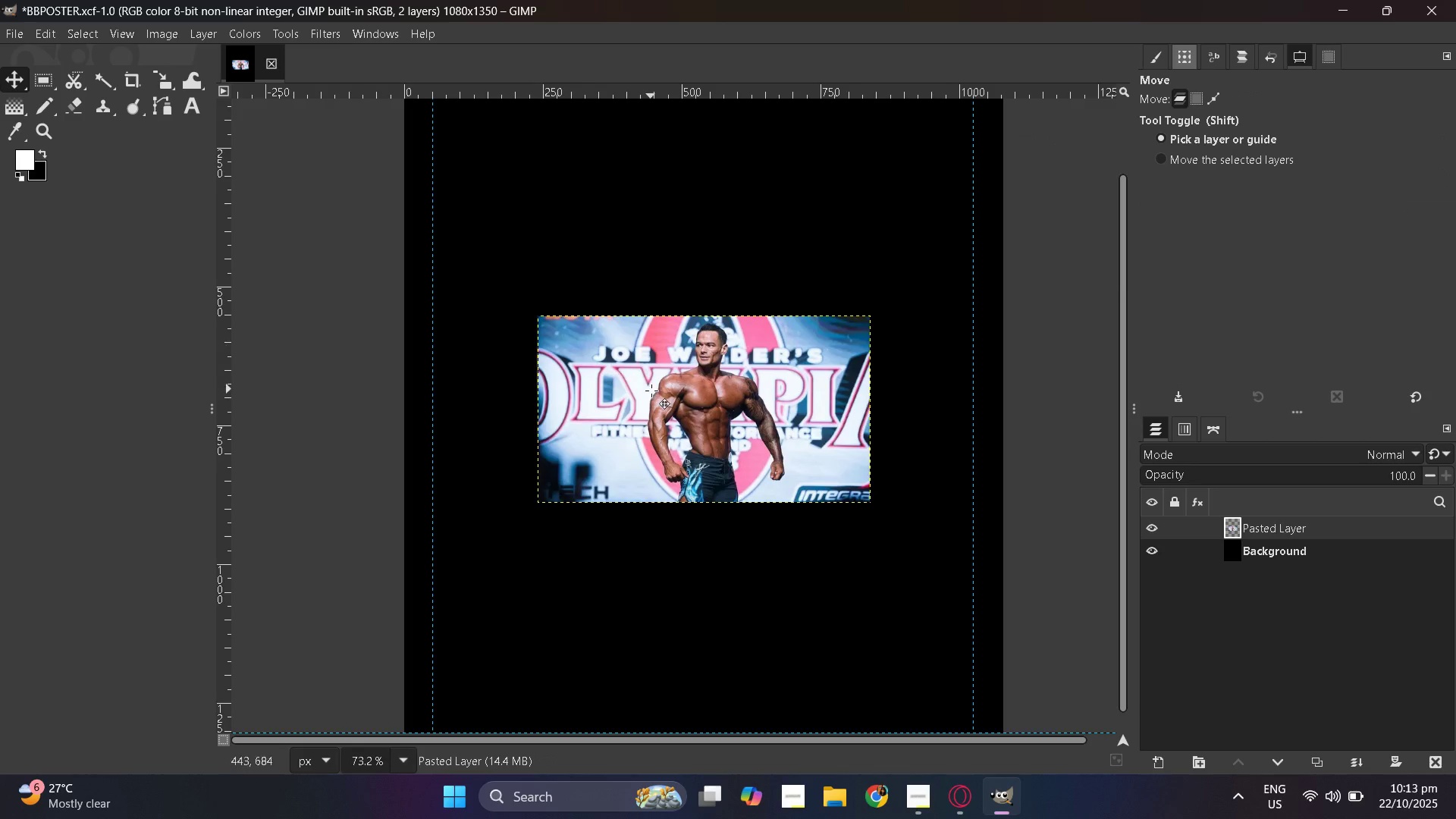 
right_click([651, 389])
 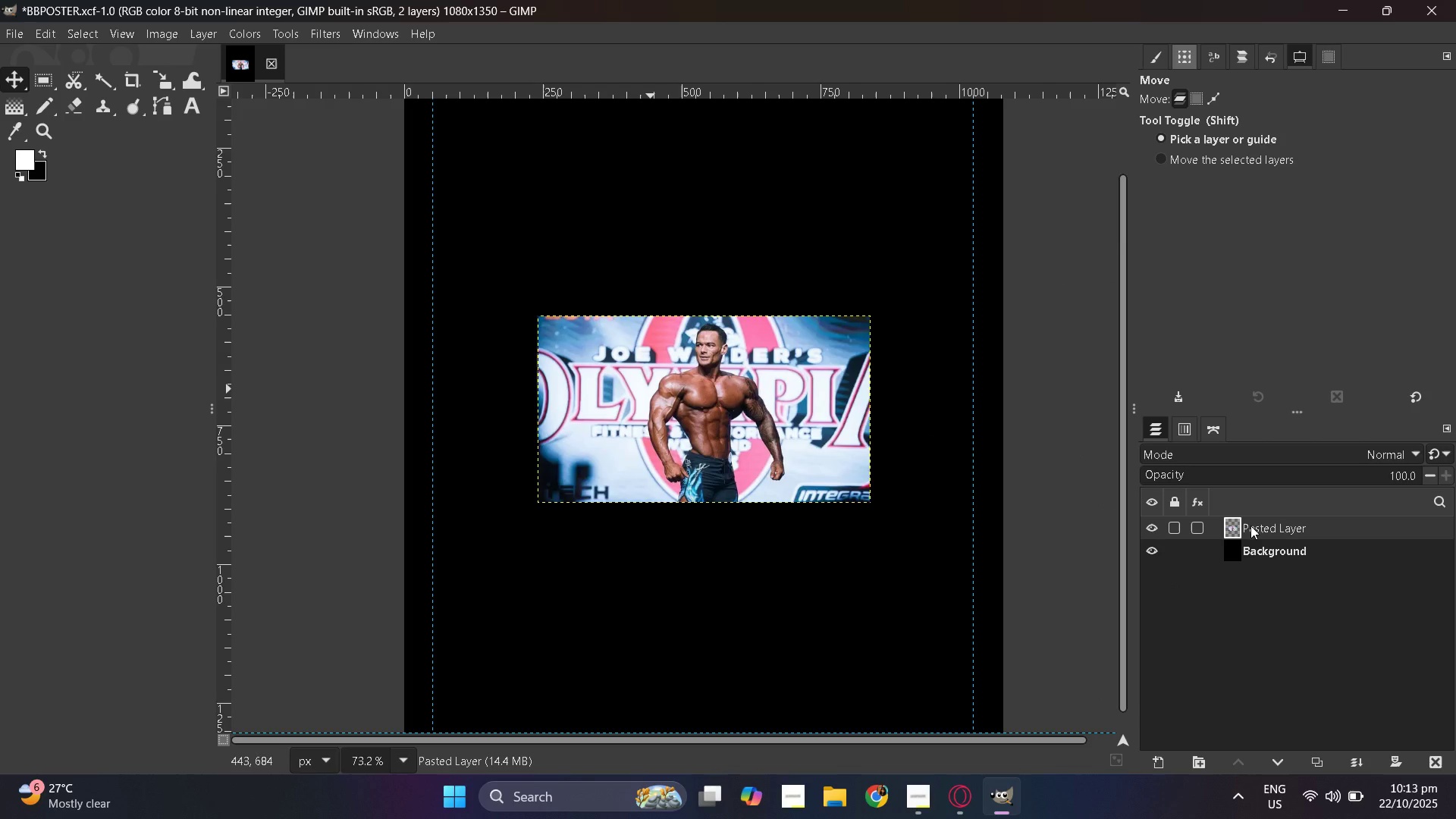 
right_click([1244, 526])
 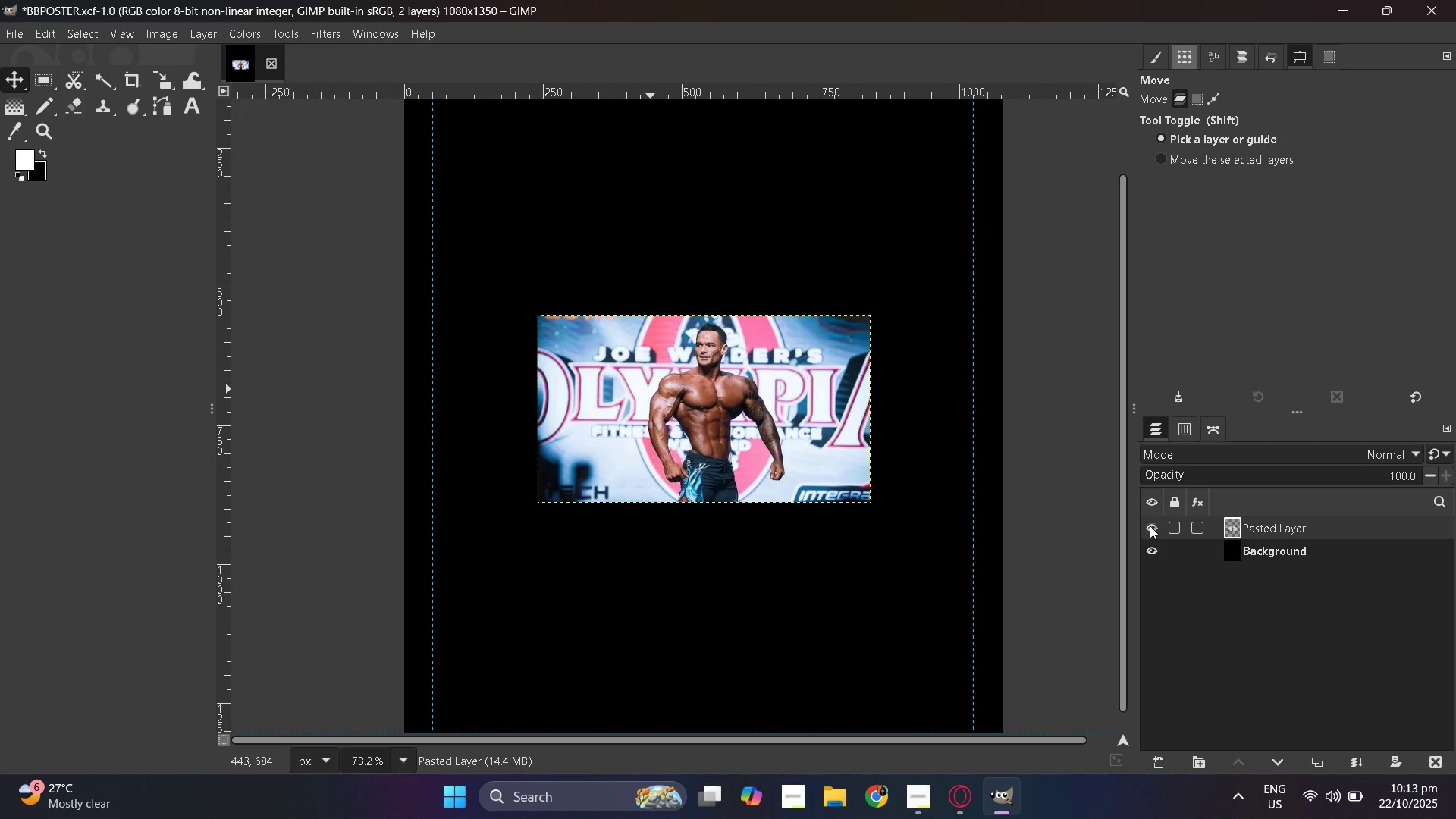 
double_click([1149, 526])
 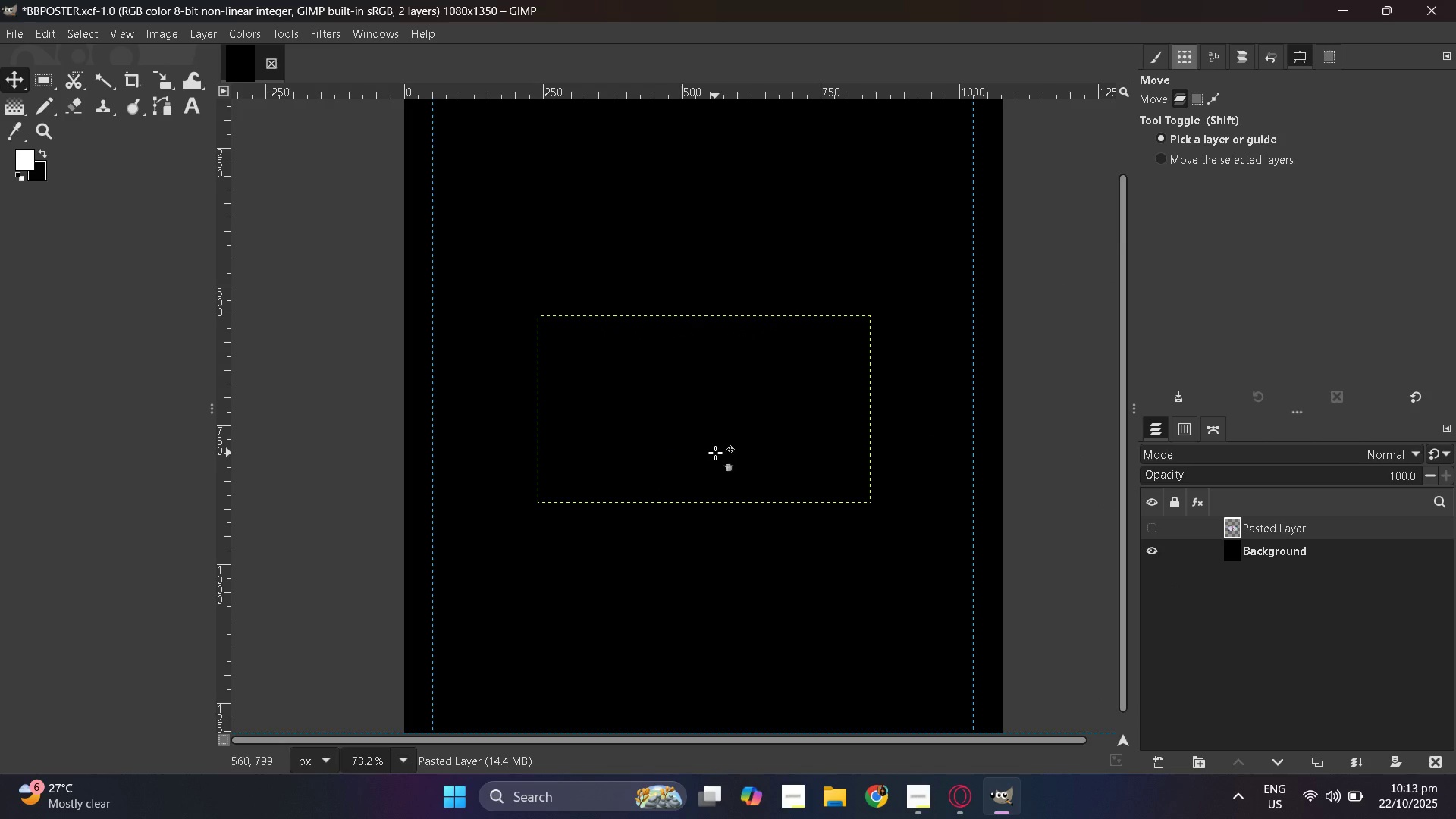 
key(Control+V)
 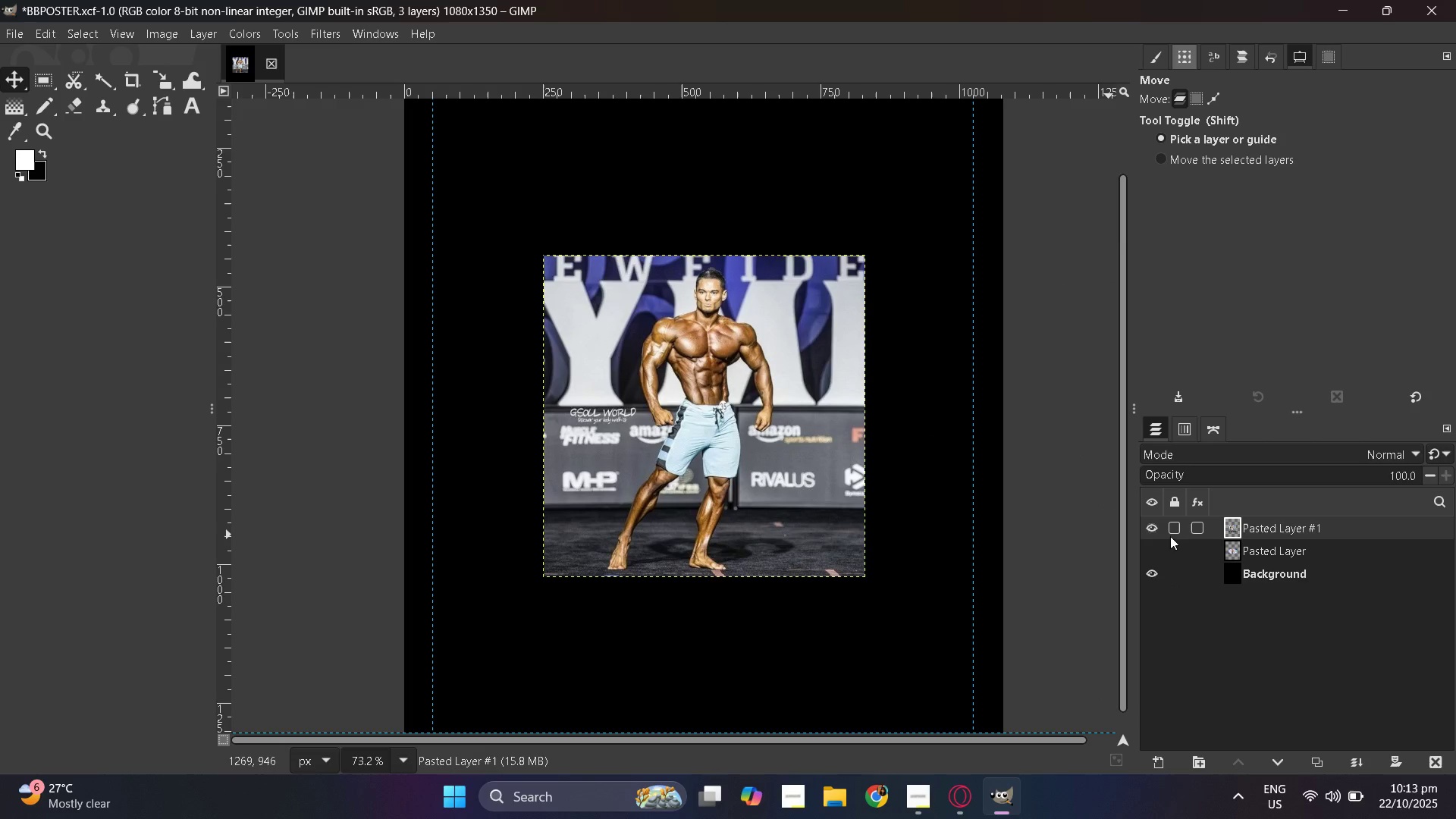 
left_click([1150, 523])
 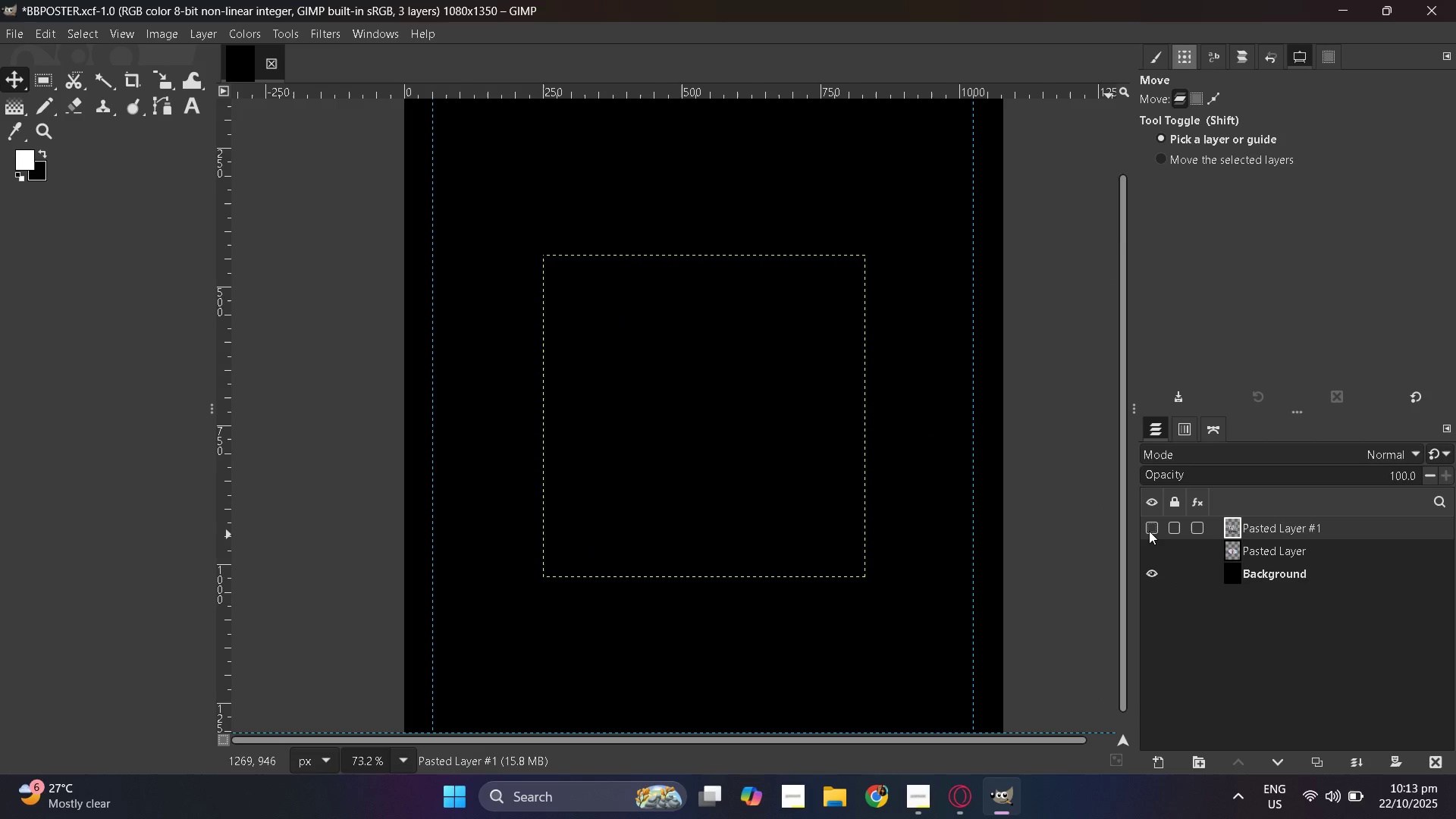 
left_click([1149, 531])
 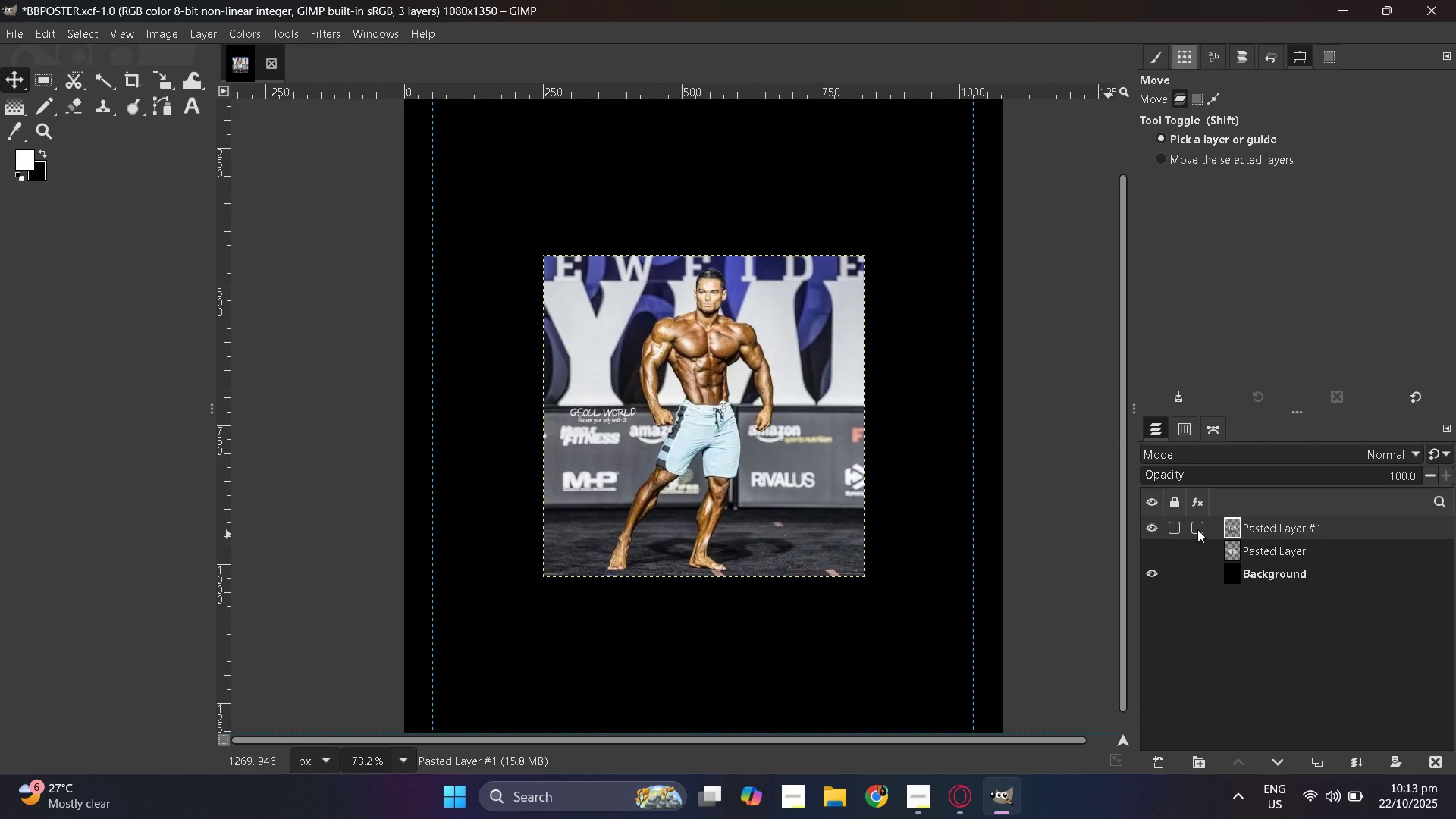 
double_click([1253, 529])
 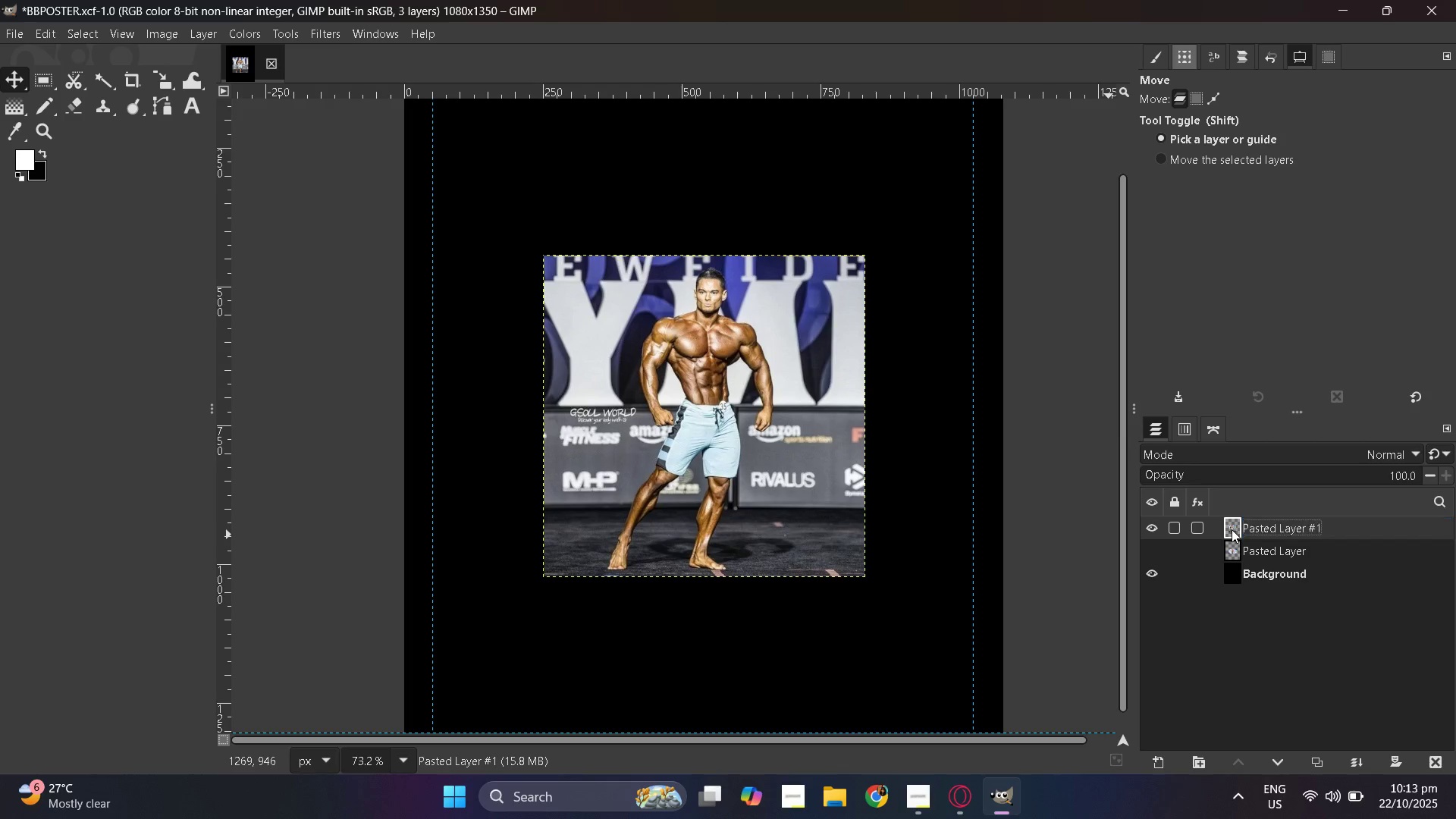 
double_click([1232, 529])
 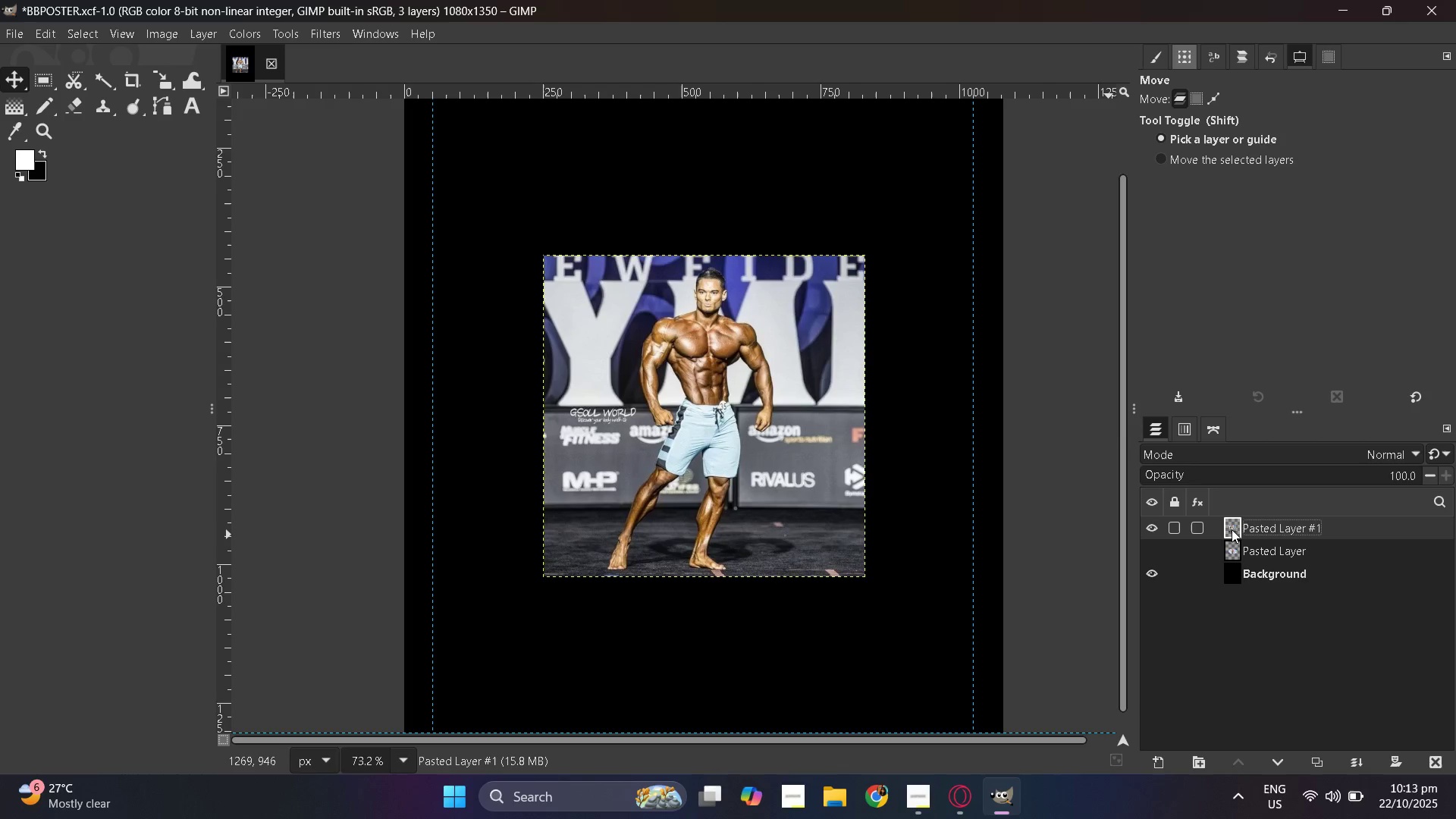 
triple_click([1232, 529])
 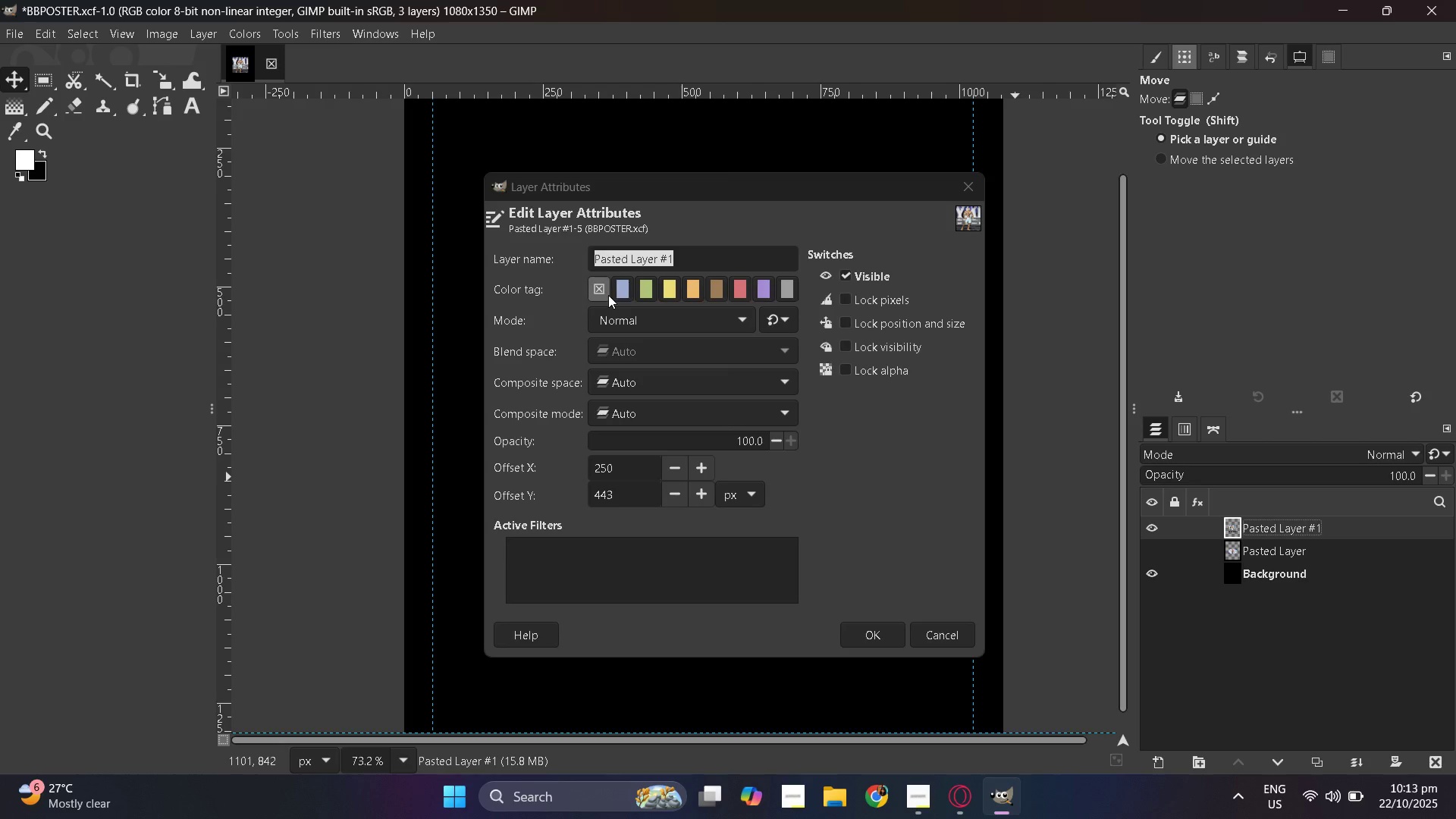 
left_click([626, 296])
 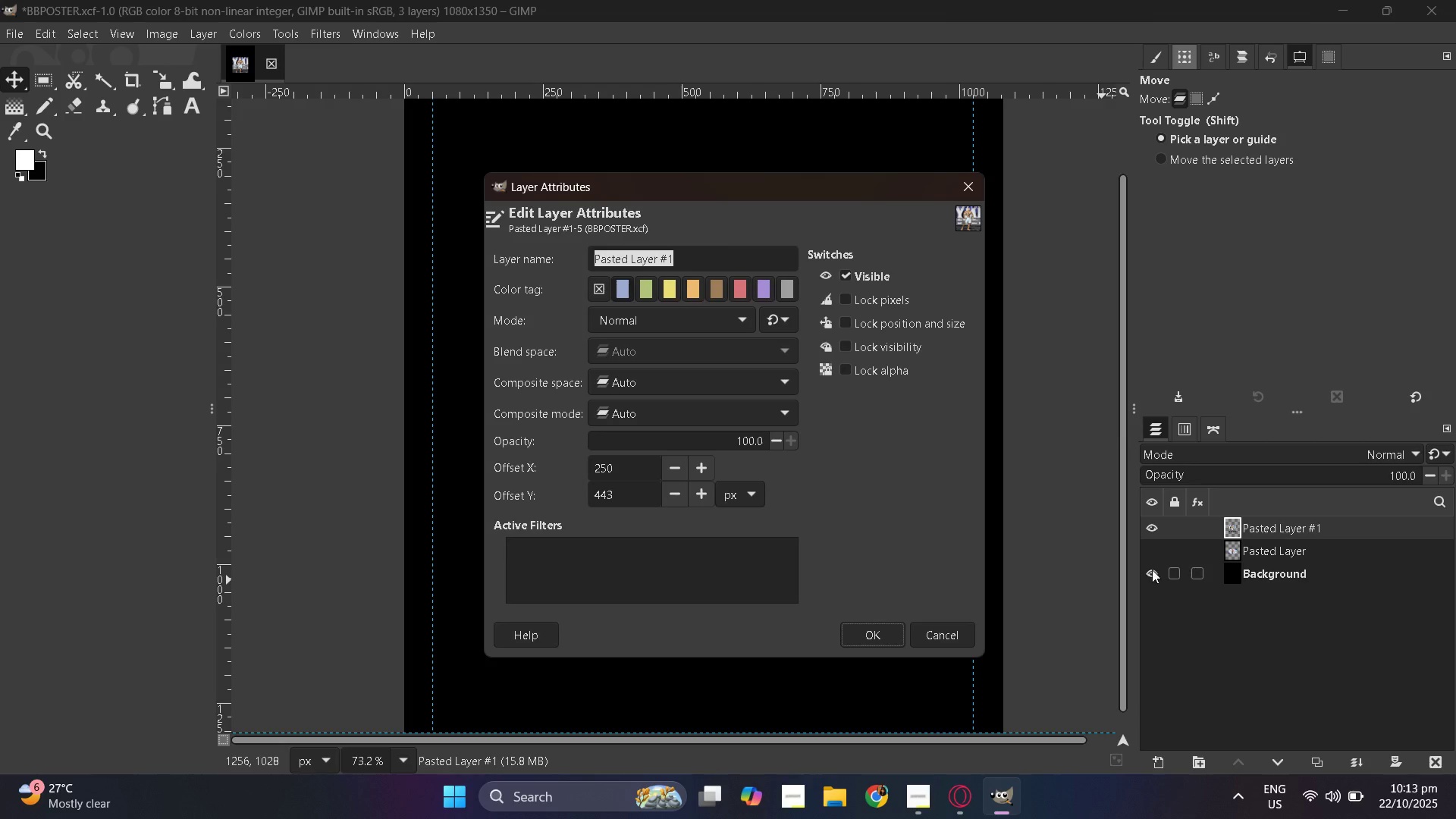 
left_click([877, 634])
 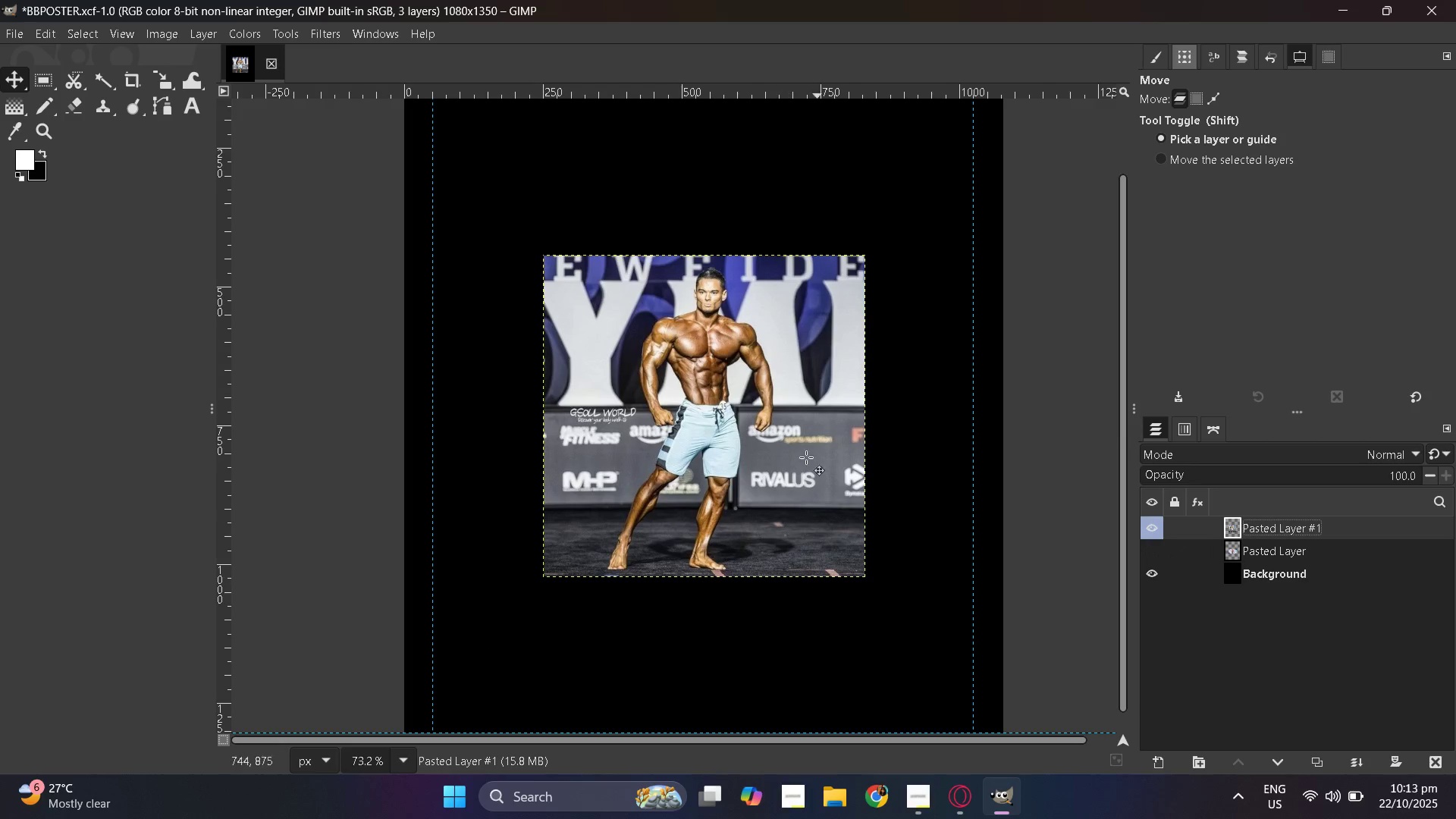 
hold_key(key=ControlLeft, duration=0.37)
scroll: coordinate [563, 416], scroll_direction: up, amount: 2.0
 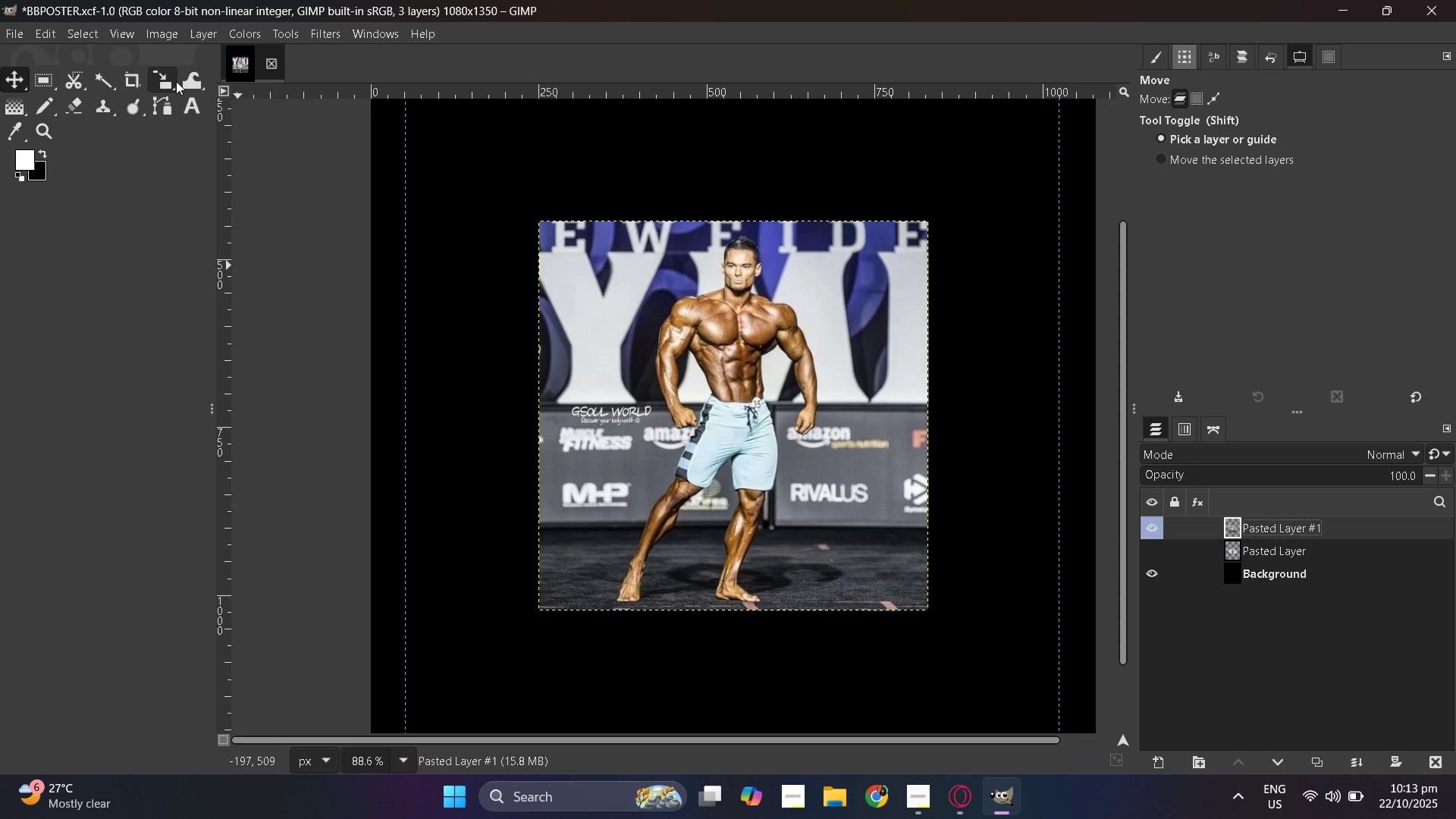 
left_click([168, 81])
 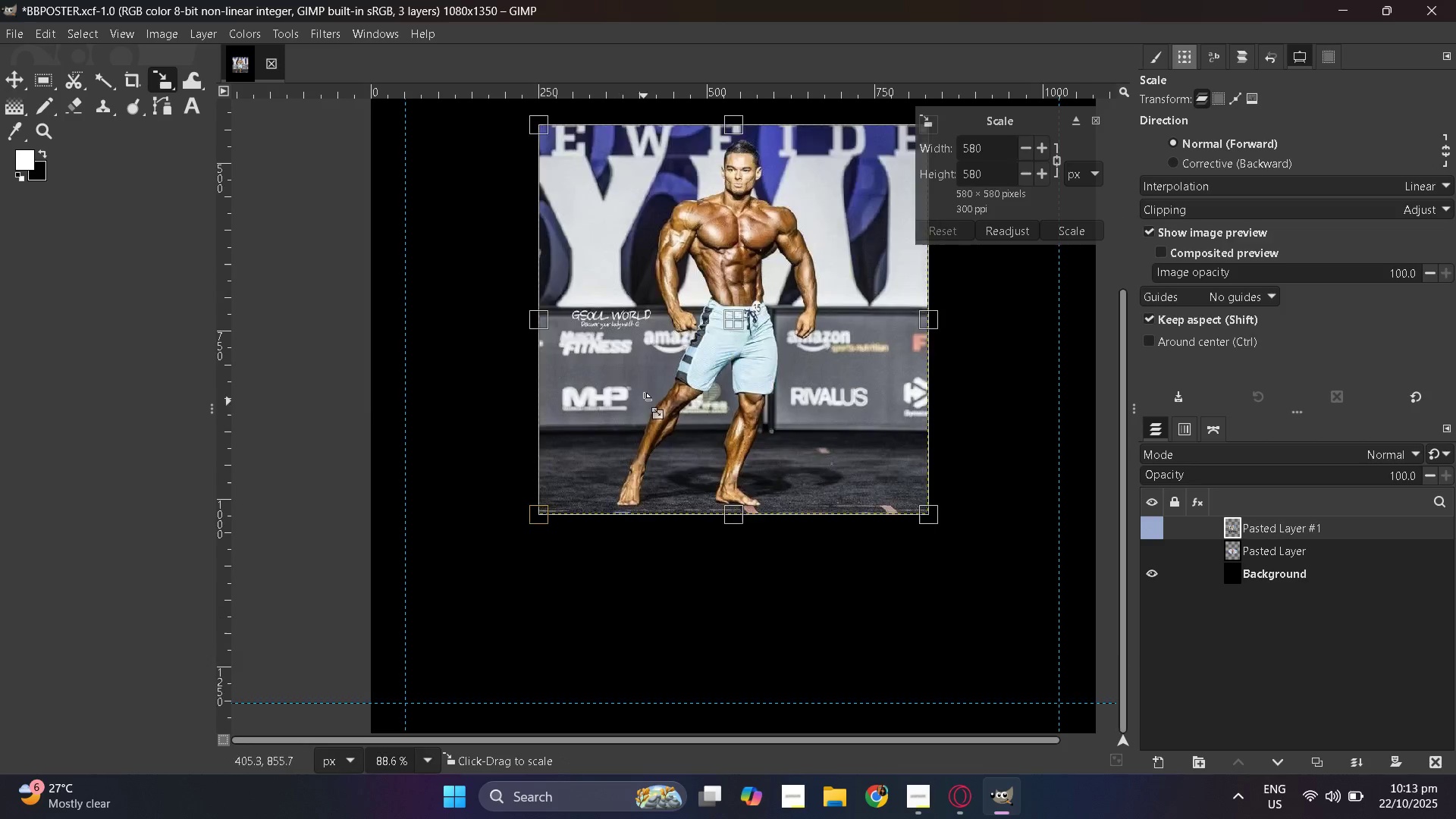 
scroll: coordinate [644, 396], scroll_direction: down, amount: 7.0
 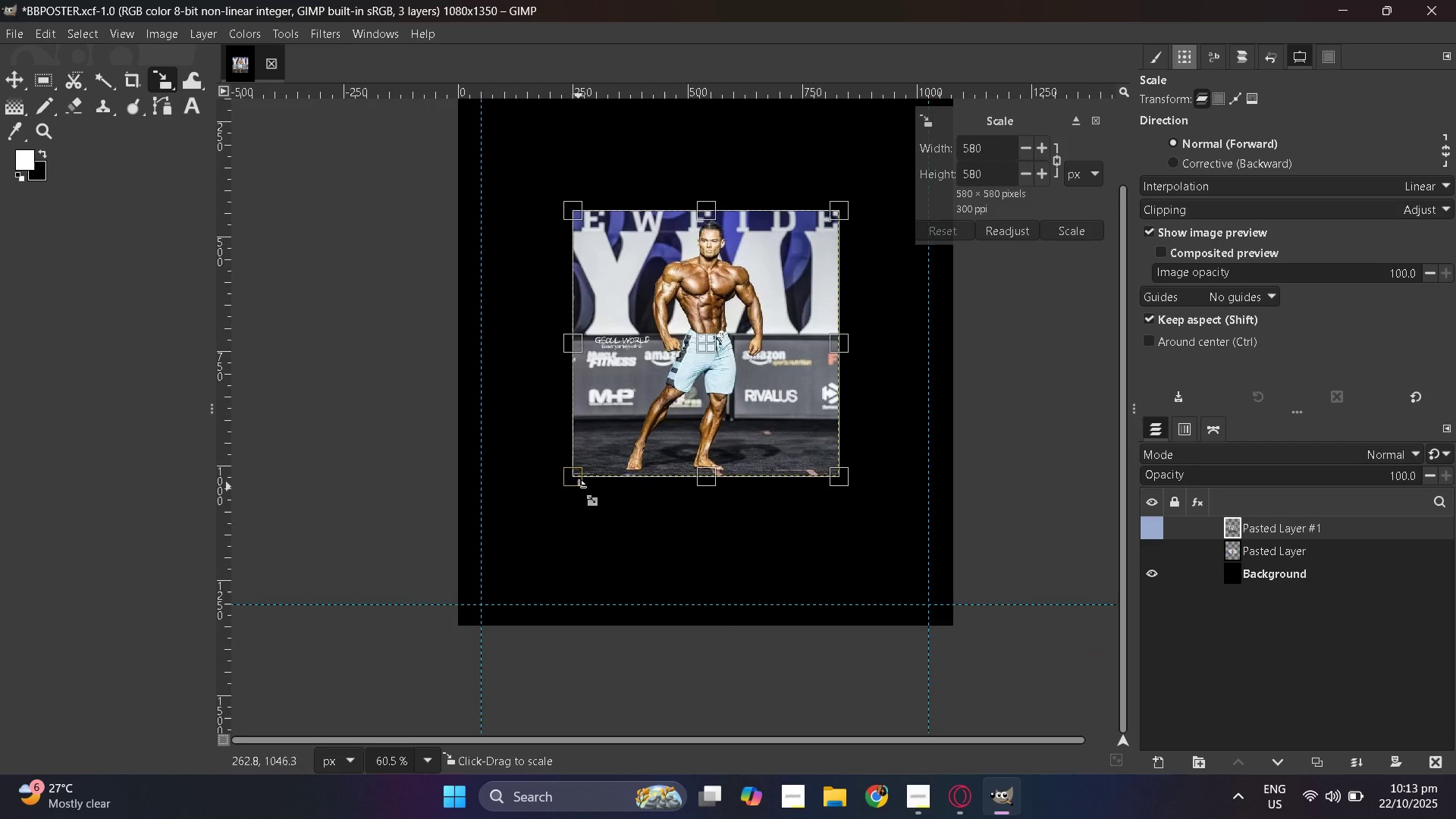 
hold_key(key=ControlLeft, duration=0.39)
 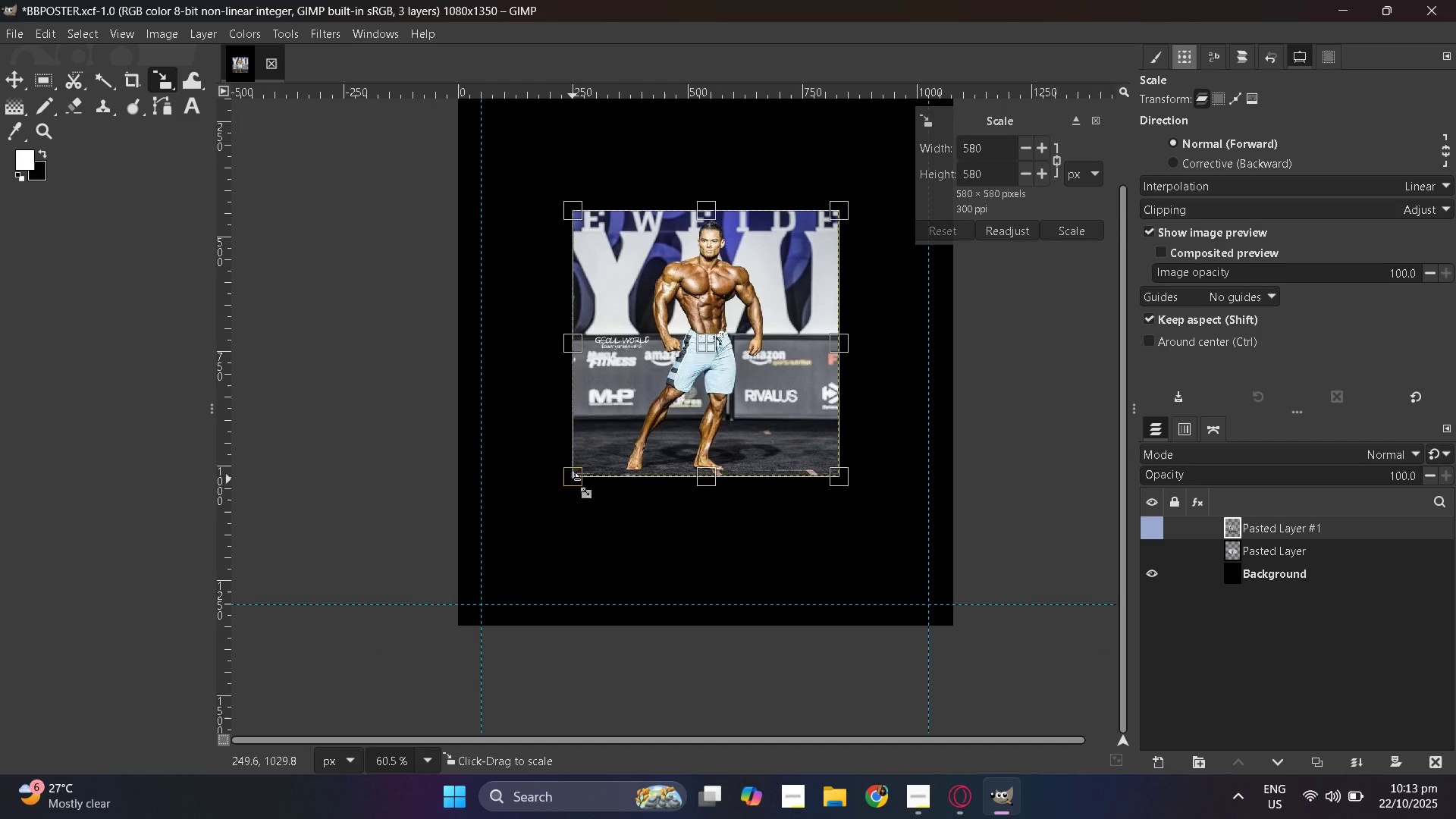 
left_click_drag(start_coordinate=[573, 479], to_coordinate=[503, 592])
 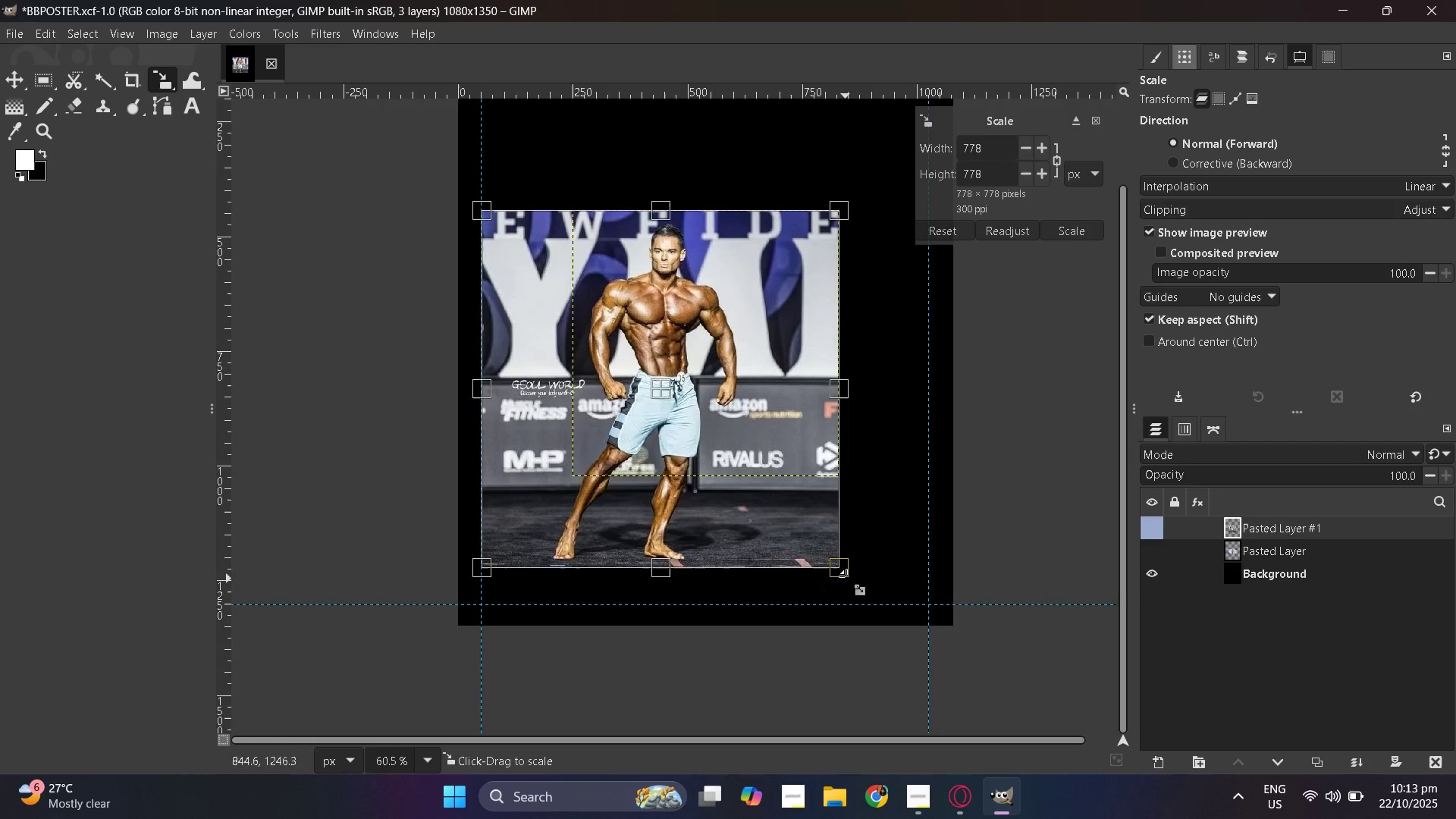 
left_click_drag(start_coordinate=[849, 574], to_coordinate=[975, 624])
 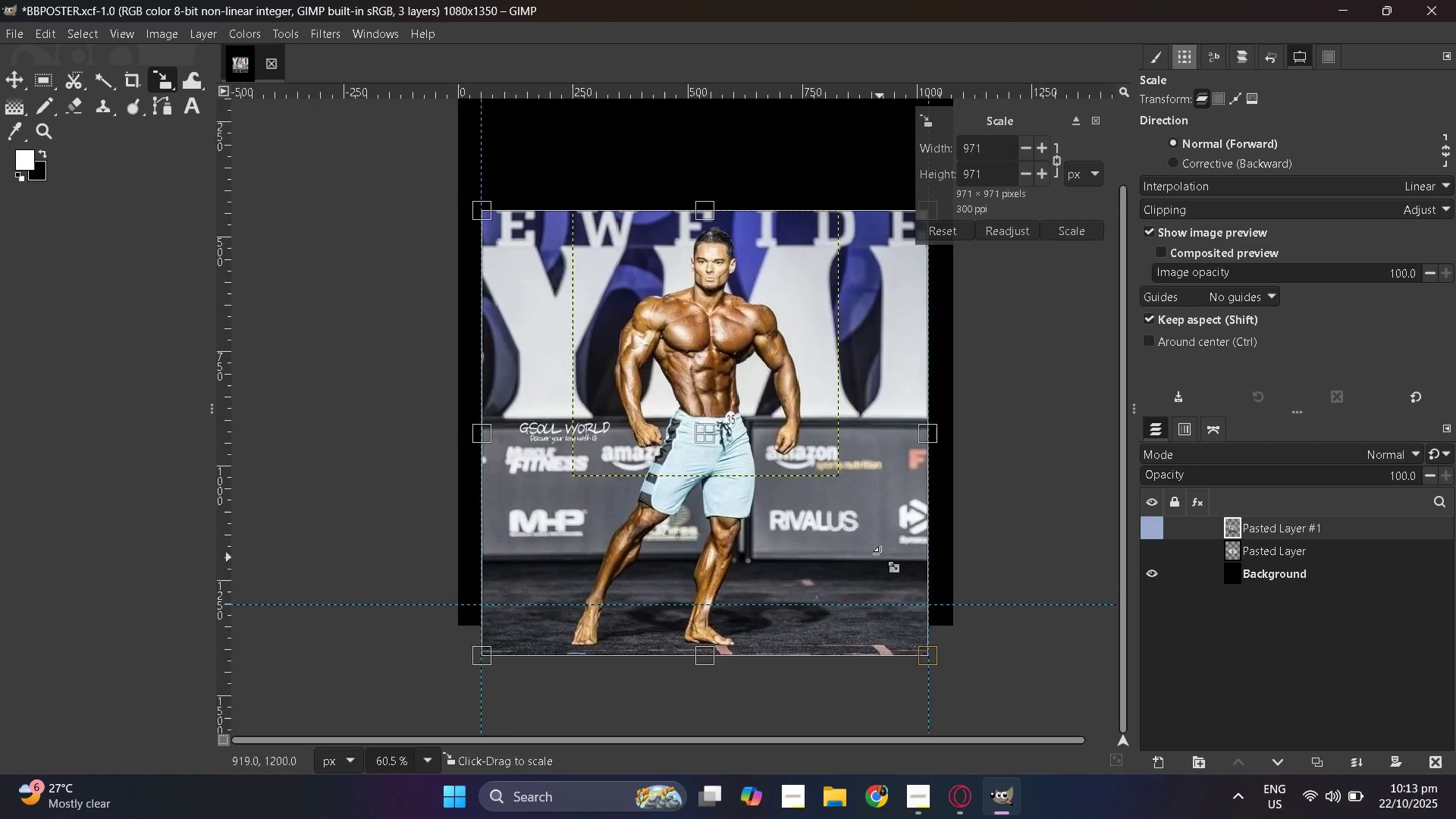 
scroll: coordinate [977, 463], scroll_direction: up, amount: 6.0
 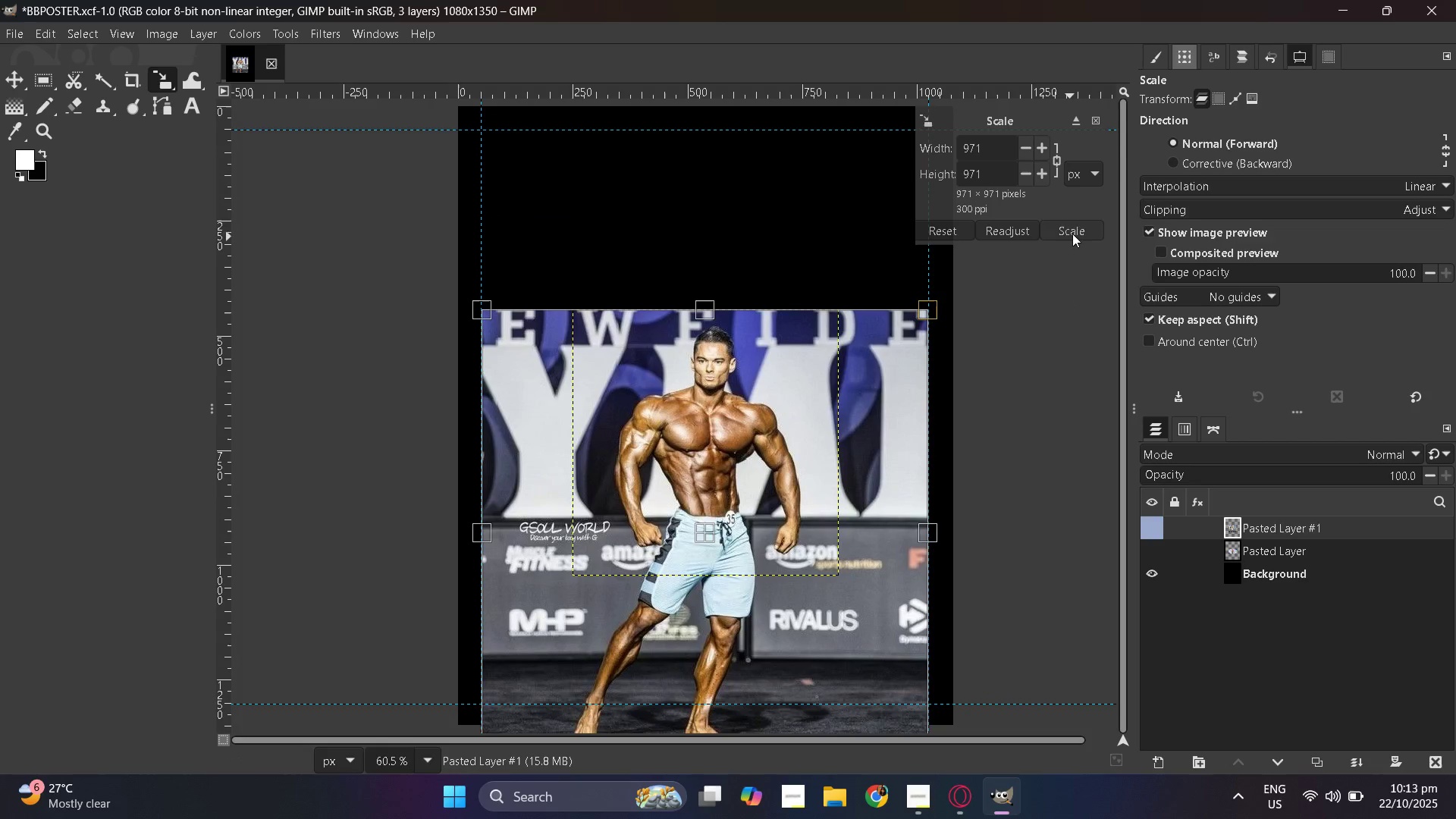 
left_click([1072, 231])
 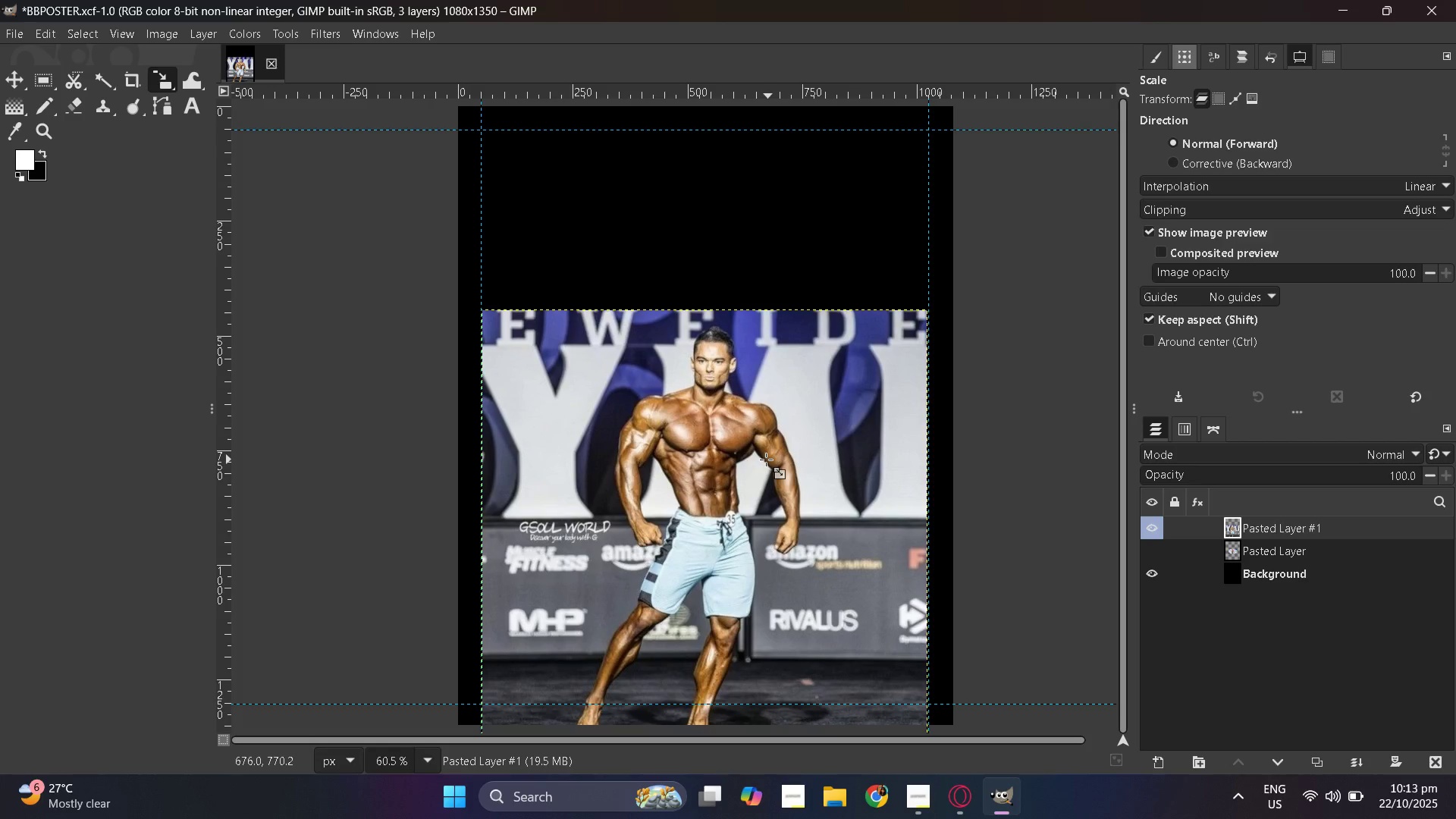 
hold_key(key=ControlLeft, duration=1.5)
scroll: coordinate [766, 460], scroll_direction: up, amount: 5.0
 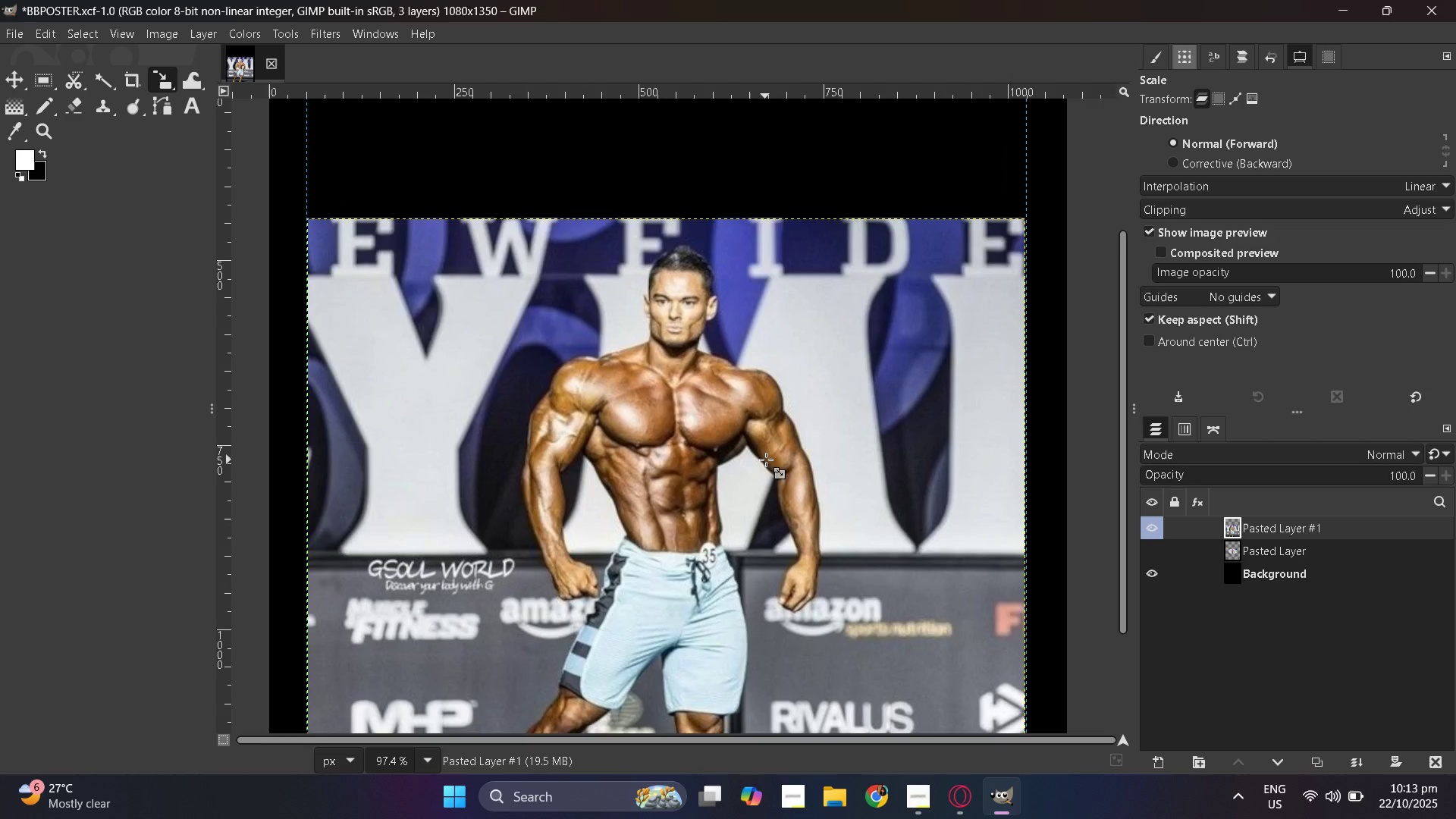 
hold_key(key=ControlLeft, duration=0.74)
scroll: coordinate [766, 460], scroll_direction: up, amount: 1.0
 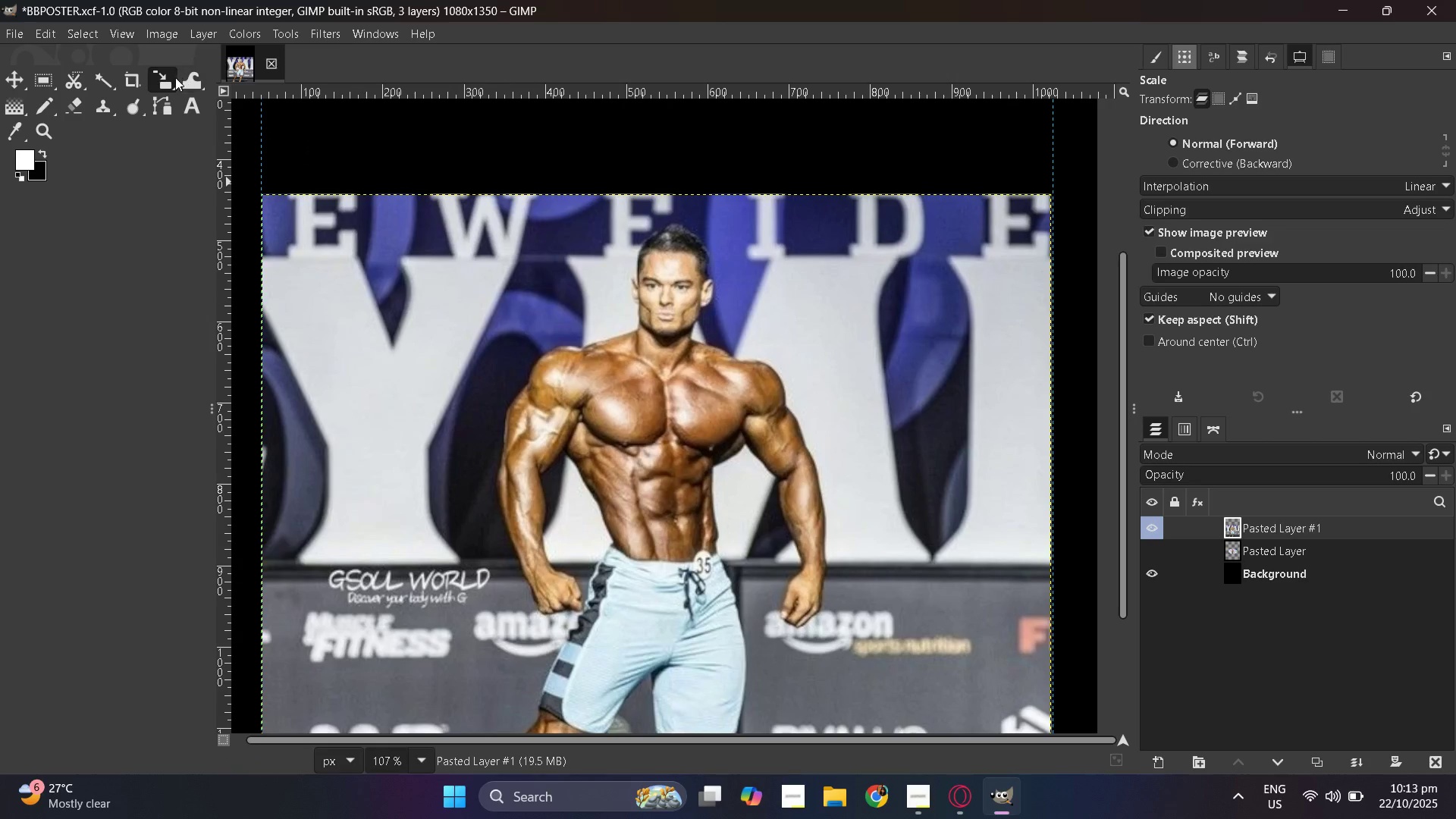 
left_click([164, 77])
 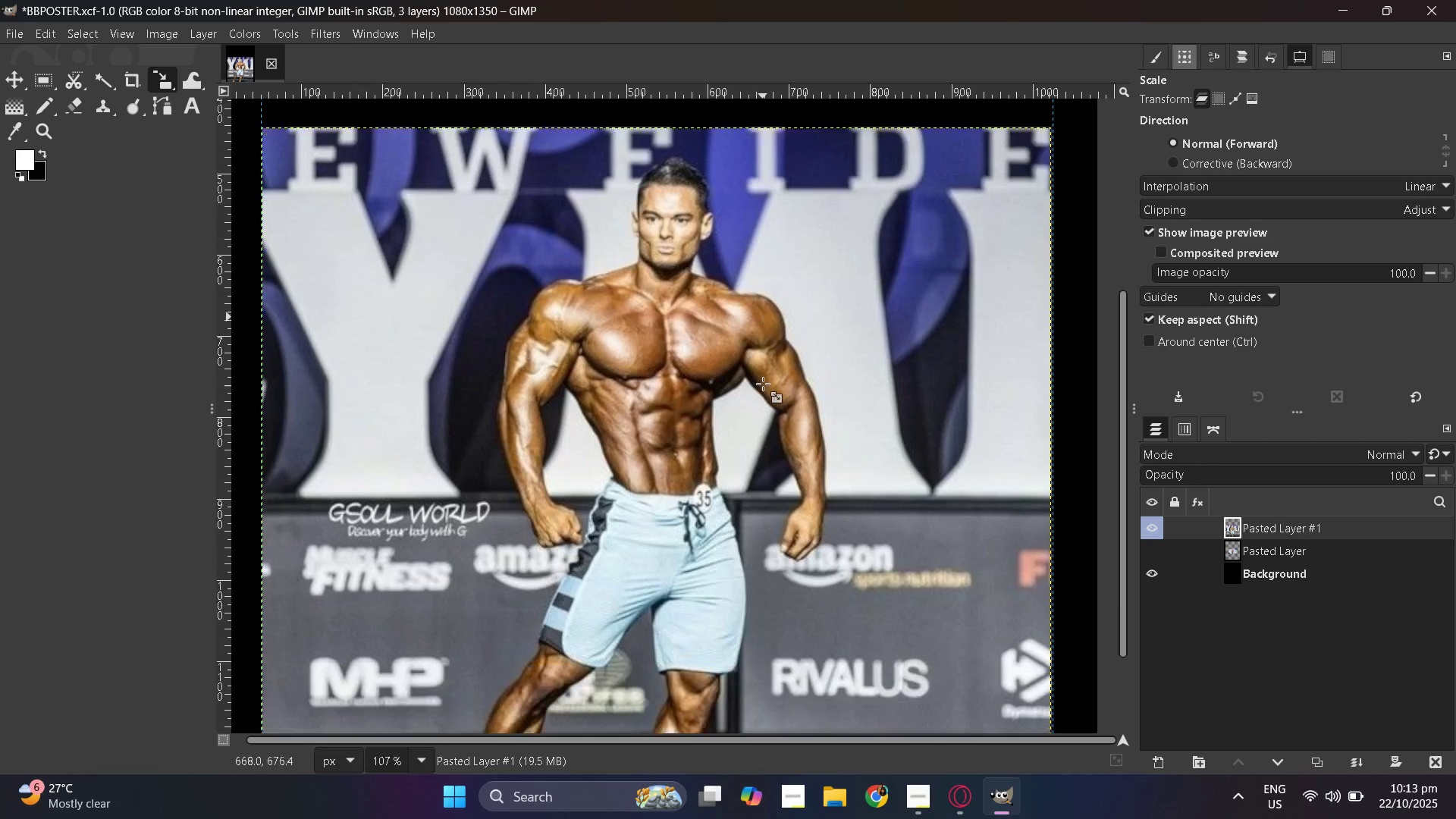 
scroll: coordinate [764, 384], scroll_direction: down, amount: 5.0
 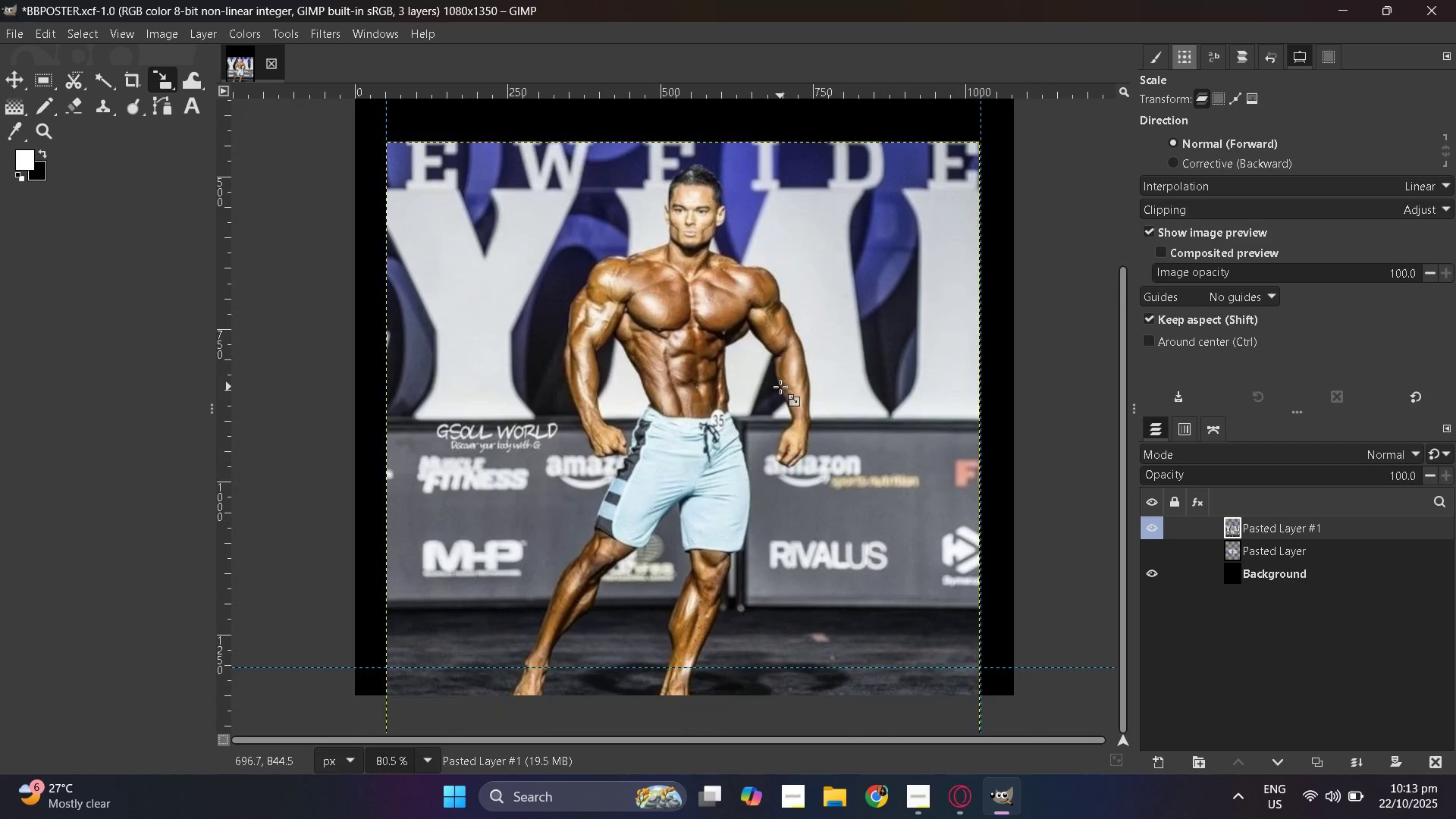 
hold_key(key=ControlLeft, duration=0.34)
 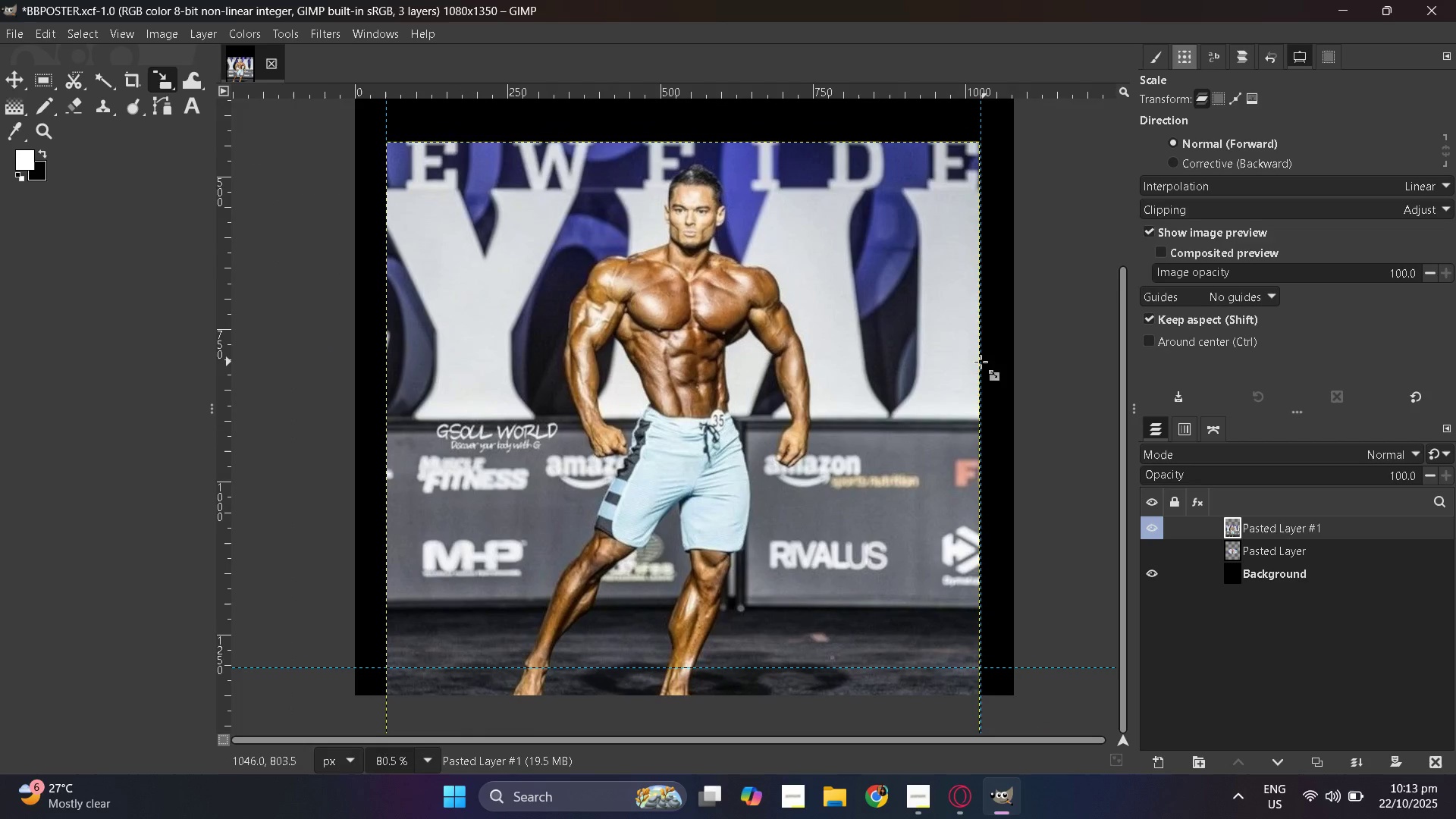 
left_click([951, 364])
 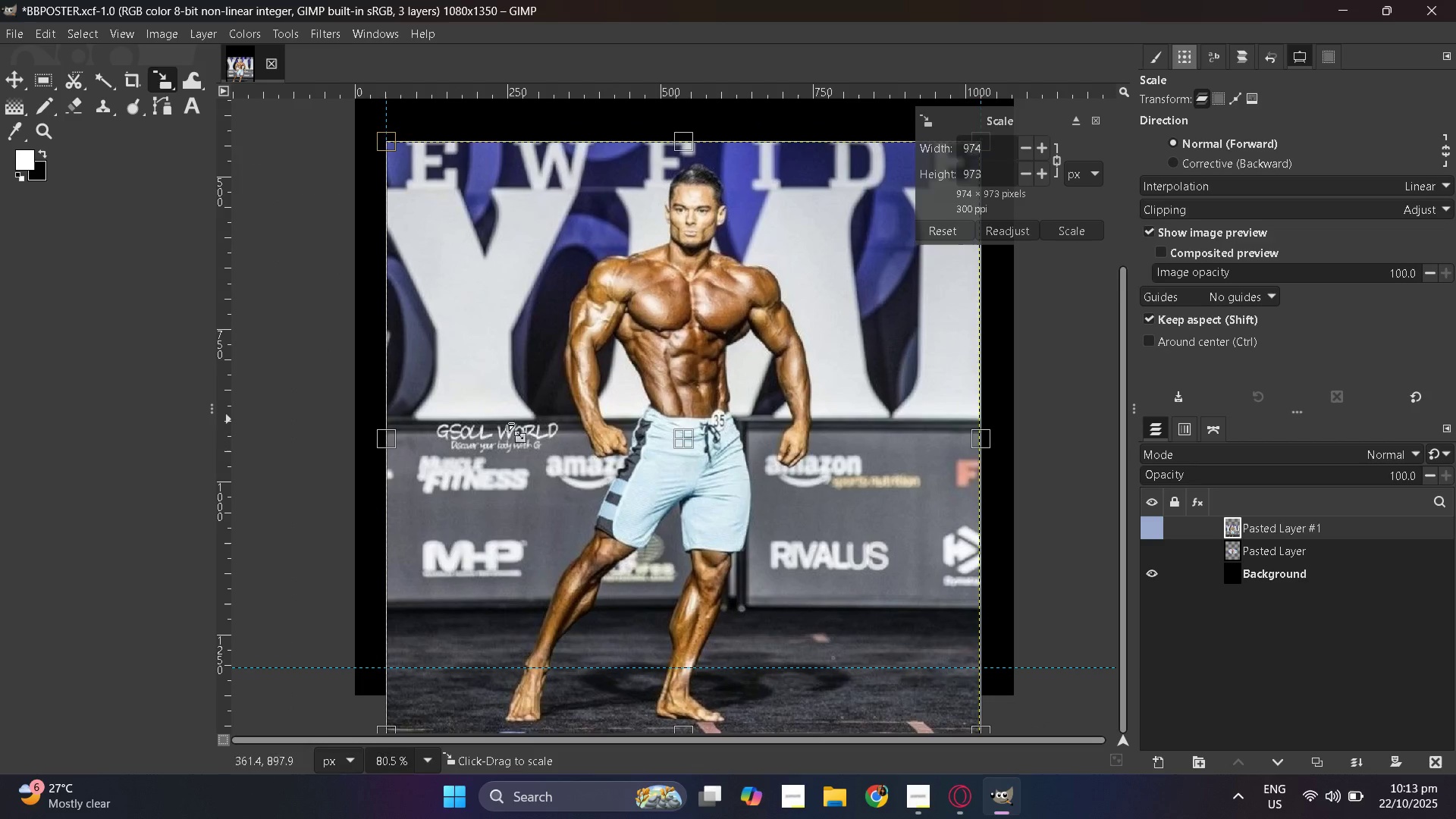 
left_click_drag(start_coordinate=[388, 436], to_coordinate=[384, 434])
 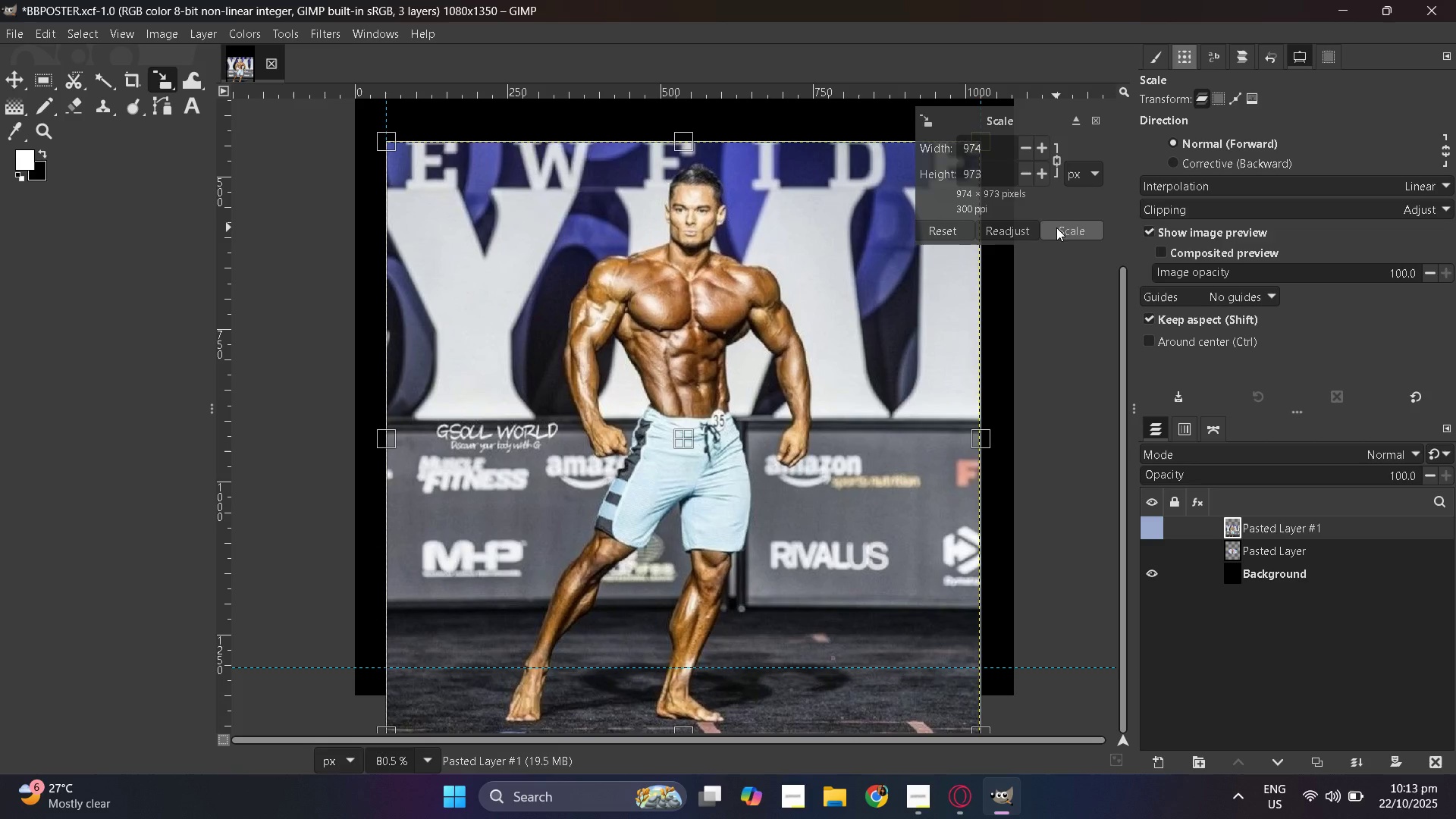 
left_click([1057, 228])
 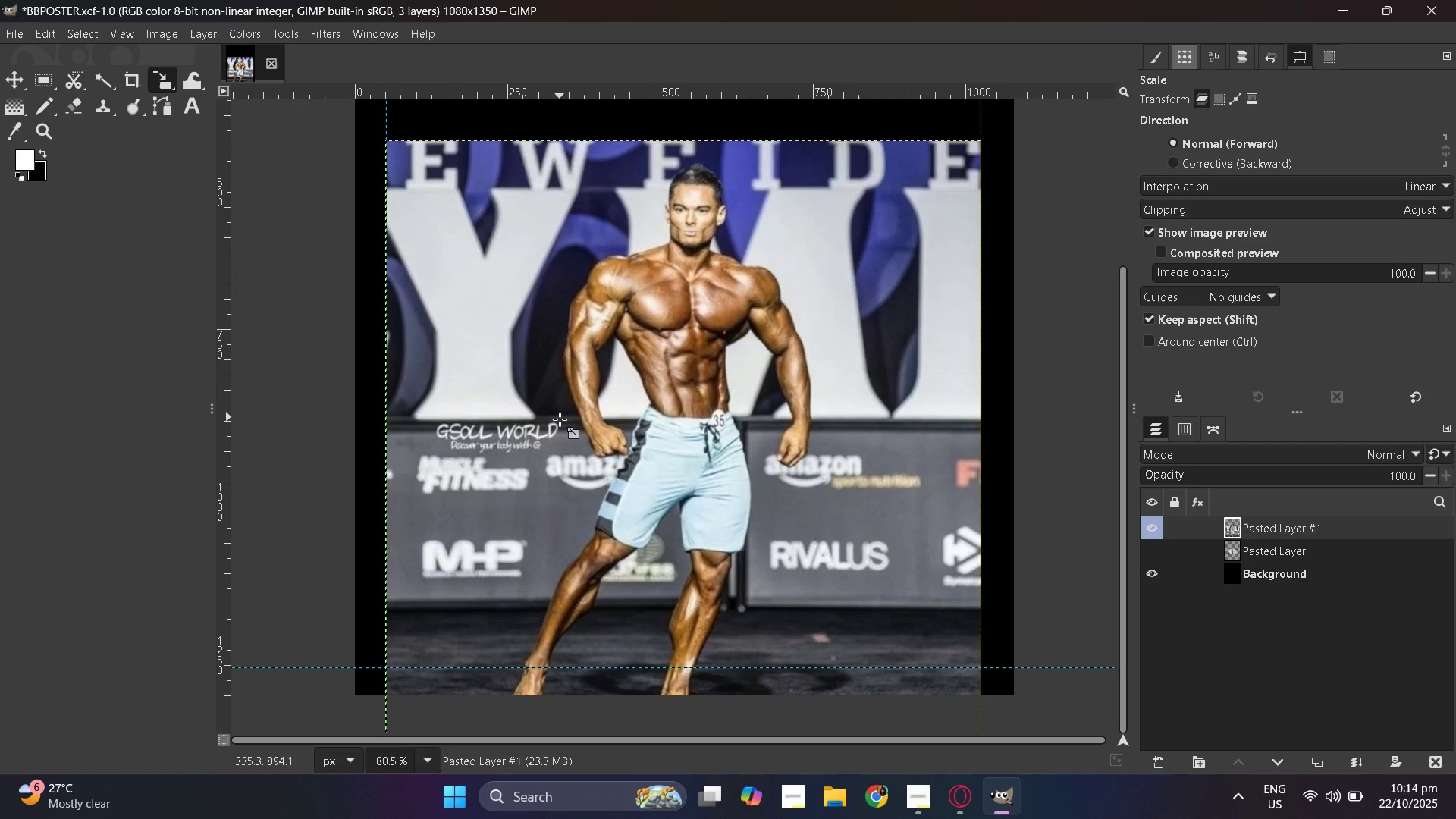 
hold_key(key=ControlLeft, duration=0.9)
scroll: coordinate [607, 426], scroll_direction: down, amount: 1.0
 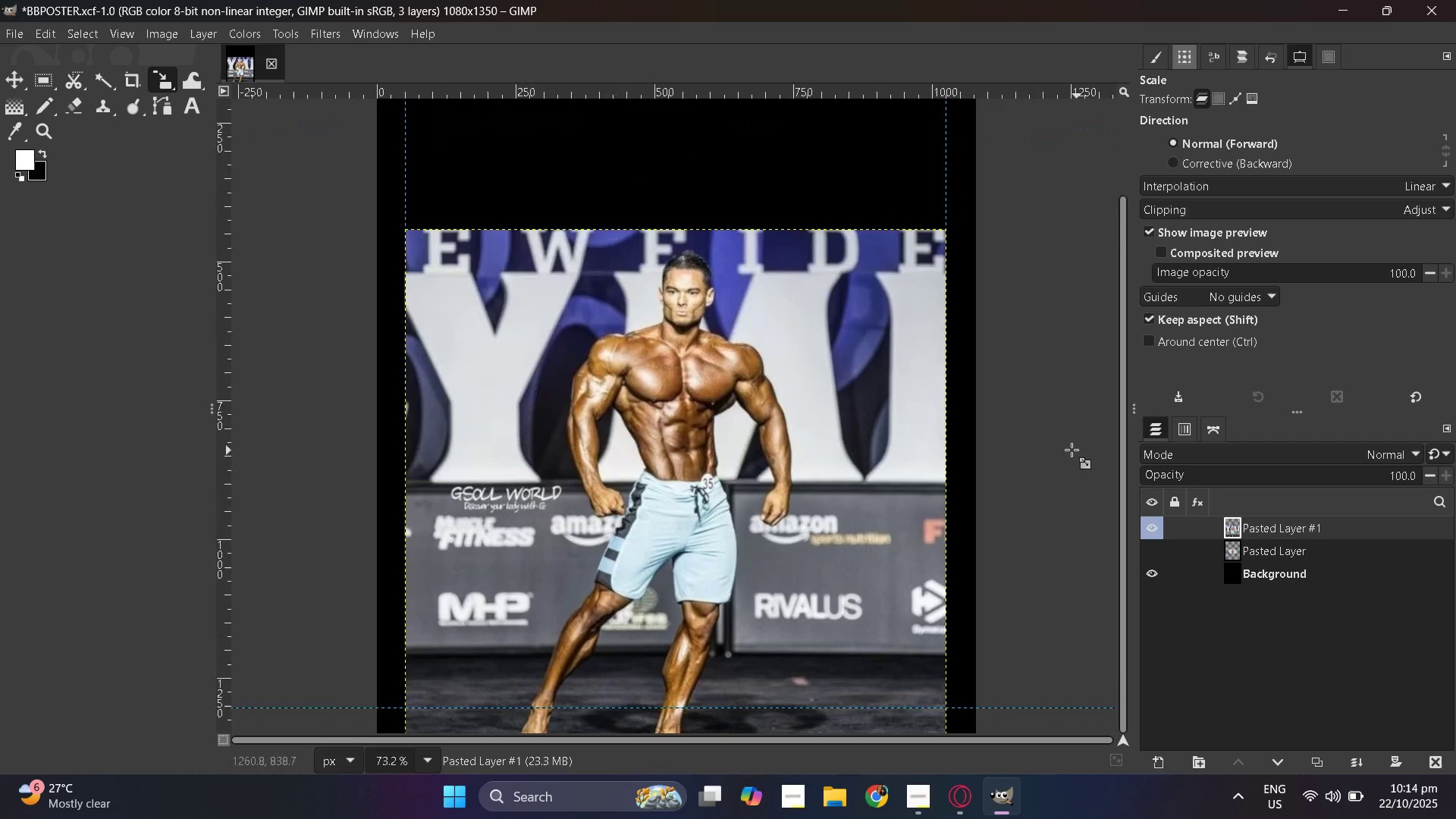 
hold_key(key=ControlLeft, duration=0.45)
 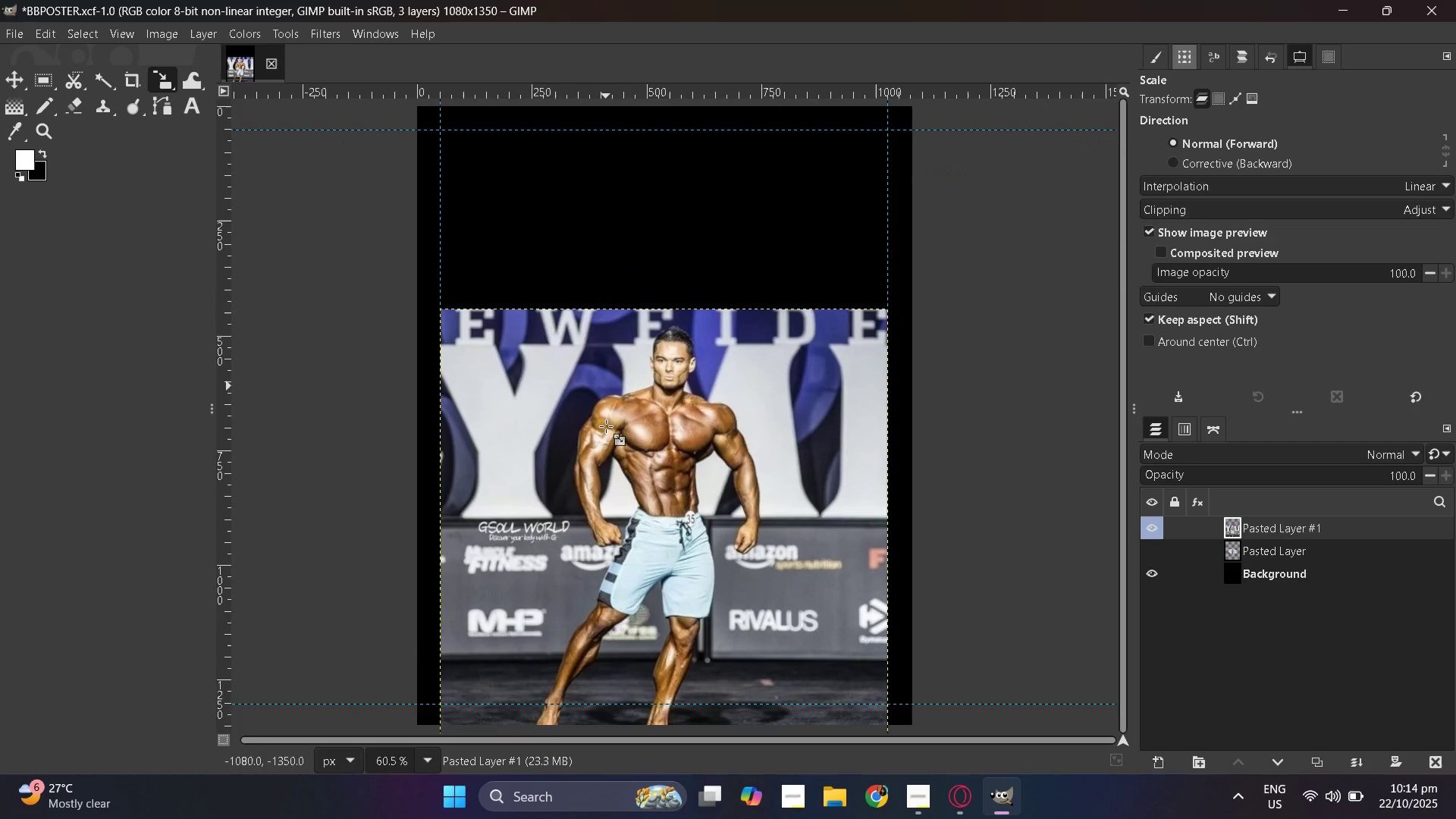 
key(Control+ControlLeft)
 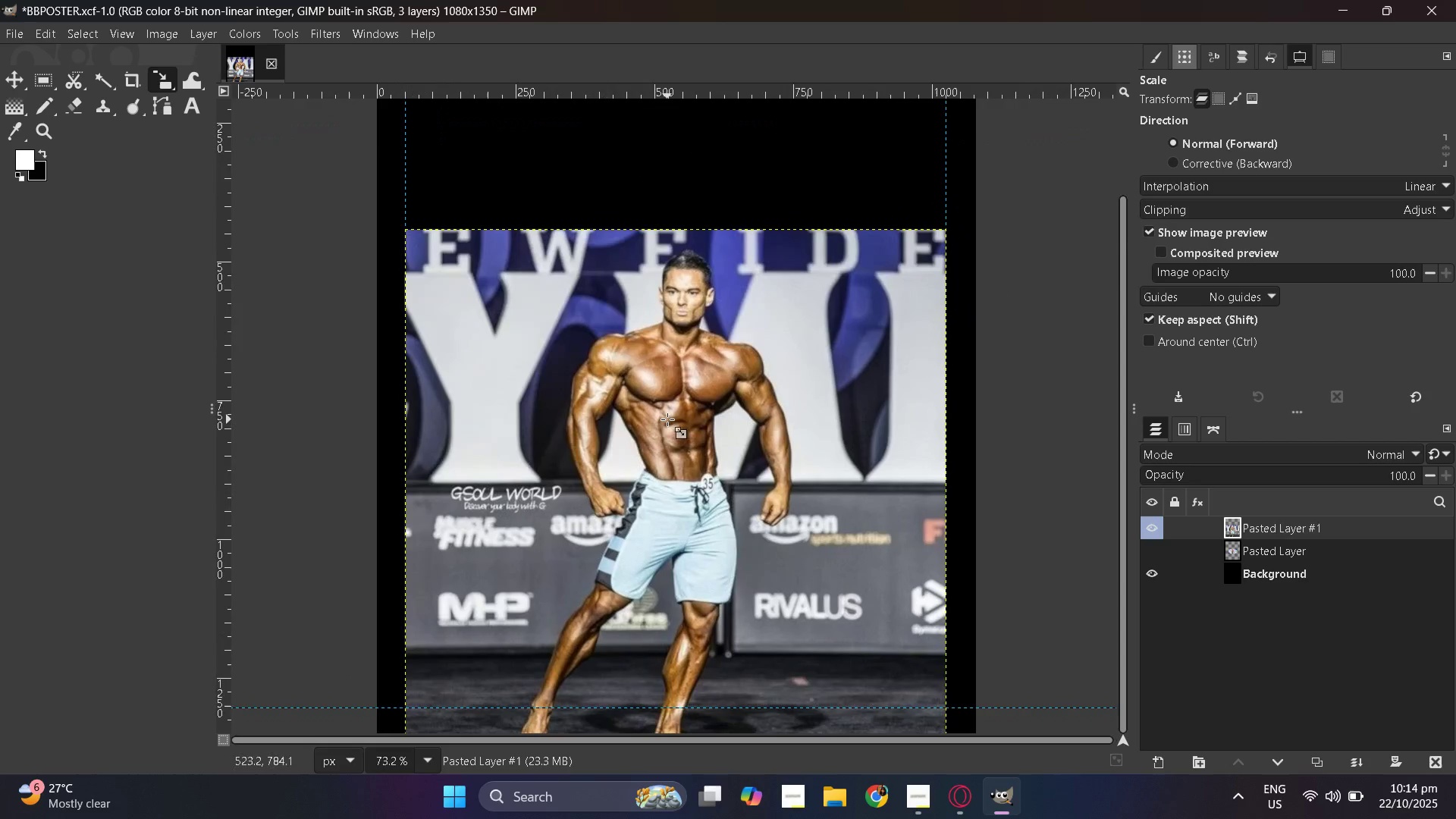 
hold_key(key=ControlLeft, duration=0.94)
scroll: coordinate [663, 419], scroll_direction: up, amount: 5.0
 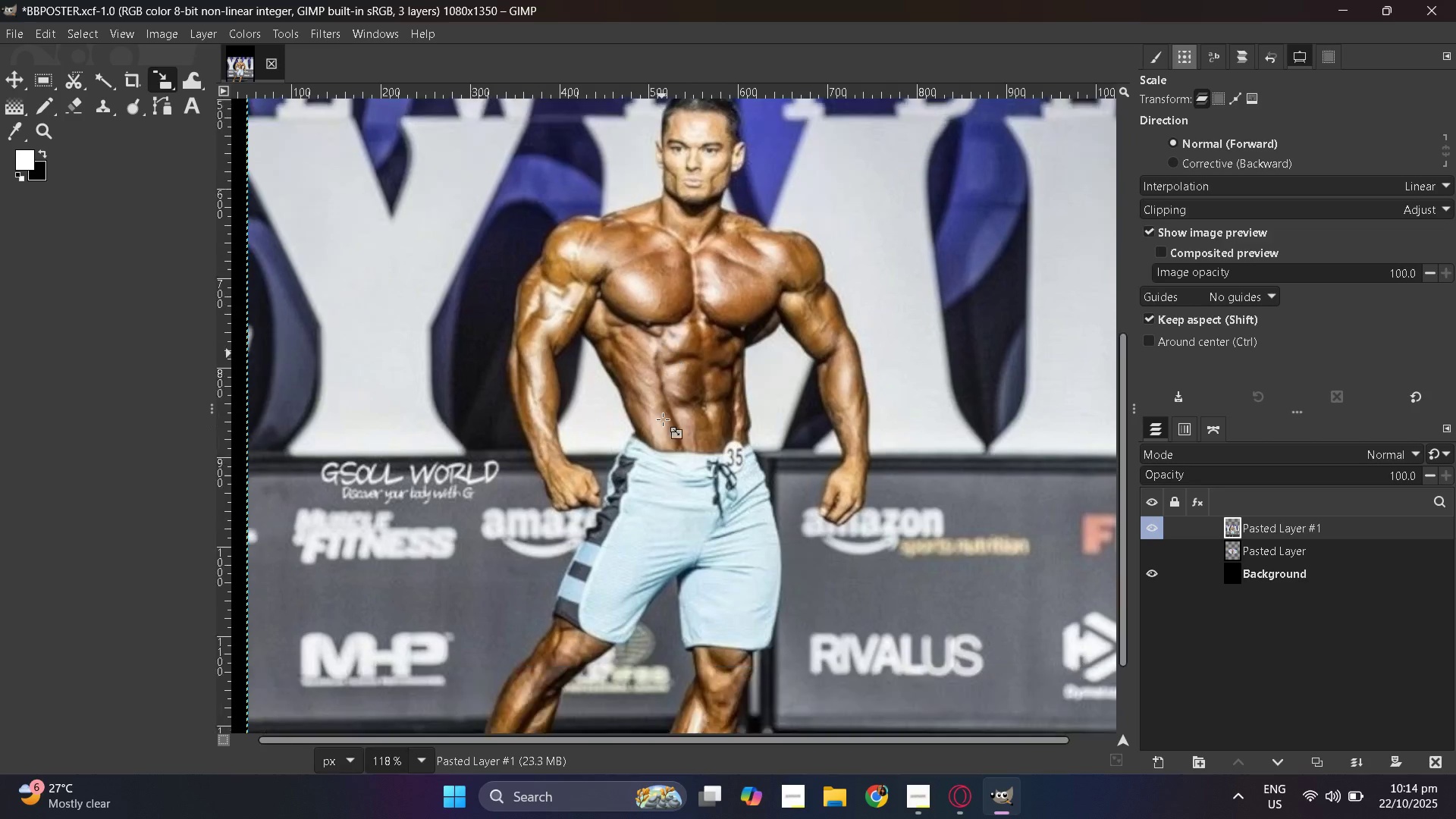 
scroll: coordinate [663, 419], scroll_direction: down, amount: 4.0
 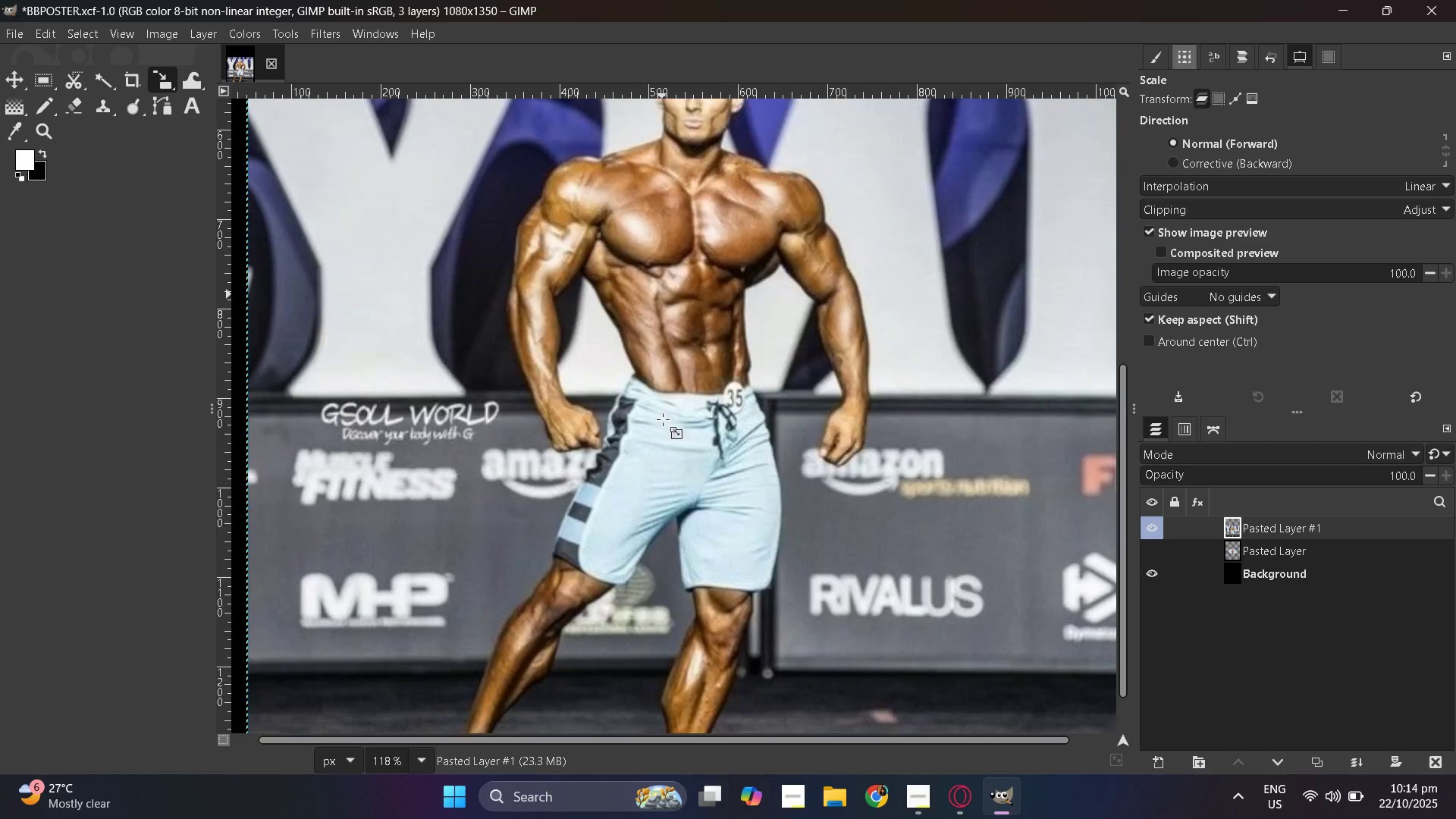 
hold_key(key=ControlLeft, duration=0.34)
 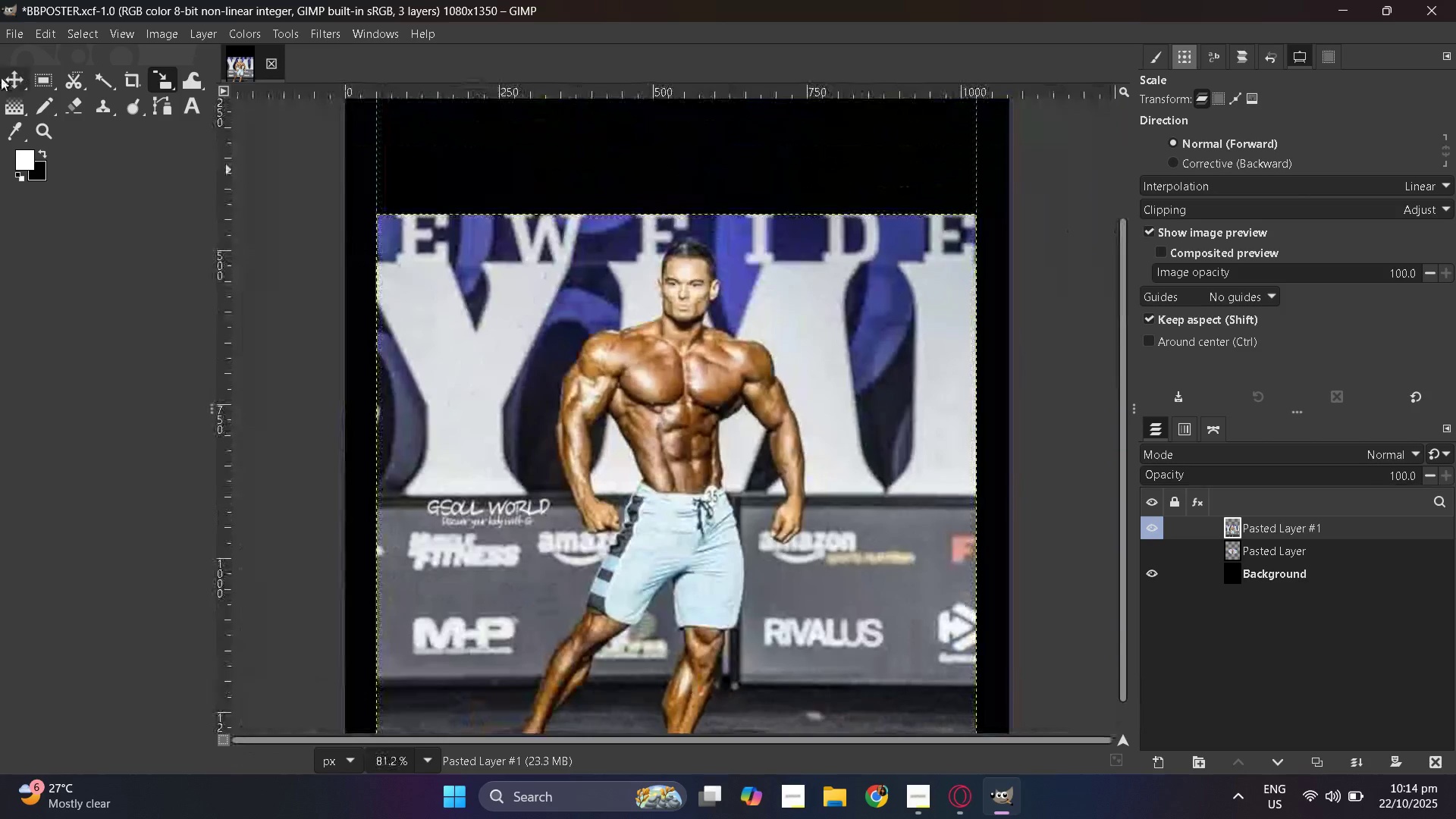 
left_click([1, 77])
 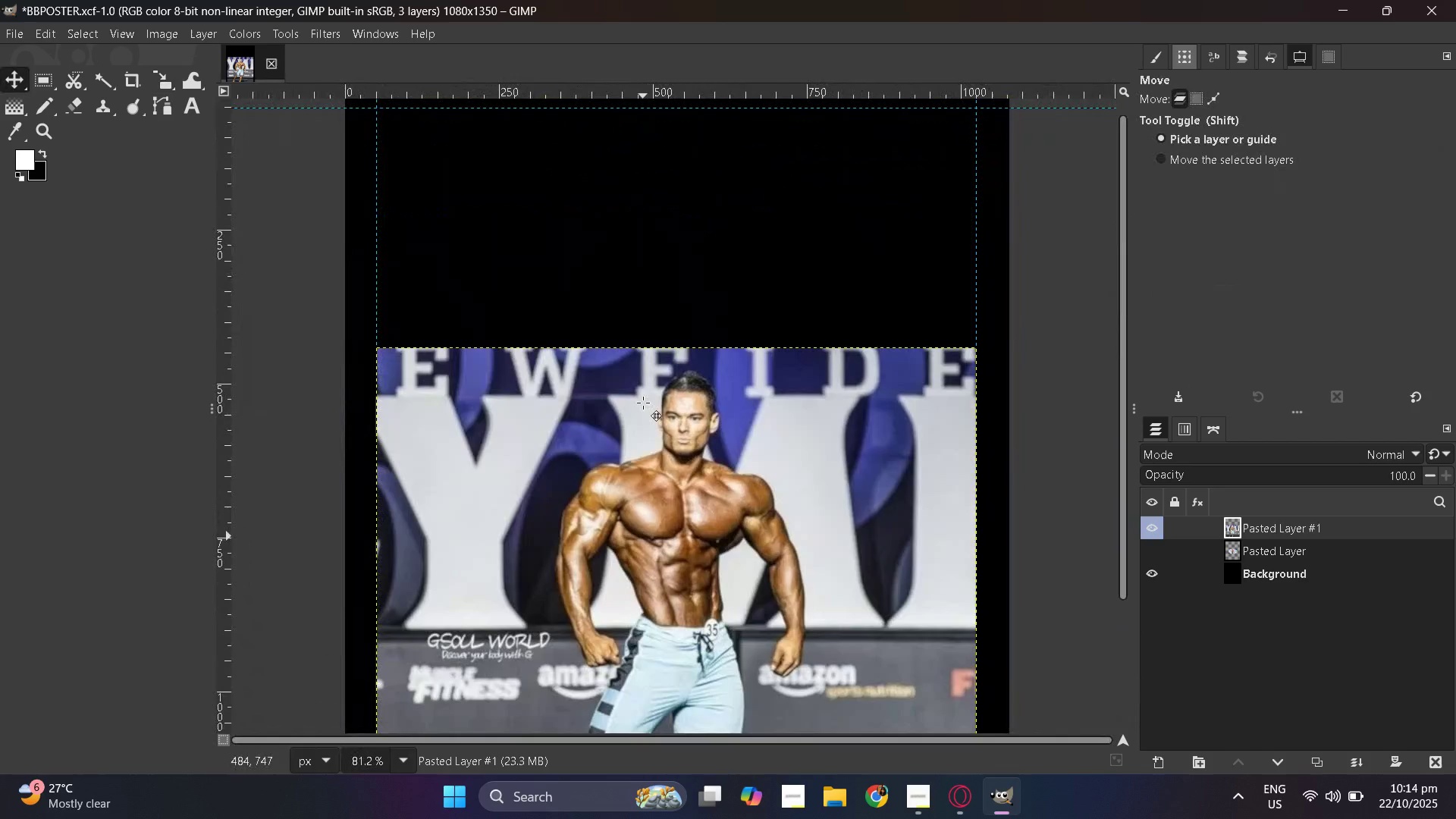 
scroll: coordinate [645, 403], scroll_direction: down, amount: 2.0
 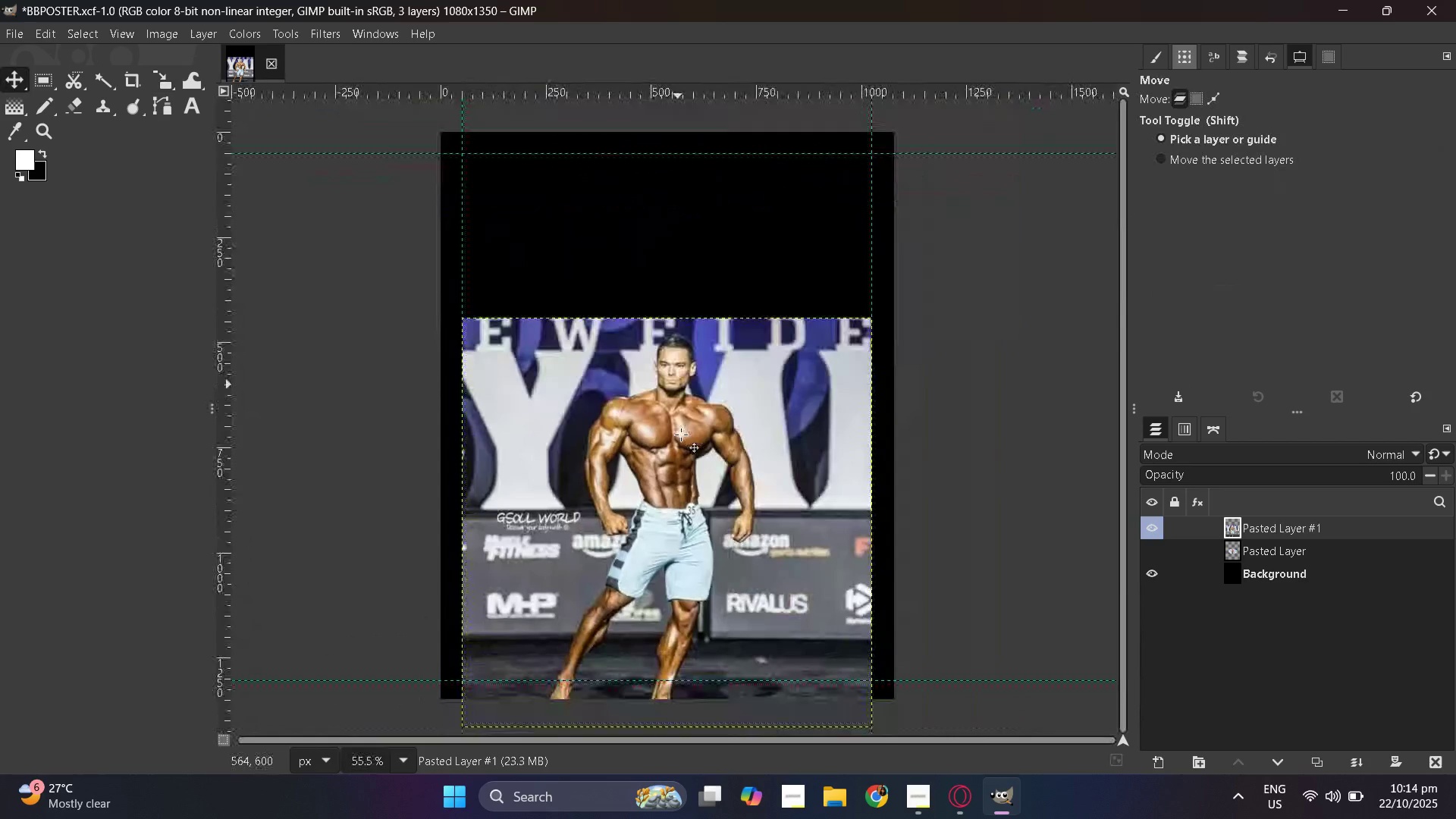 
hold_key(key=ControlLeft, duration=0.34)
 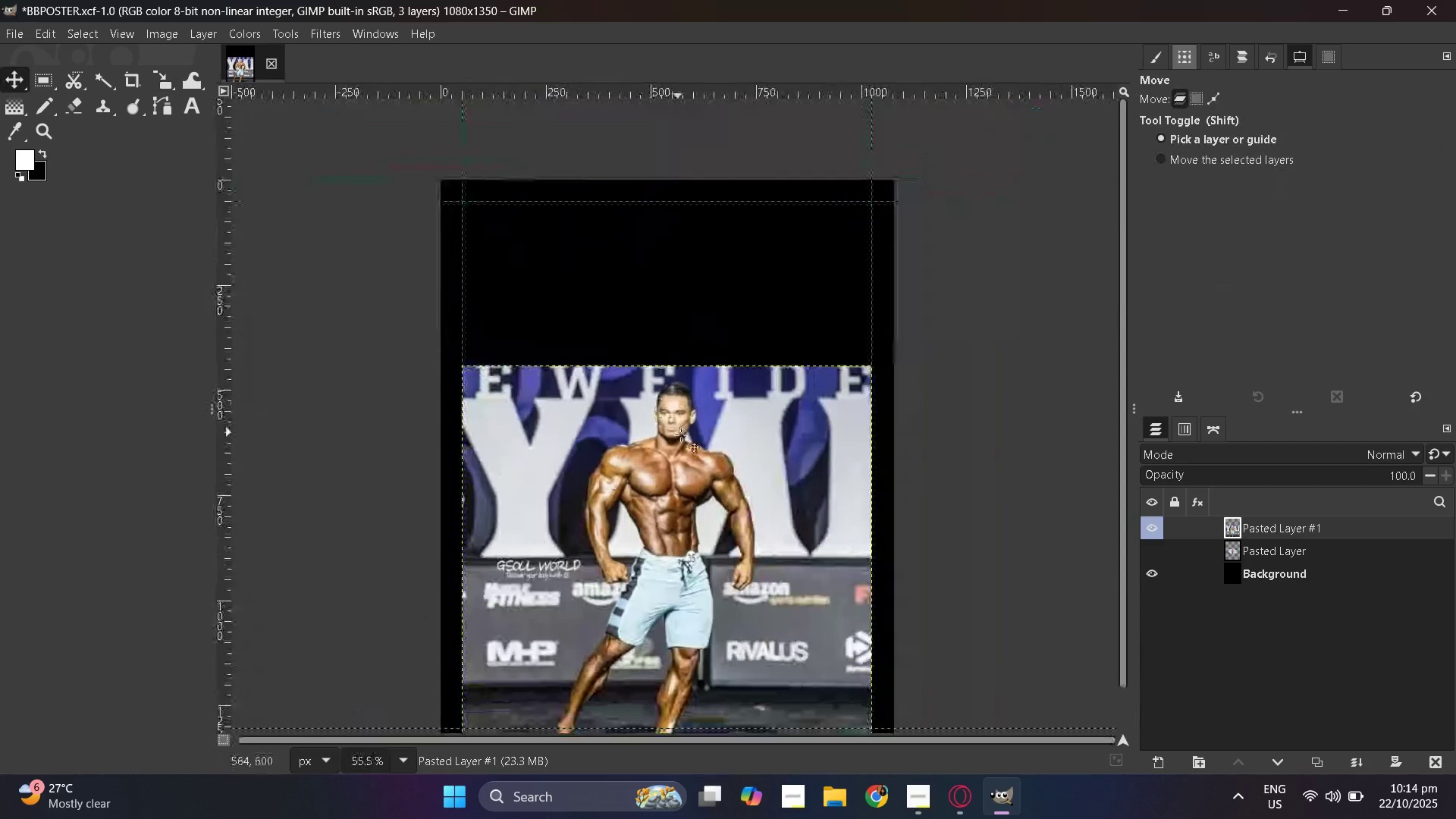 
scroll: coordinate [680, 434], scroll_direction: down, amount: 1.0
 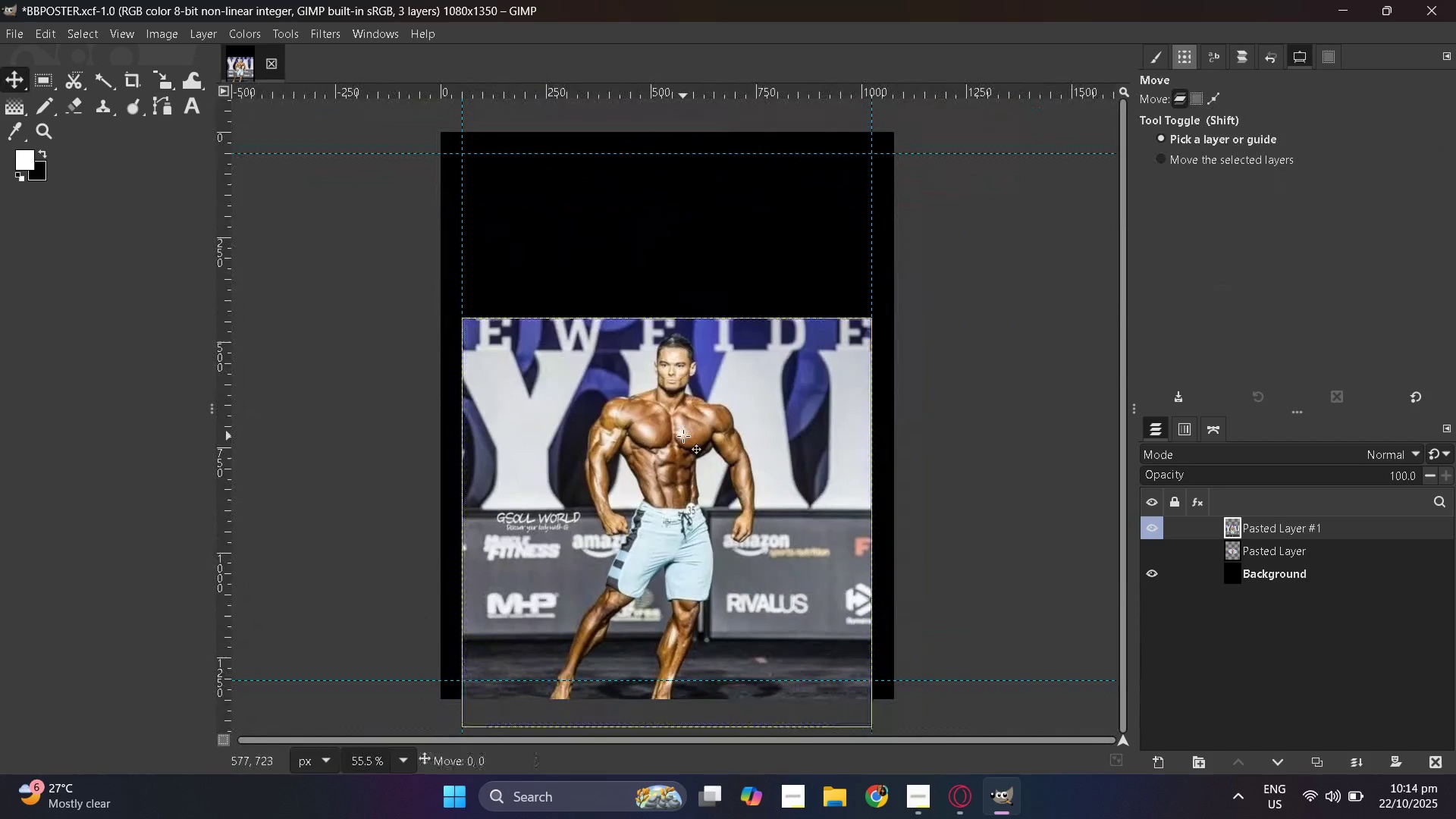 
left_click([683, 436])
 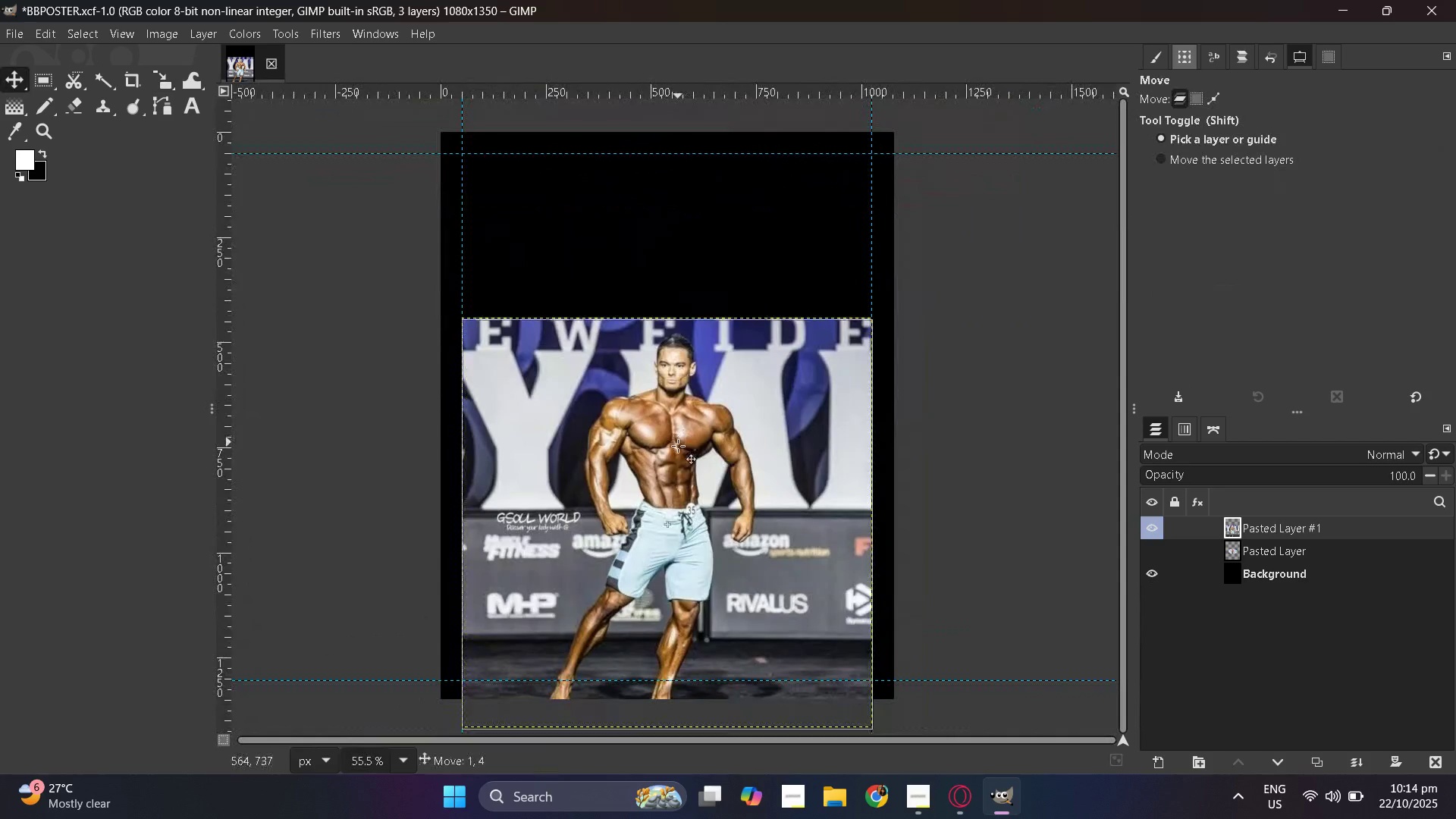 
left_click_drag(start_coordinate=[678, 442], to_coordinate=[682, 497])
 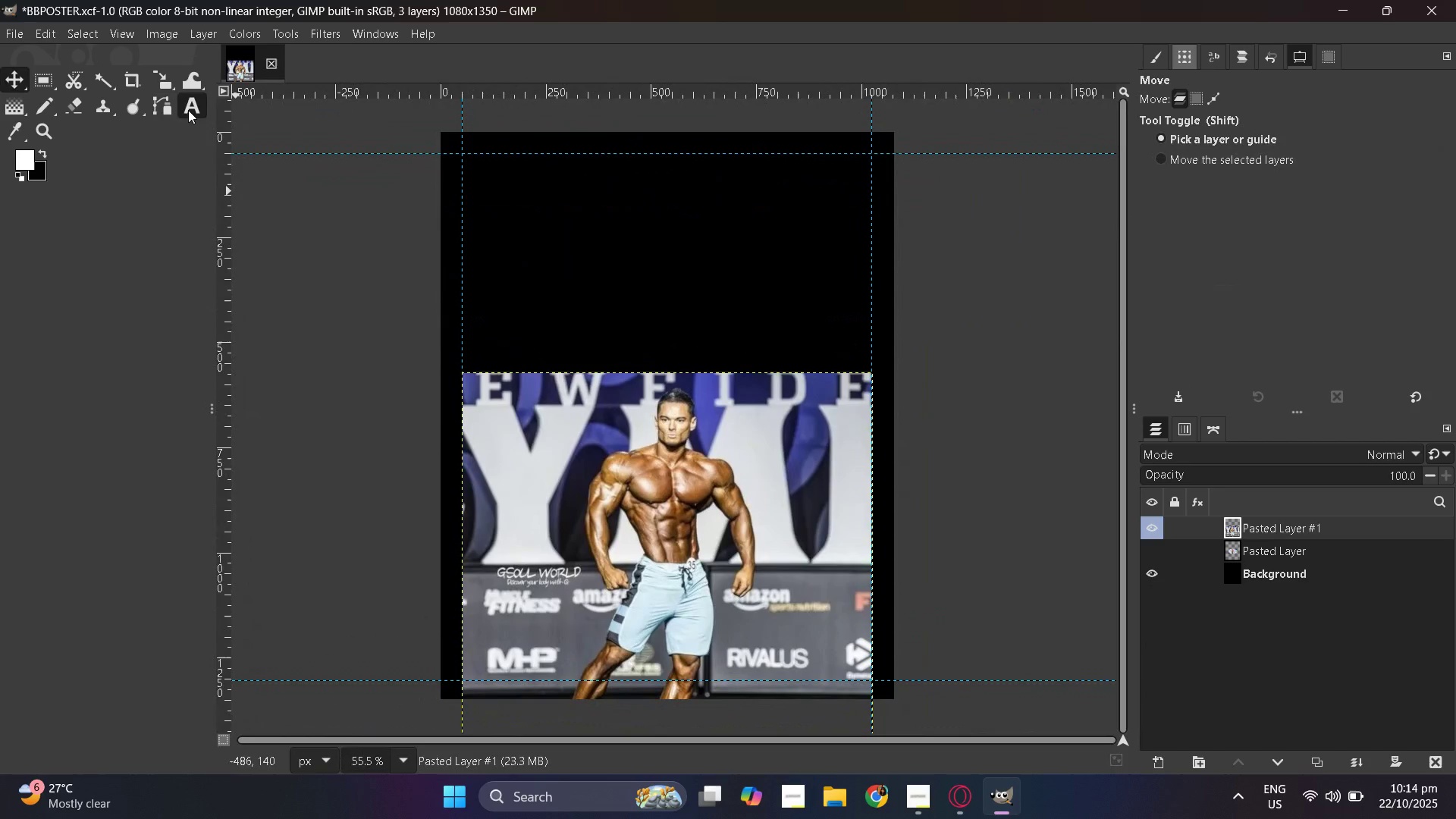 
left_click([188, 110])
 